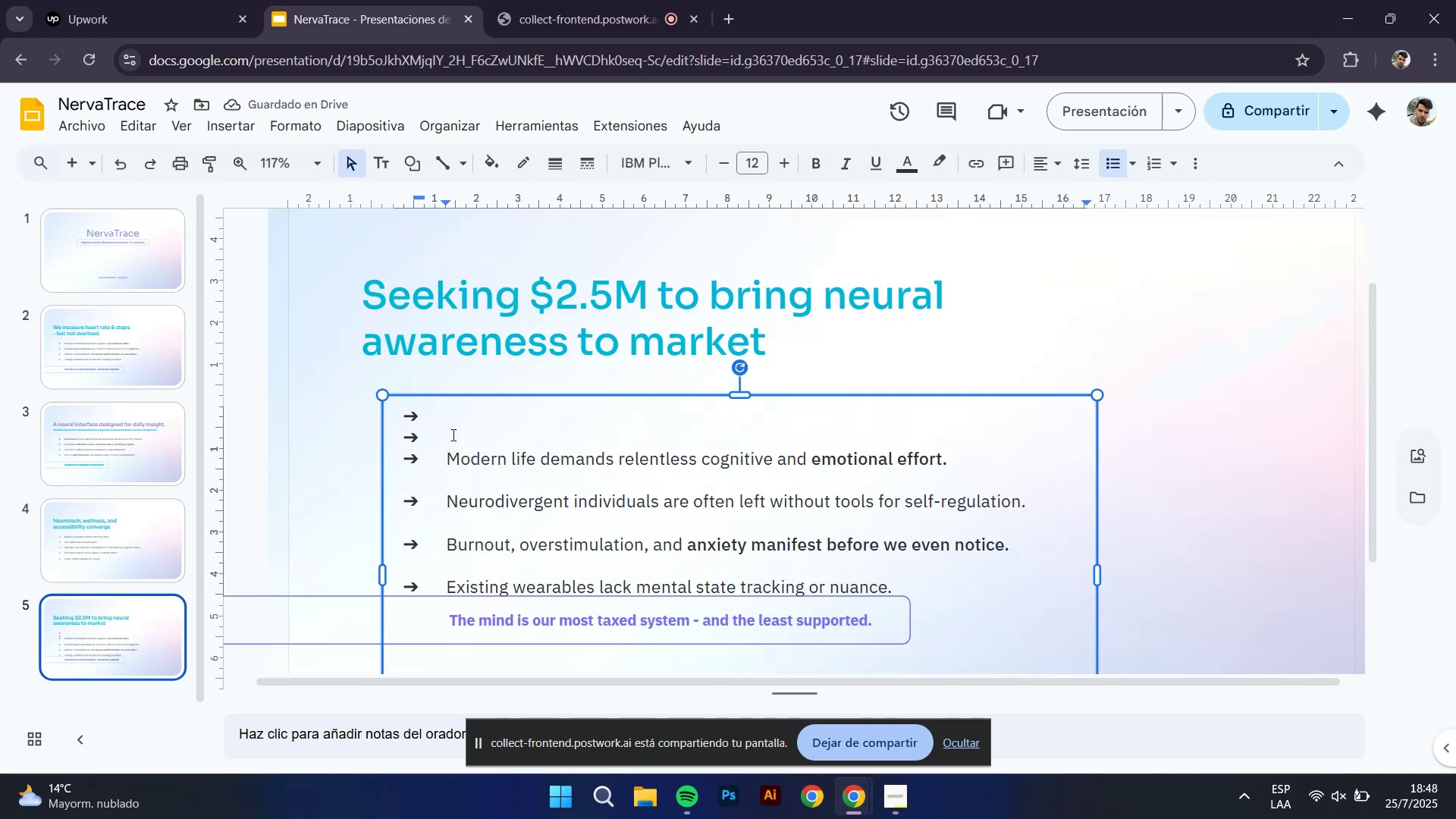 
key(Backspace)
 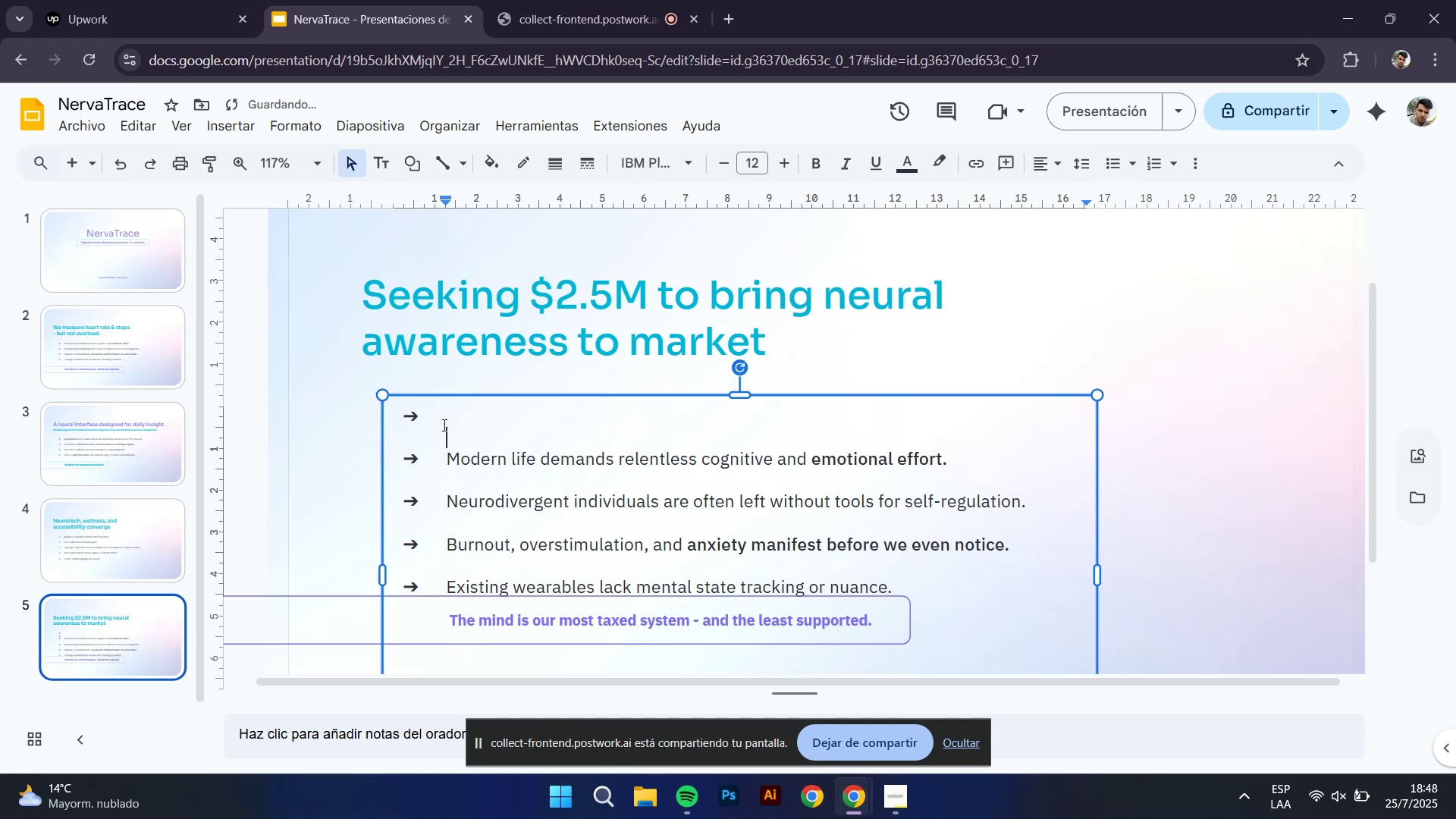 
left_click([436, 416])
 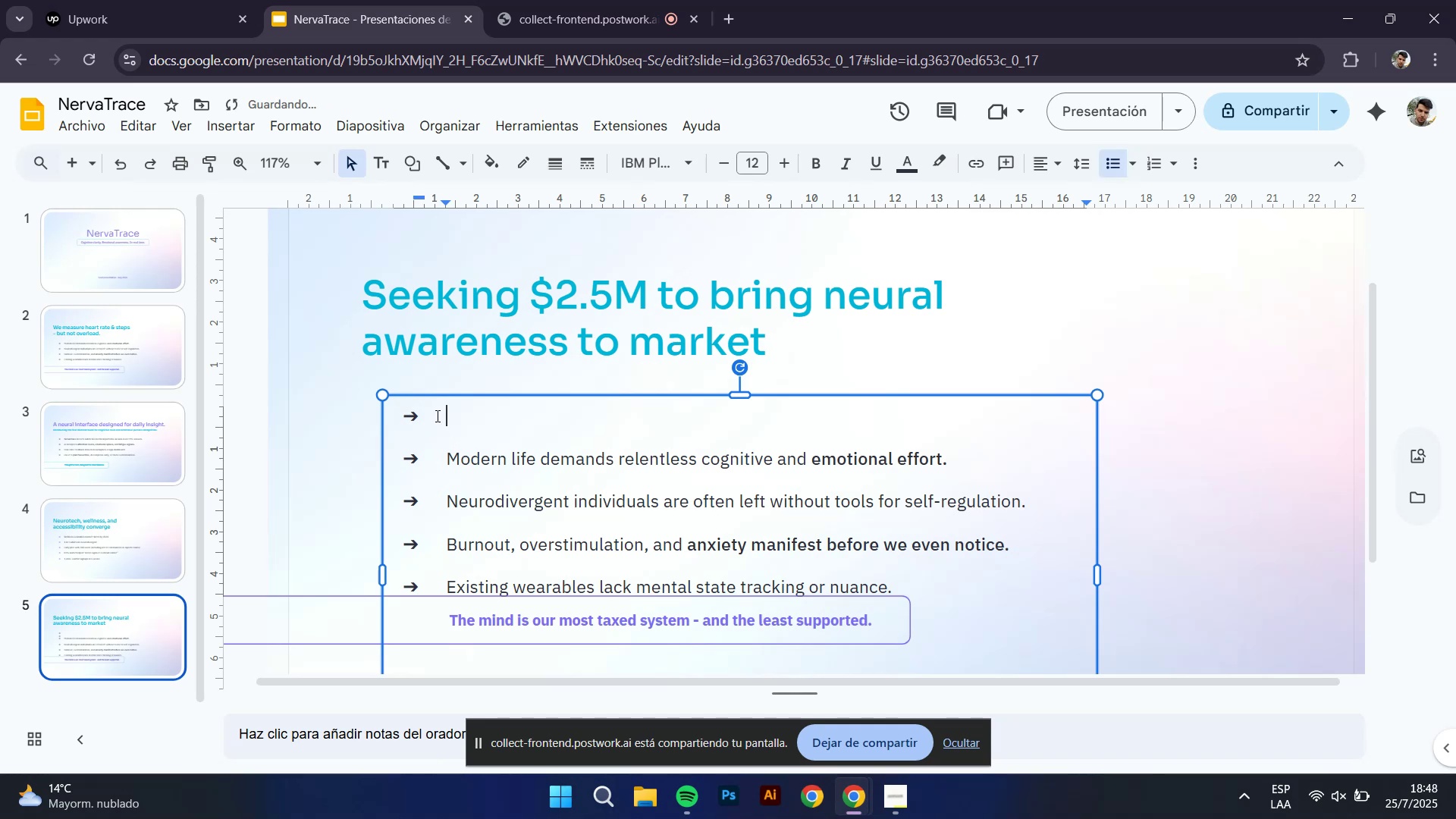 
key(Backspace)
type(Use of funds>)
 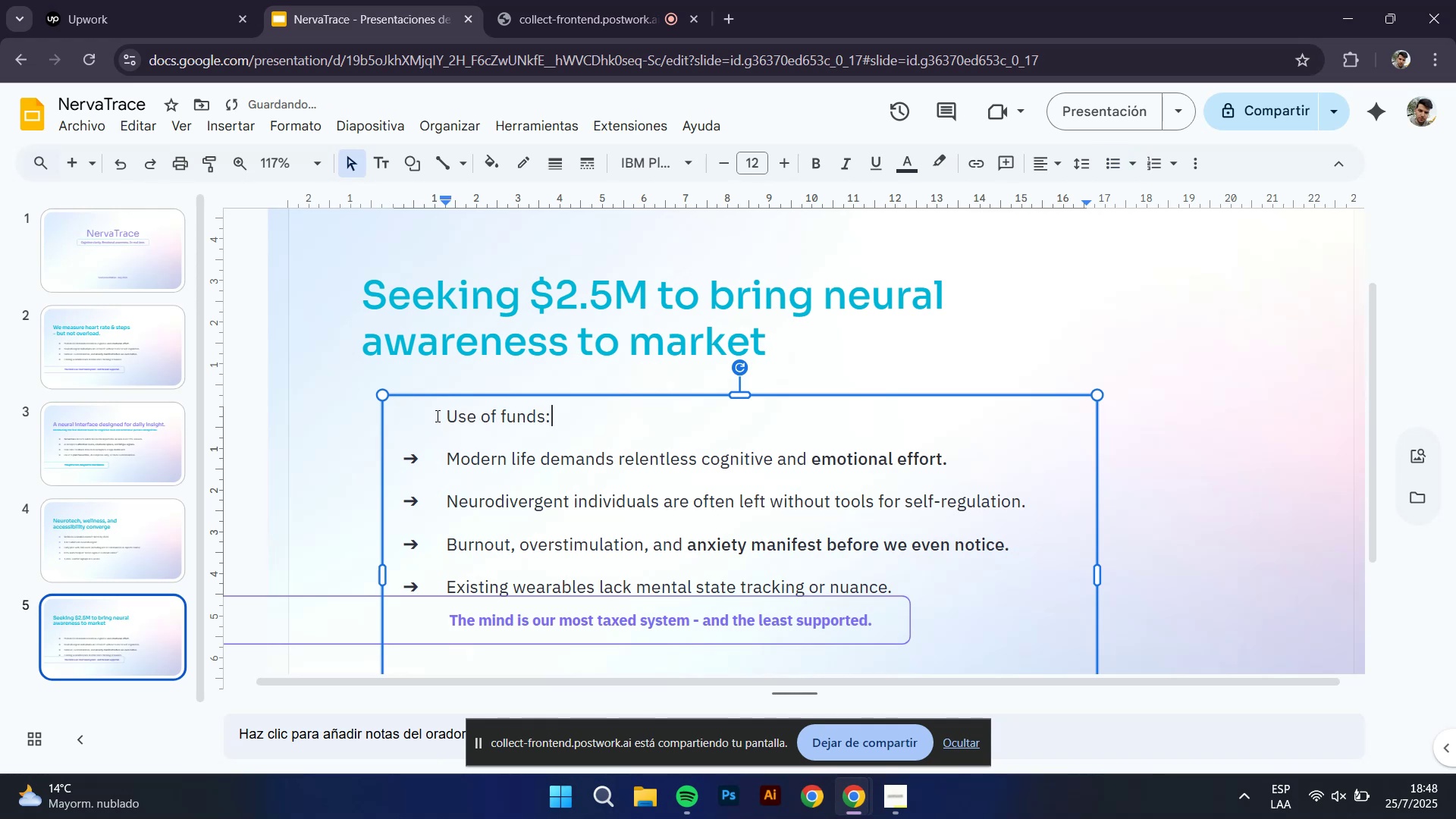 
left_click([448, 422])
 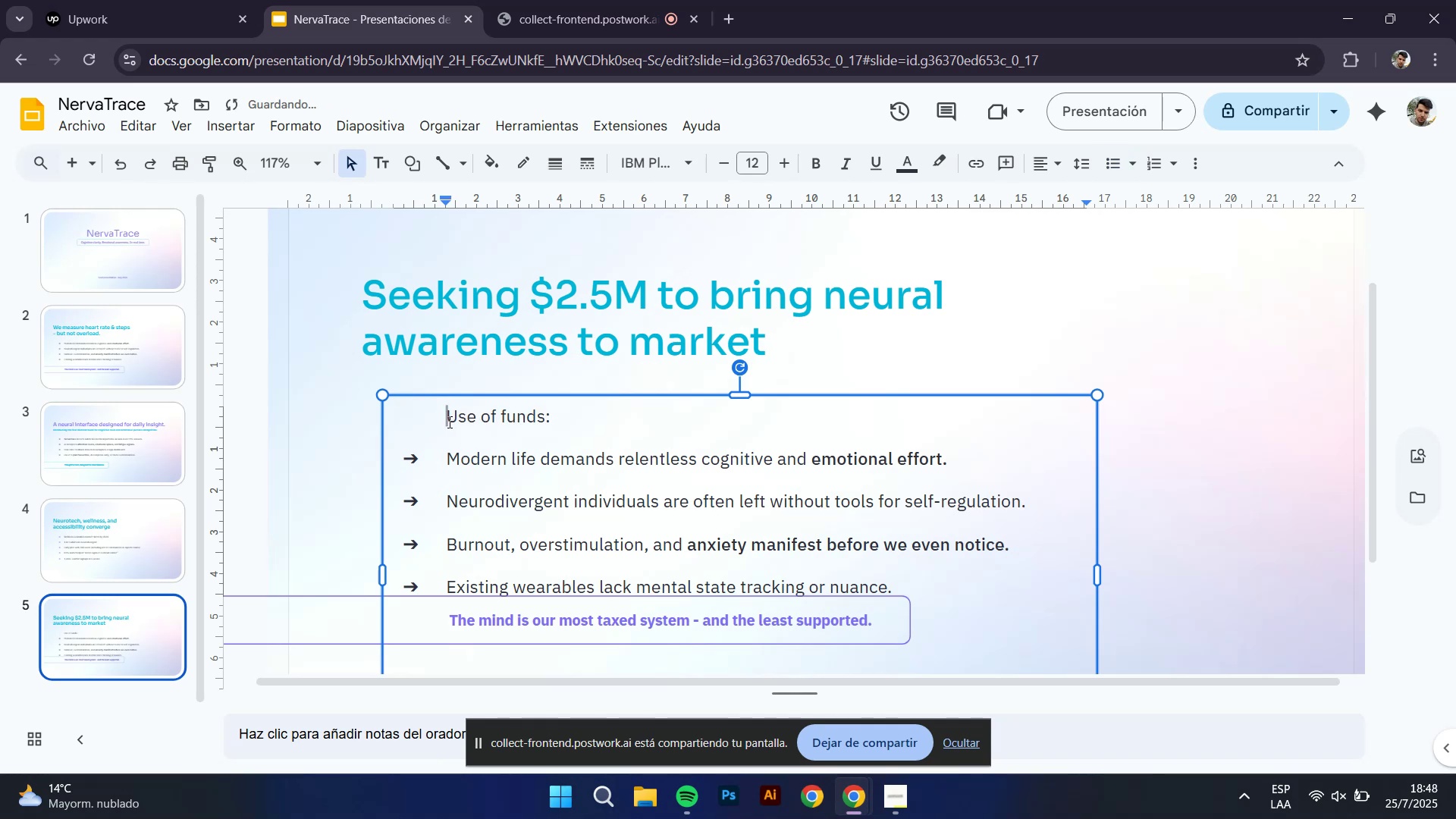 
key(Backspace)
 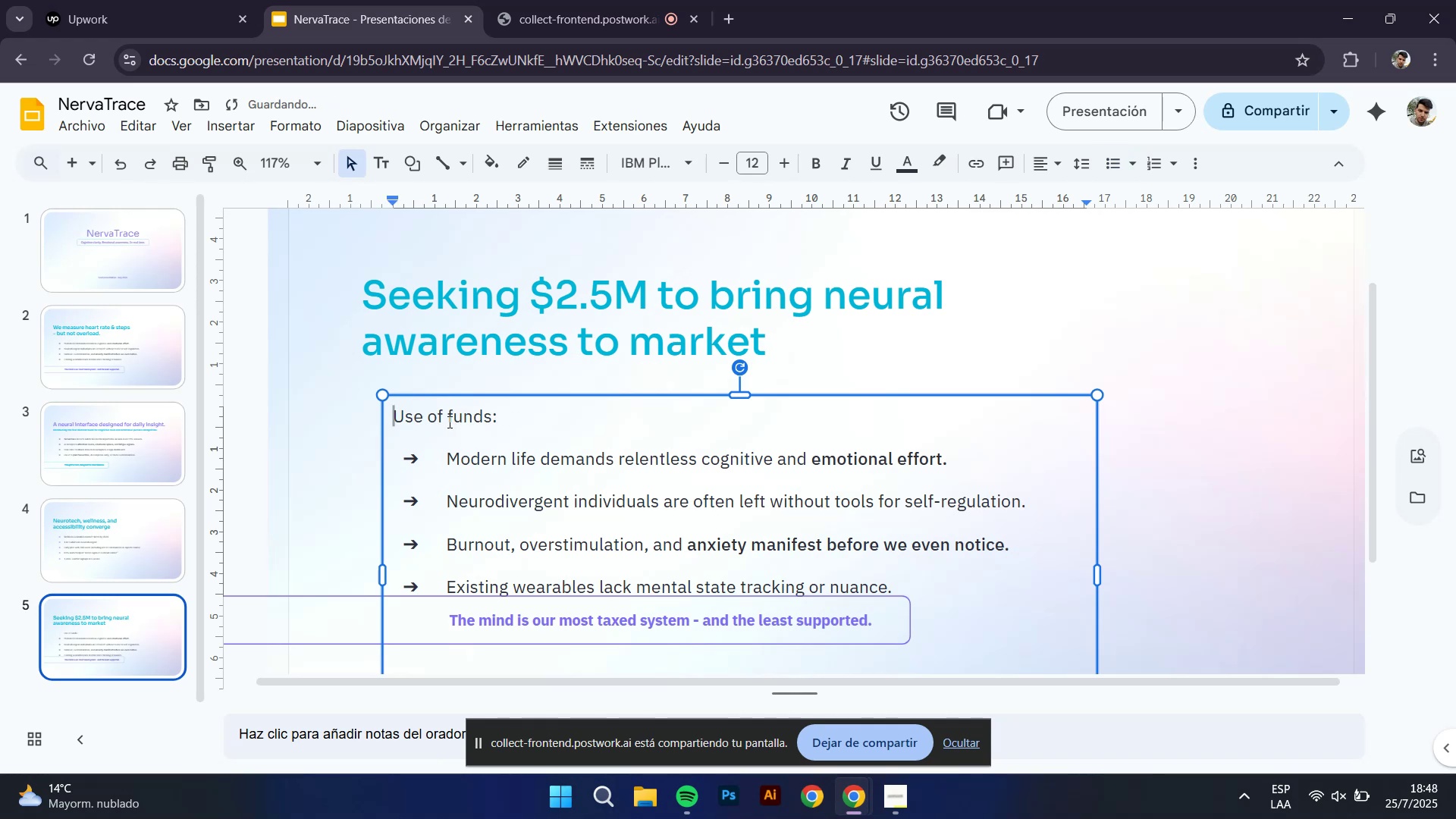 
left_click_drag(start_coordinate=[523, 418], to_coordinate=[391, 422])
 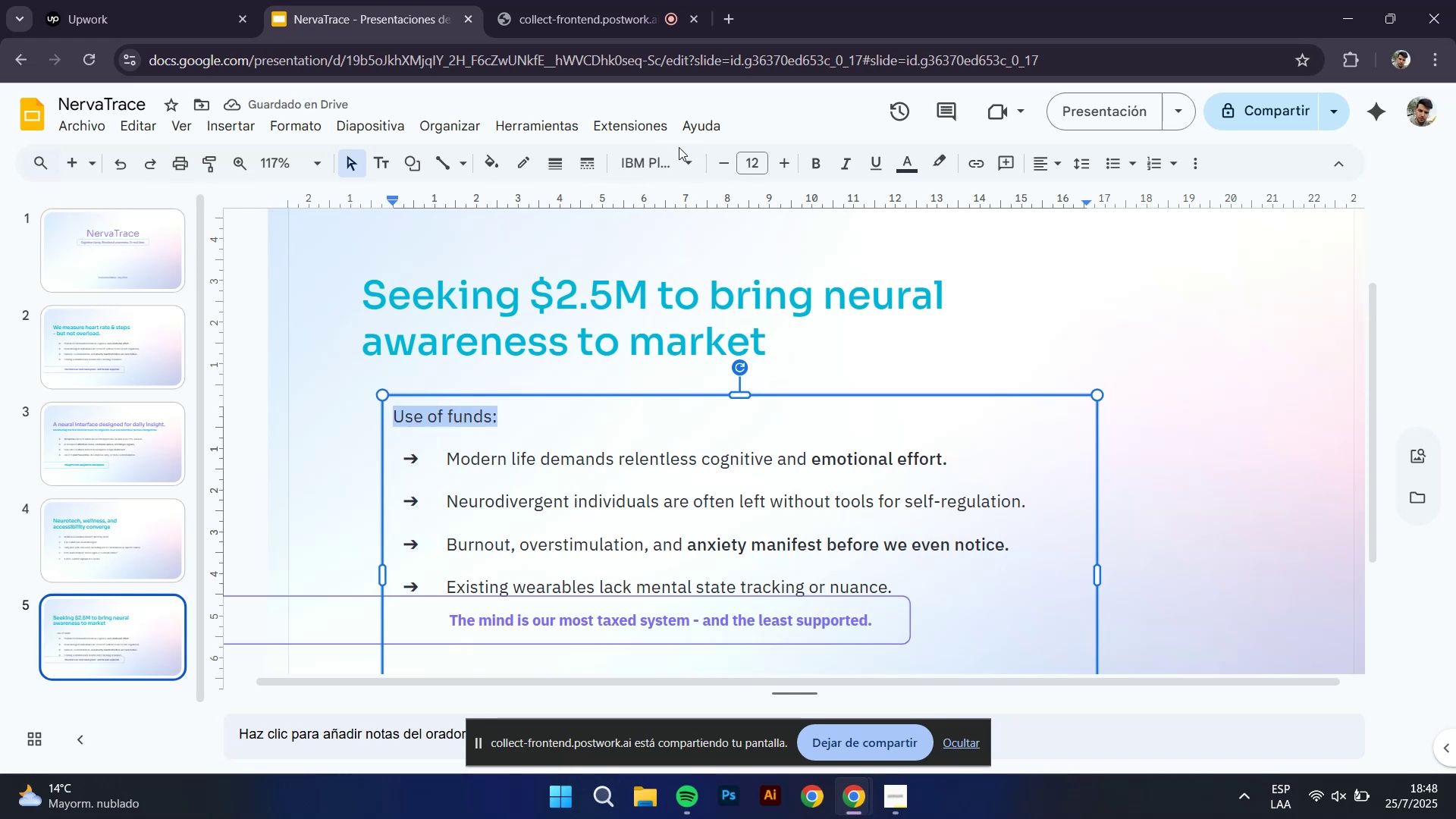 
left_click([684, 160])
 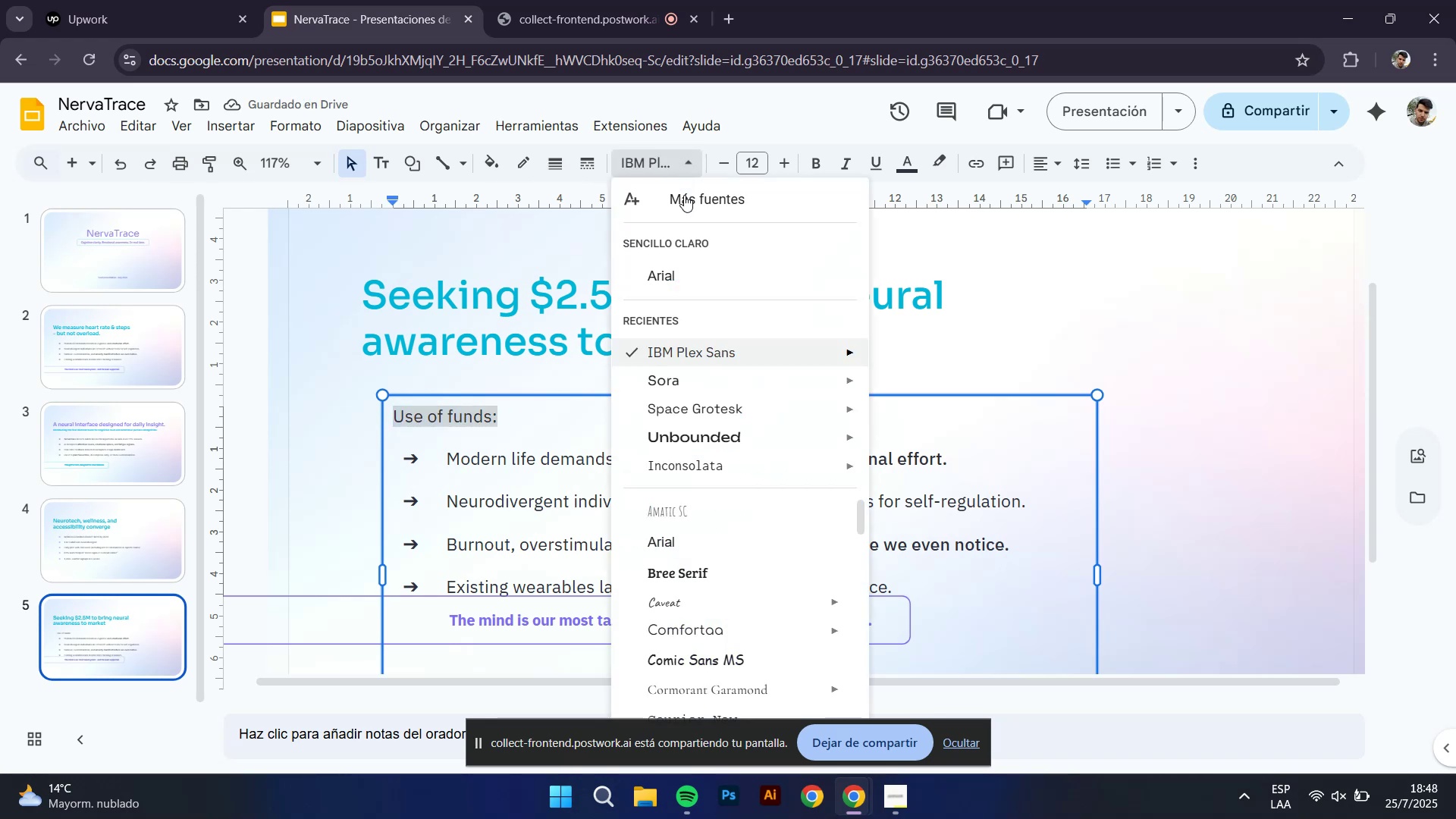 
mouse_move([723, 377])
 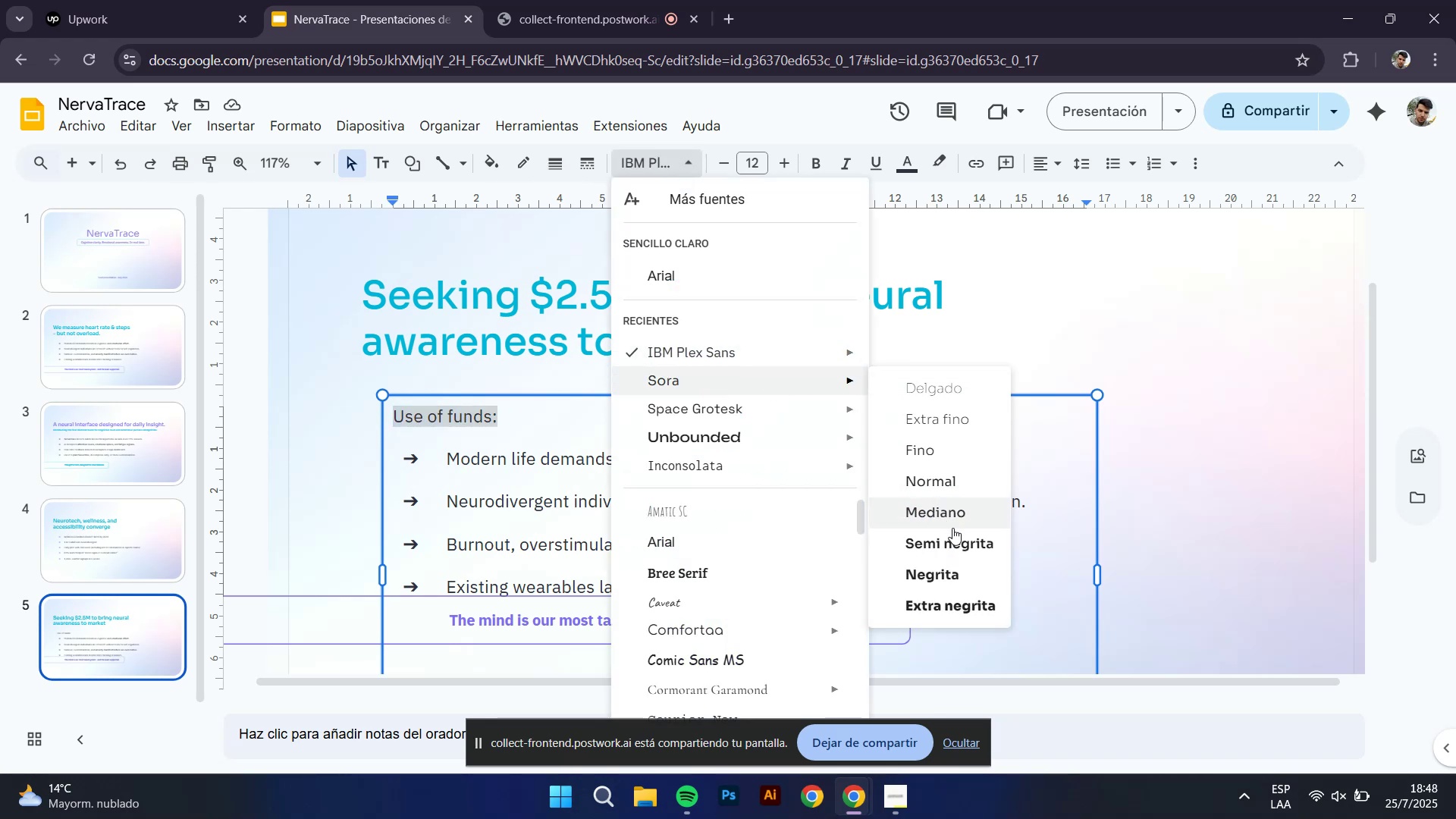 
left_click([955, 536])
 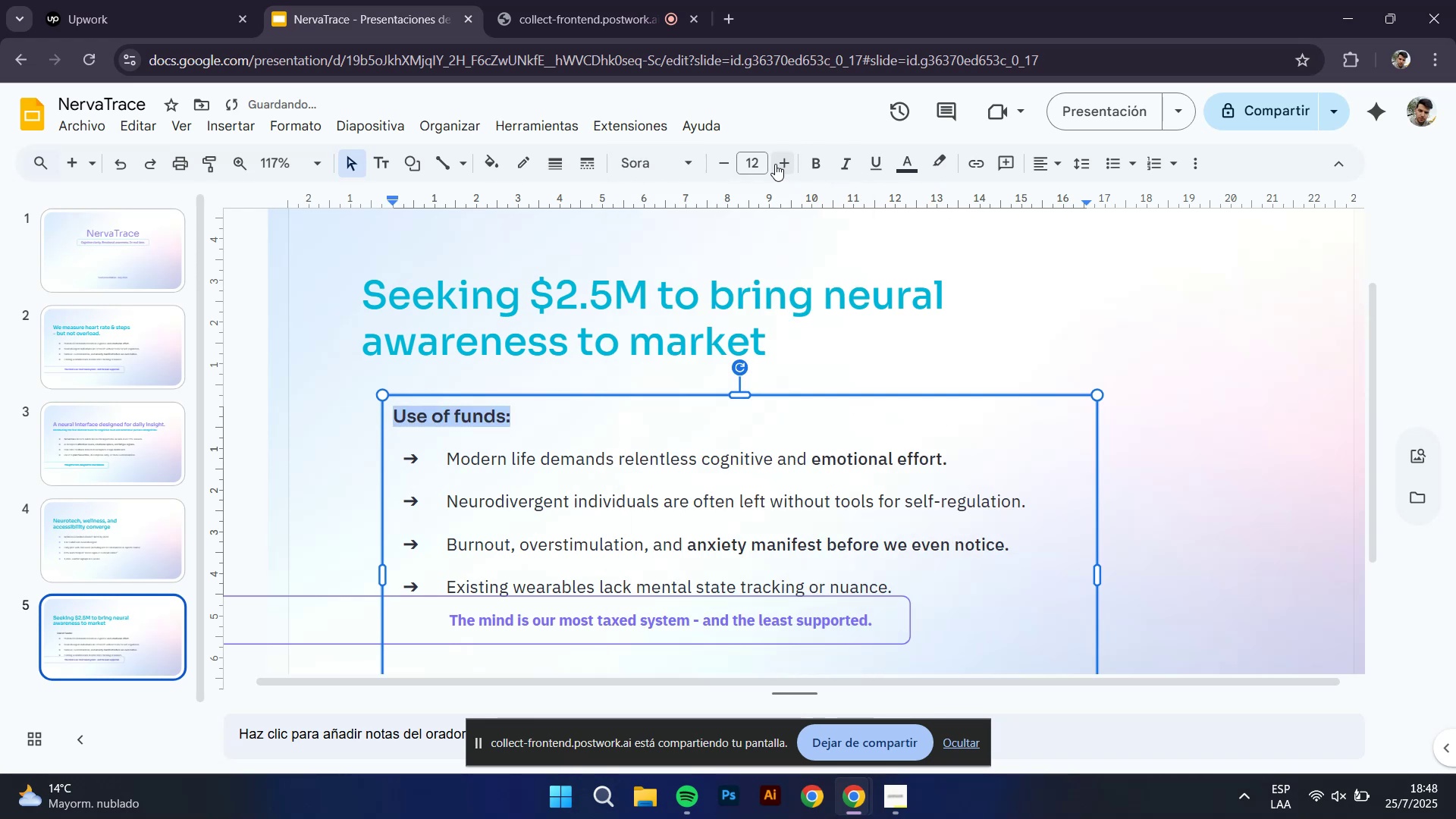 
left_click([720, 159])
 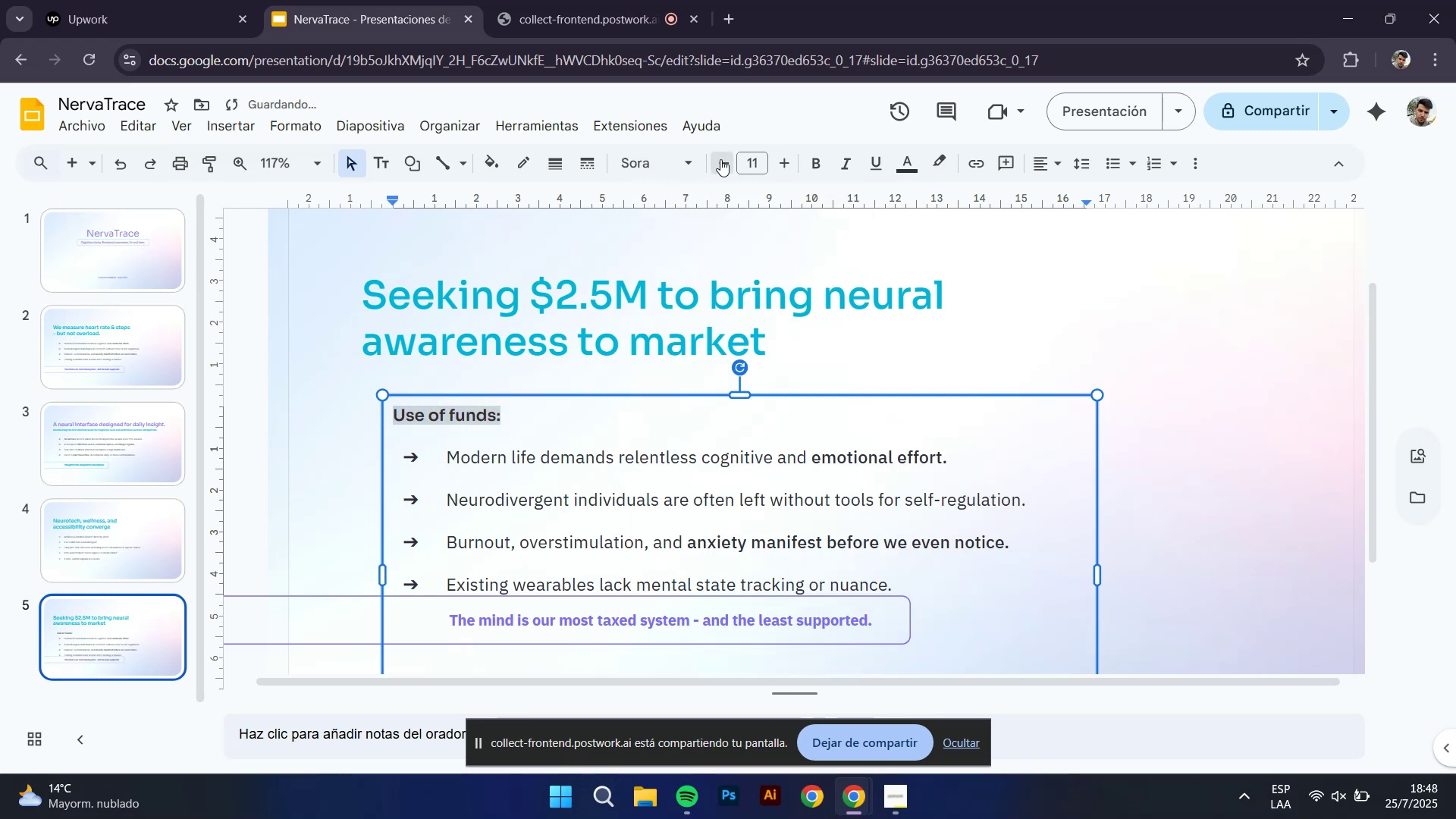 
left_click([720, 159])
 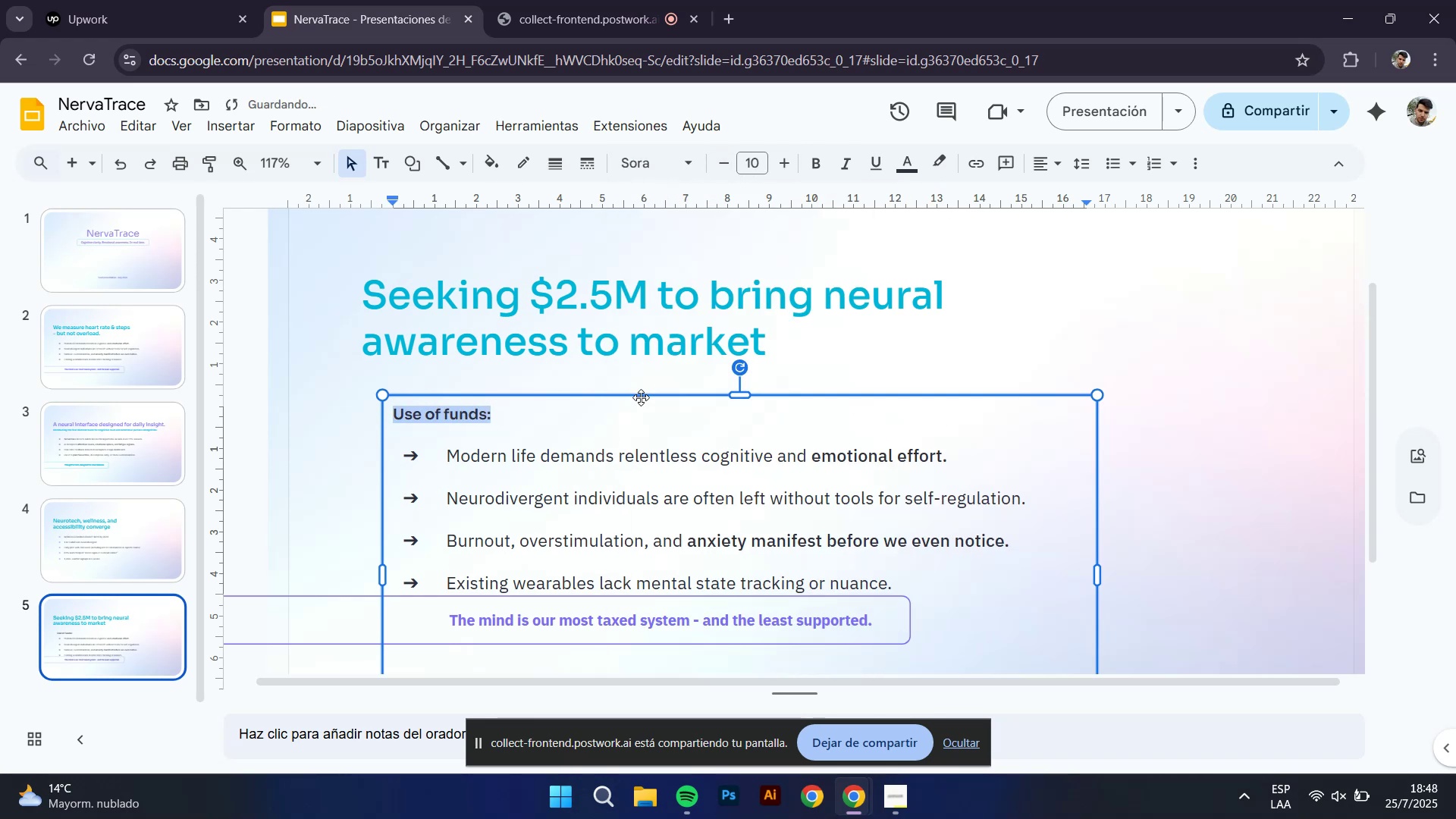 
left_click([627, 405])
 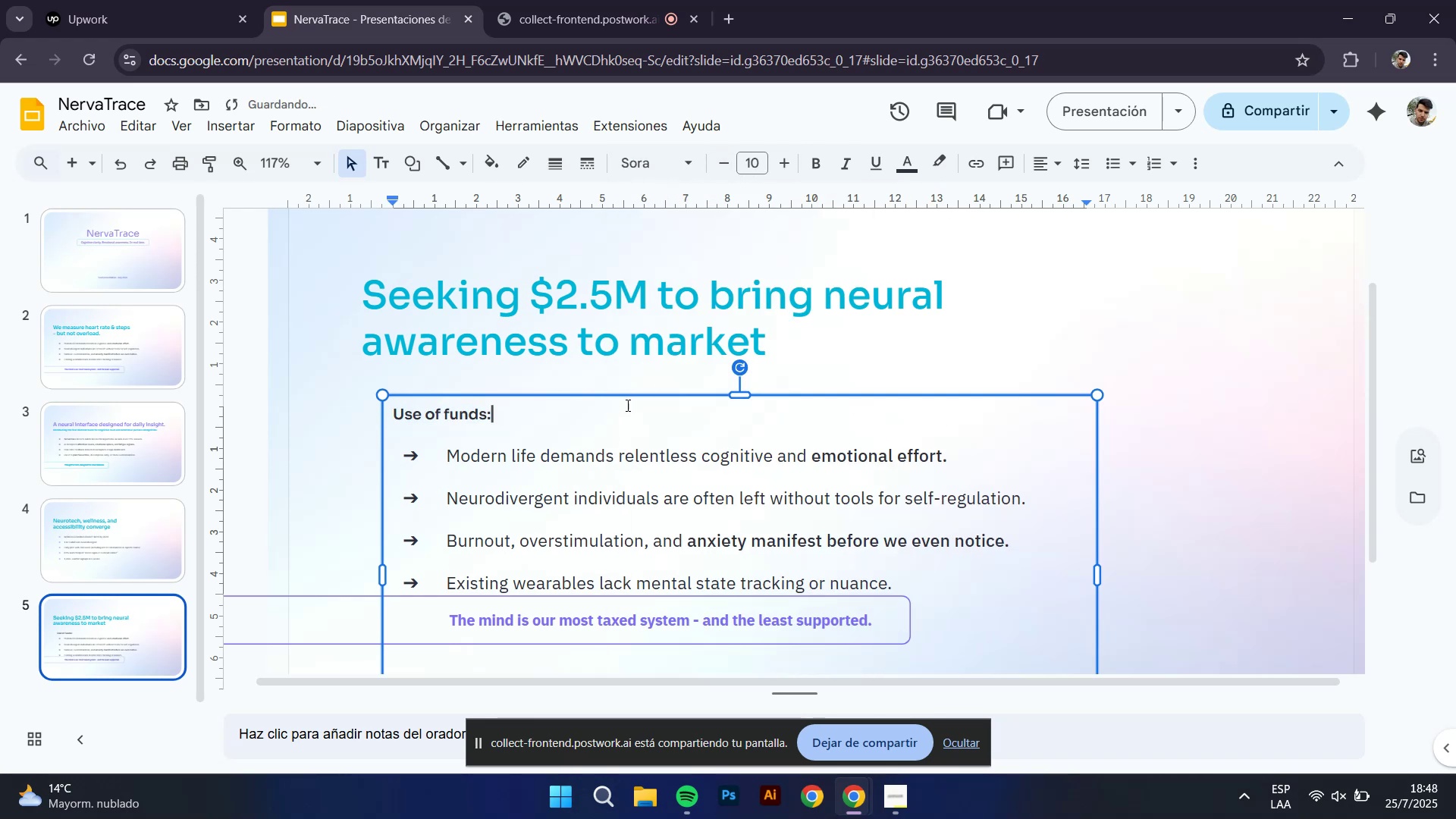 
left_click_drag(start_coordinate=[595, 424], to_coordinate=[319, 415])
 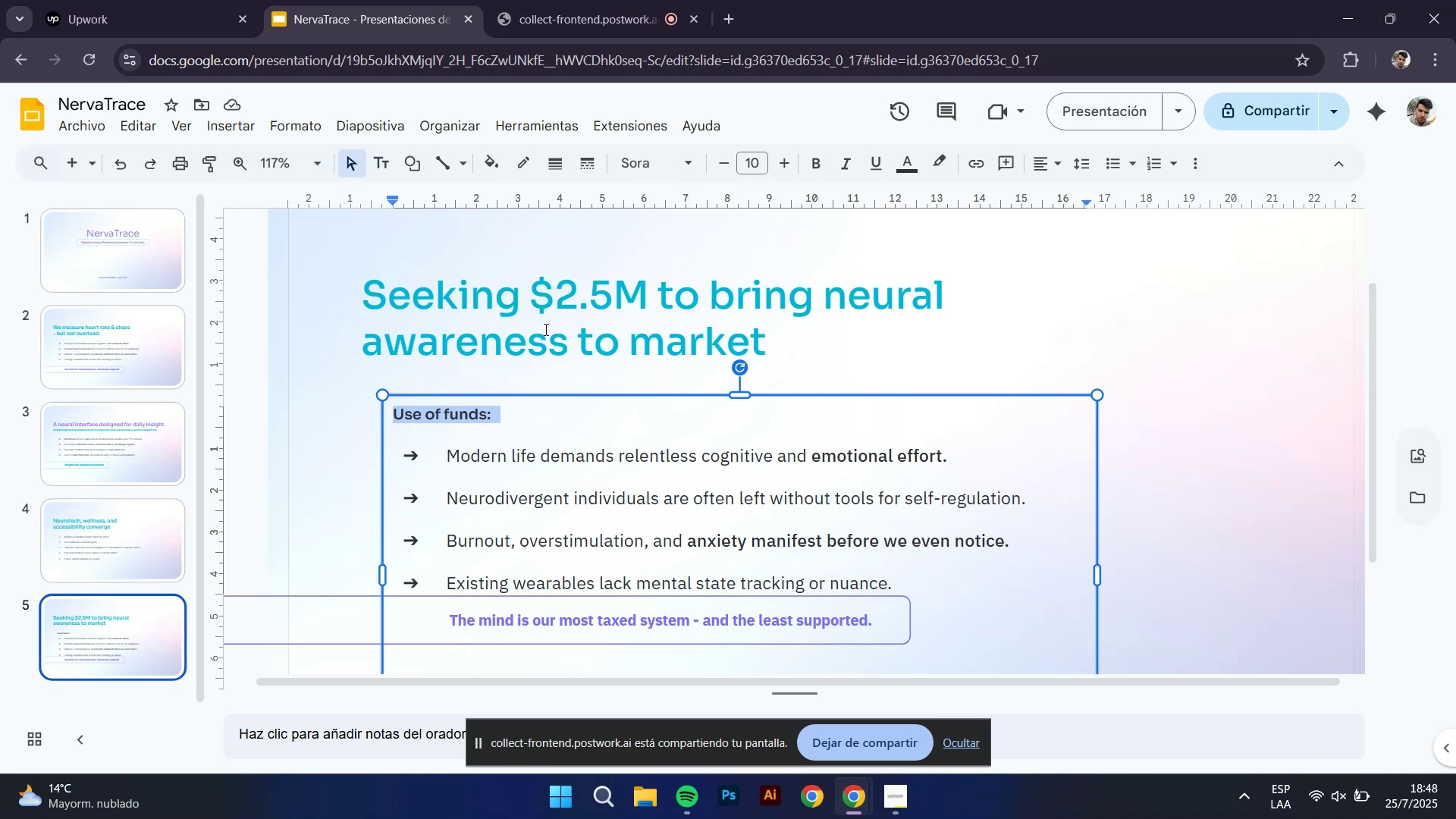 
wait(7.69)
 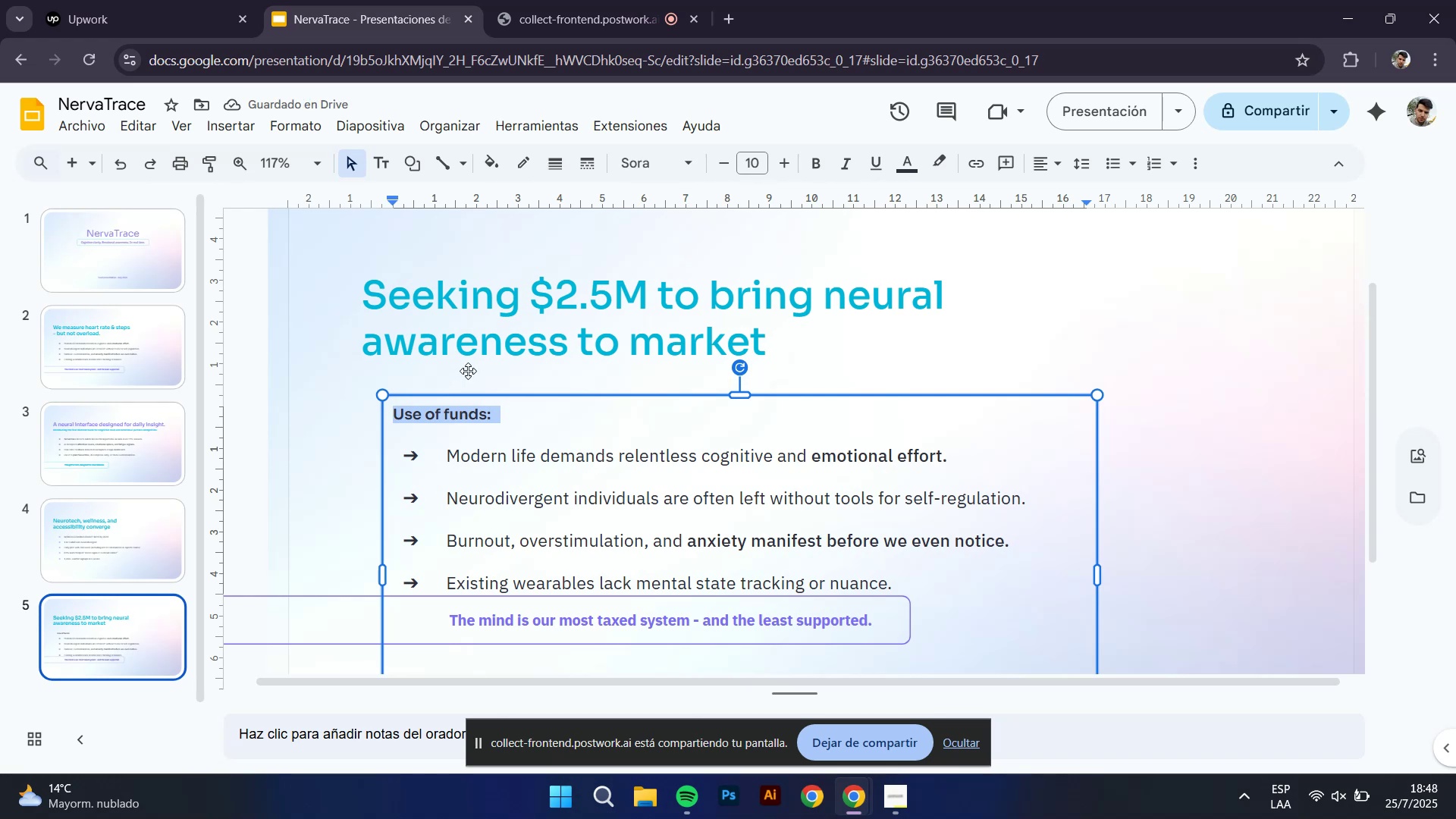 
left_click([915, 168])
 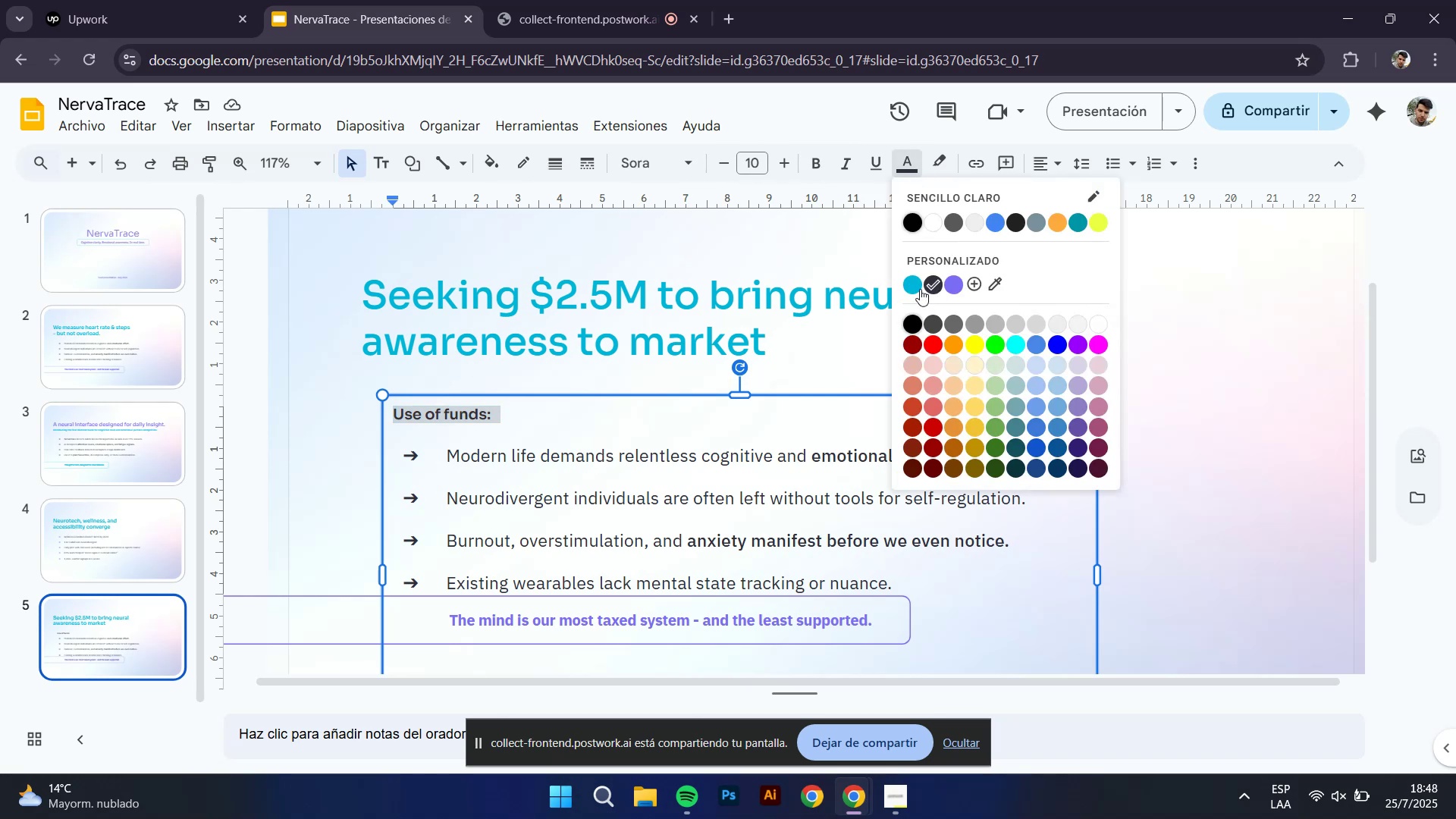 
left_click([918, 282])
 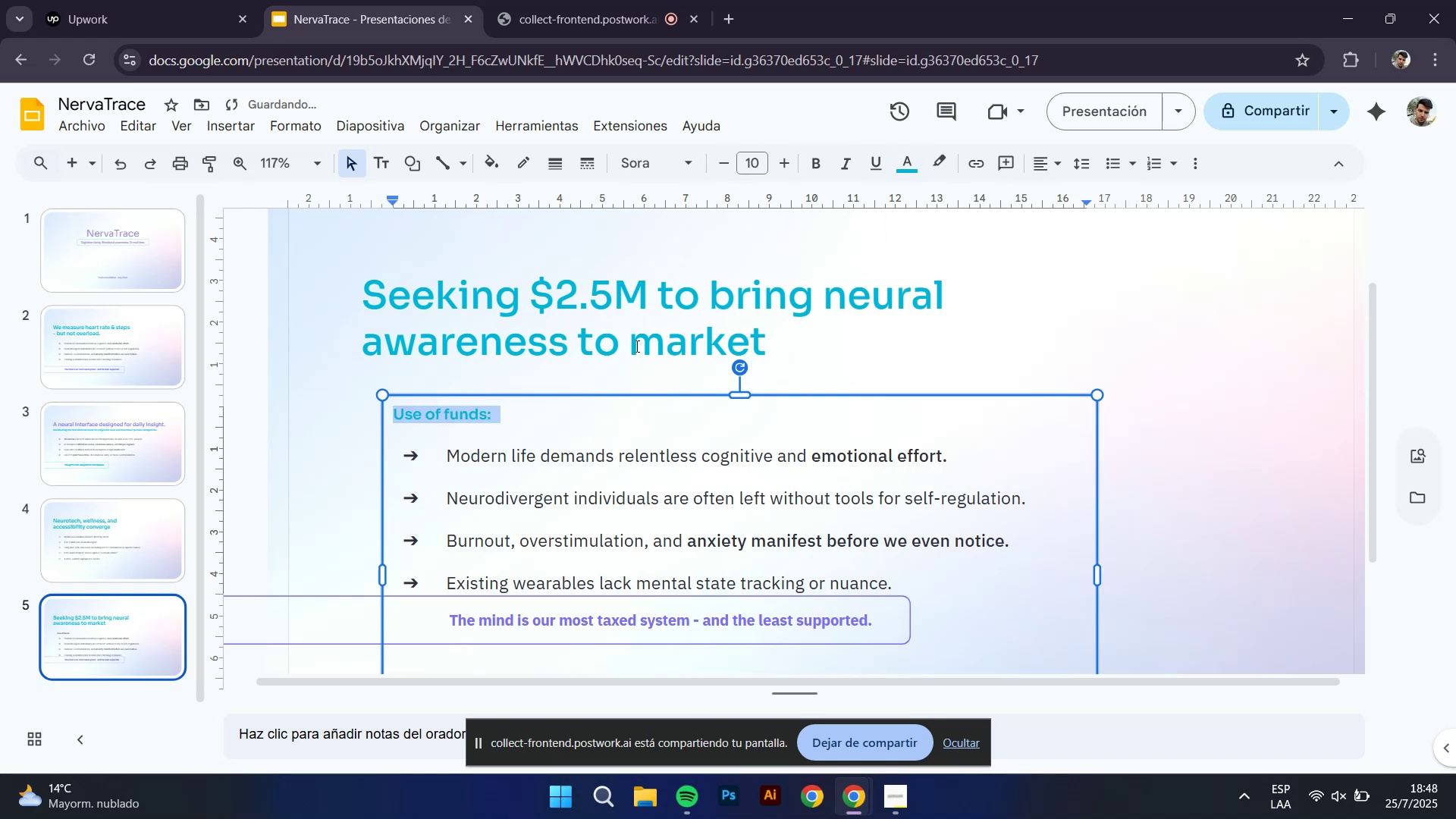 
left_click([621, 319])
 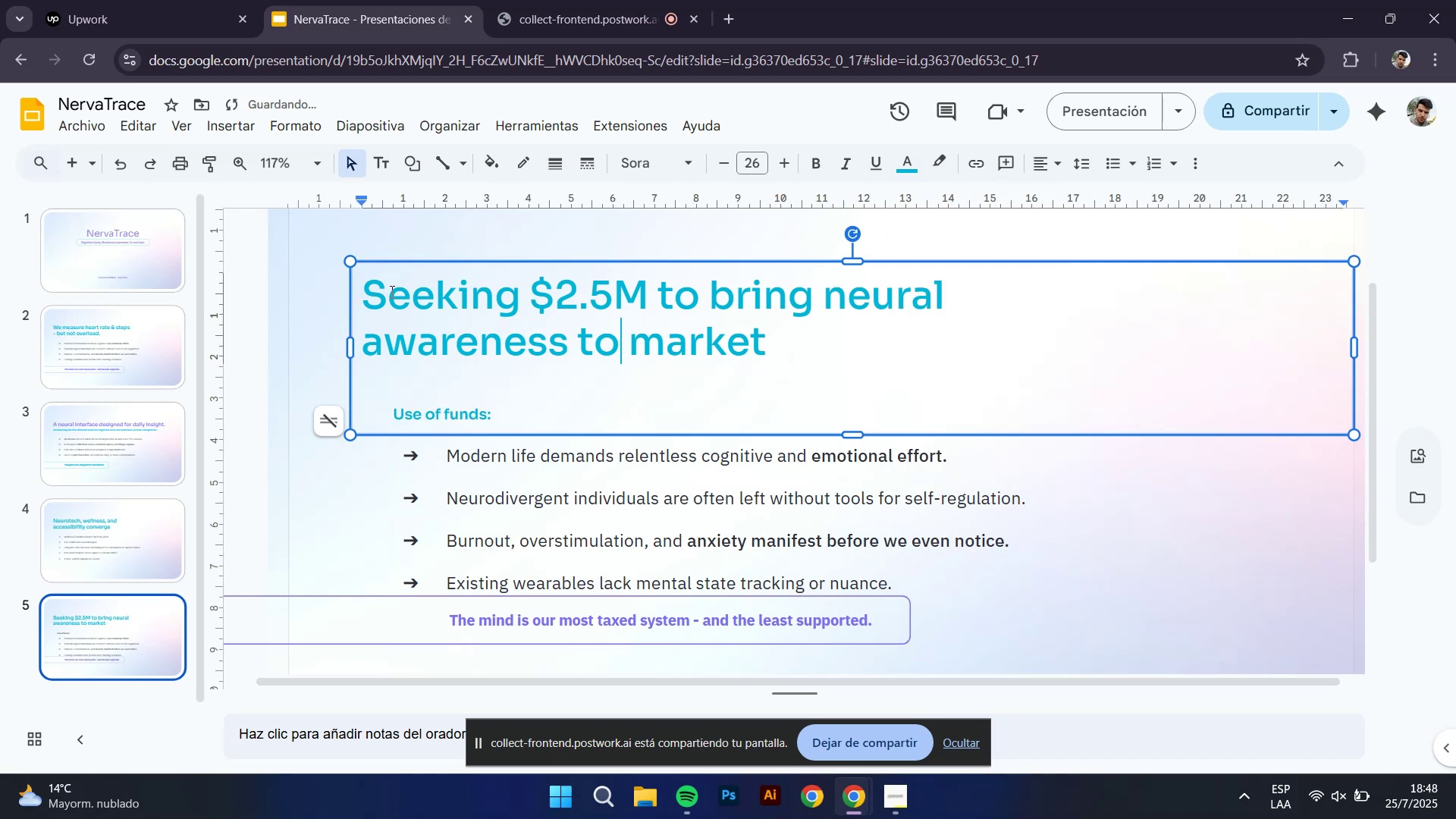 
left_click_drag(start_coordinate=[359, 279], to_coordinate=[482, 306])
 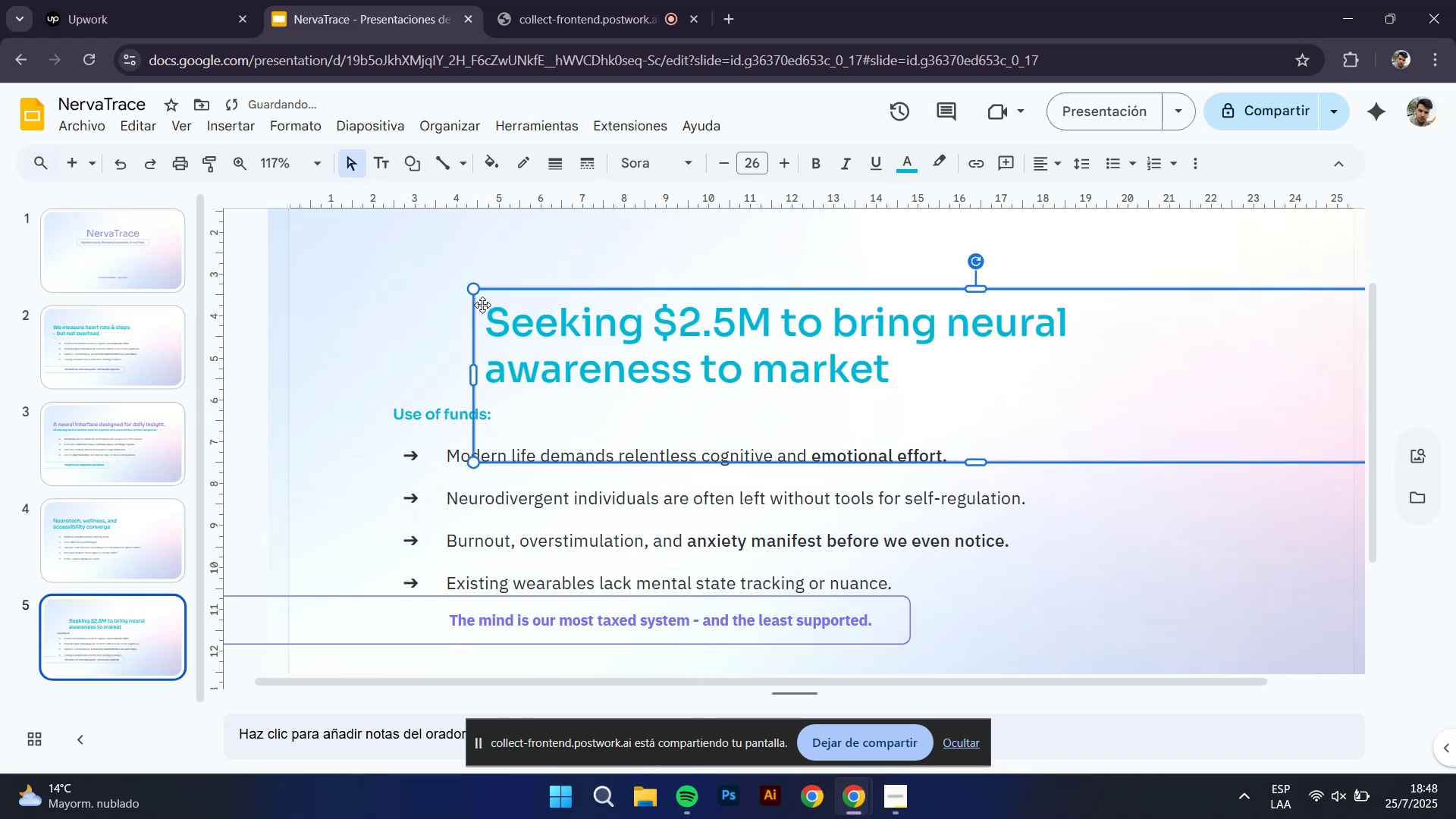 
key(Control+ControlLeft)
 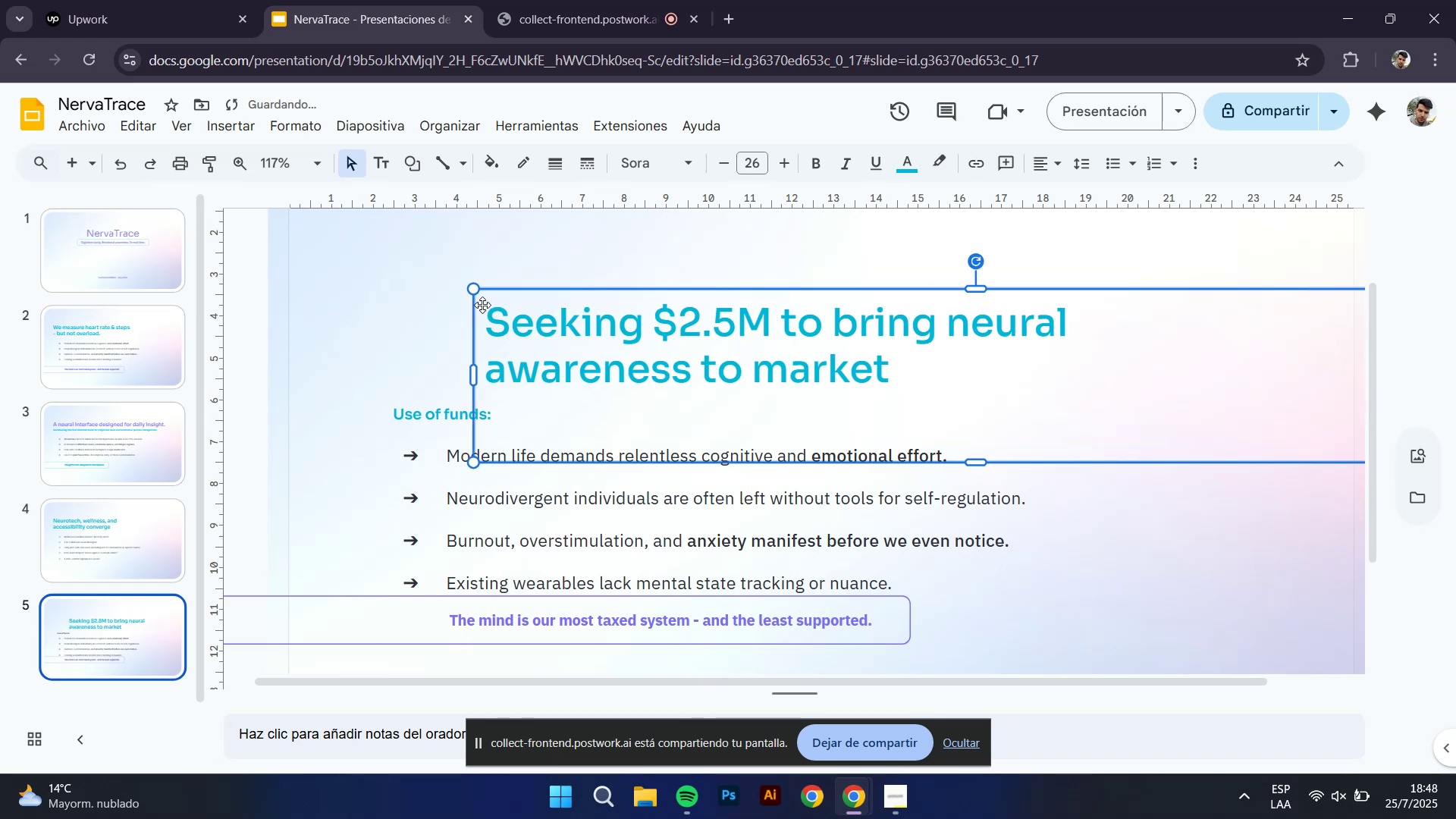 
key(Control+Z)
 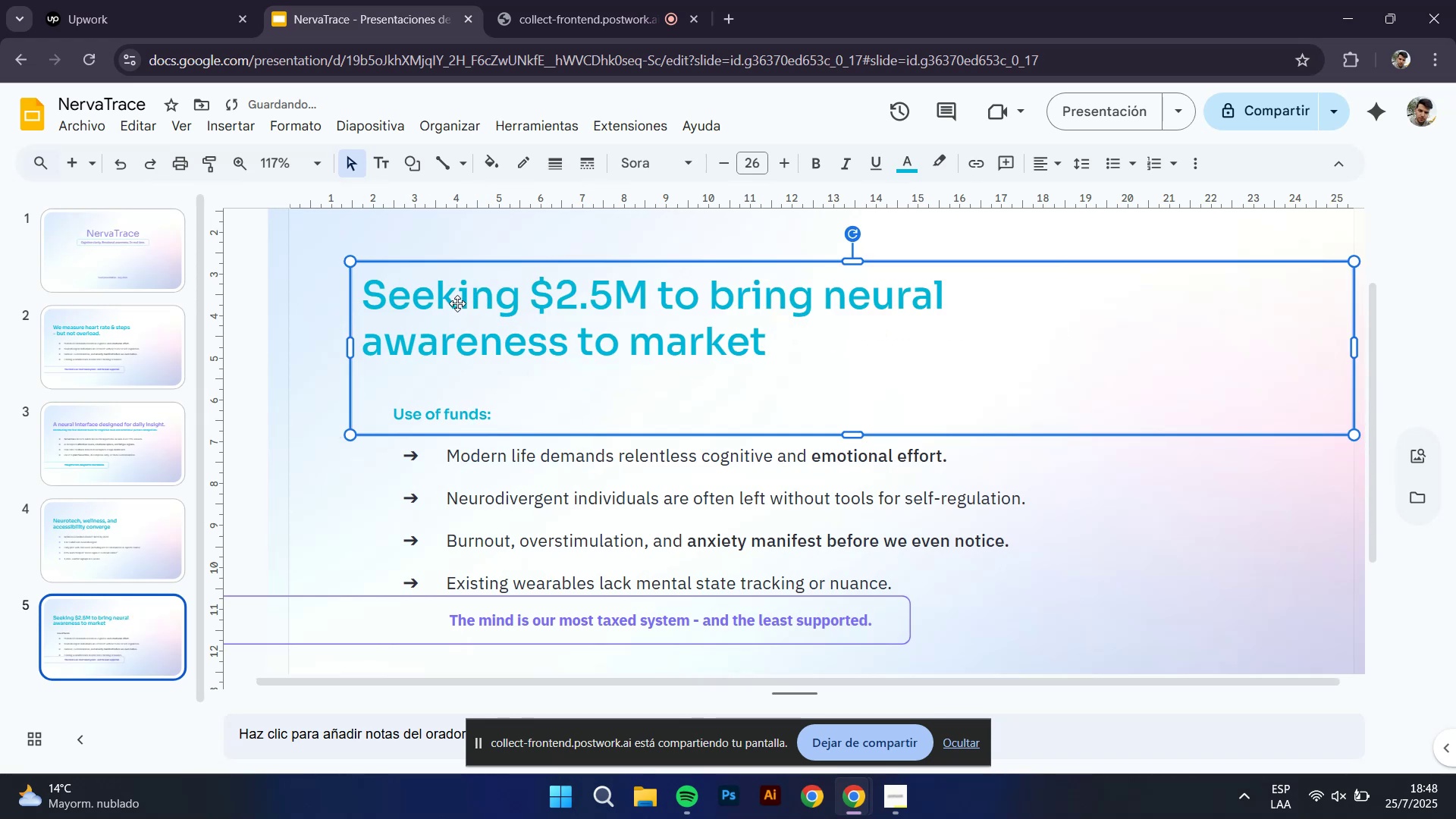 
left_click([457, 302])
 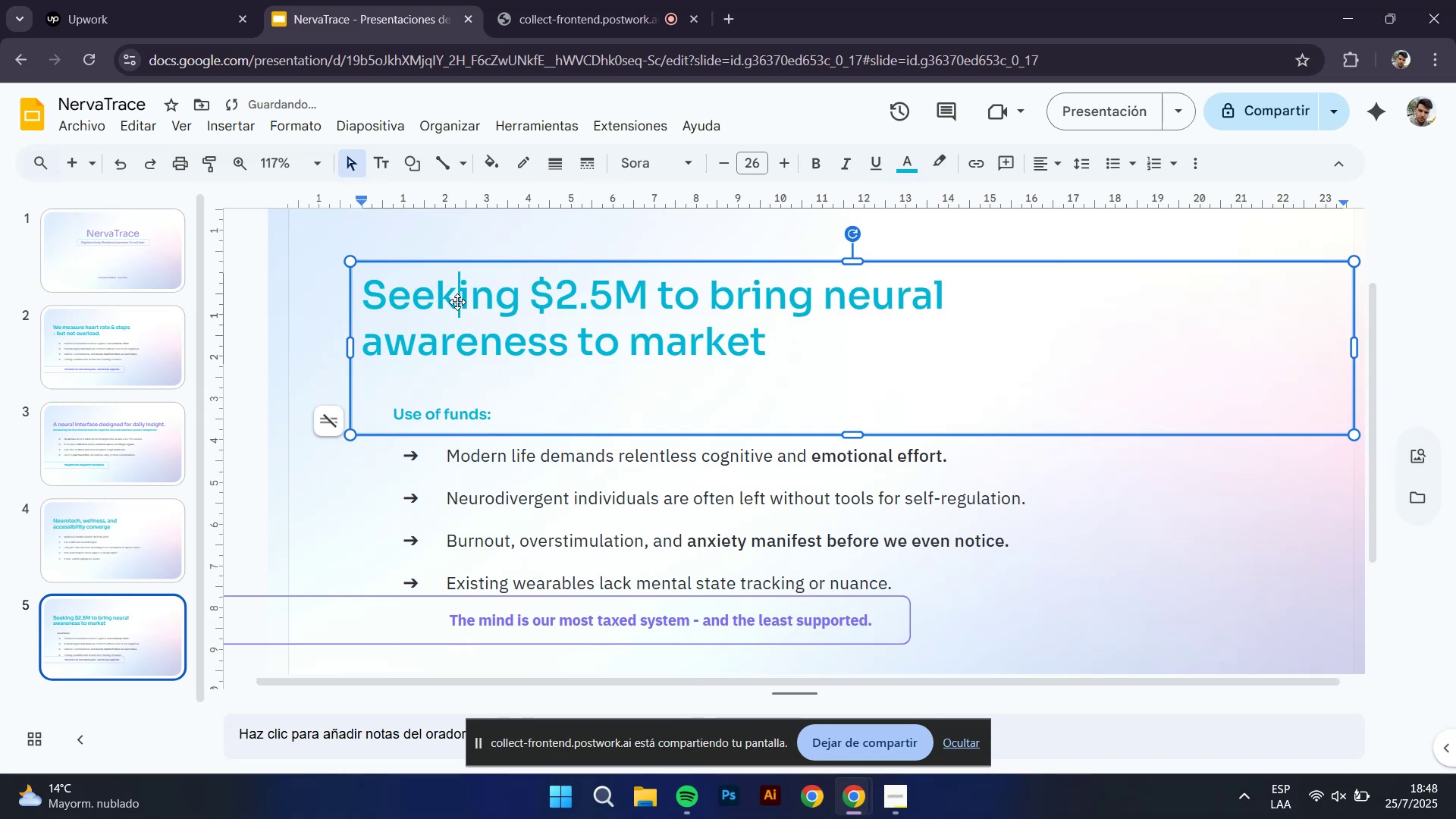 
key(Control+ControlLeft)
 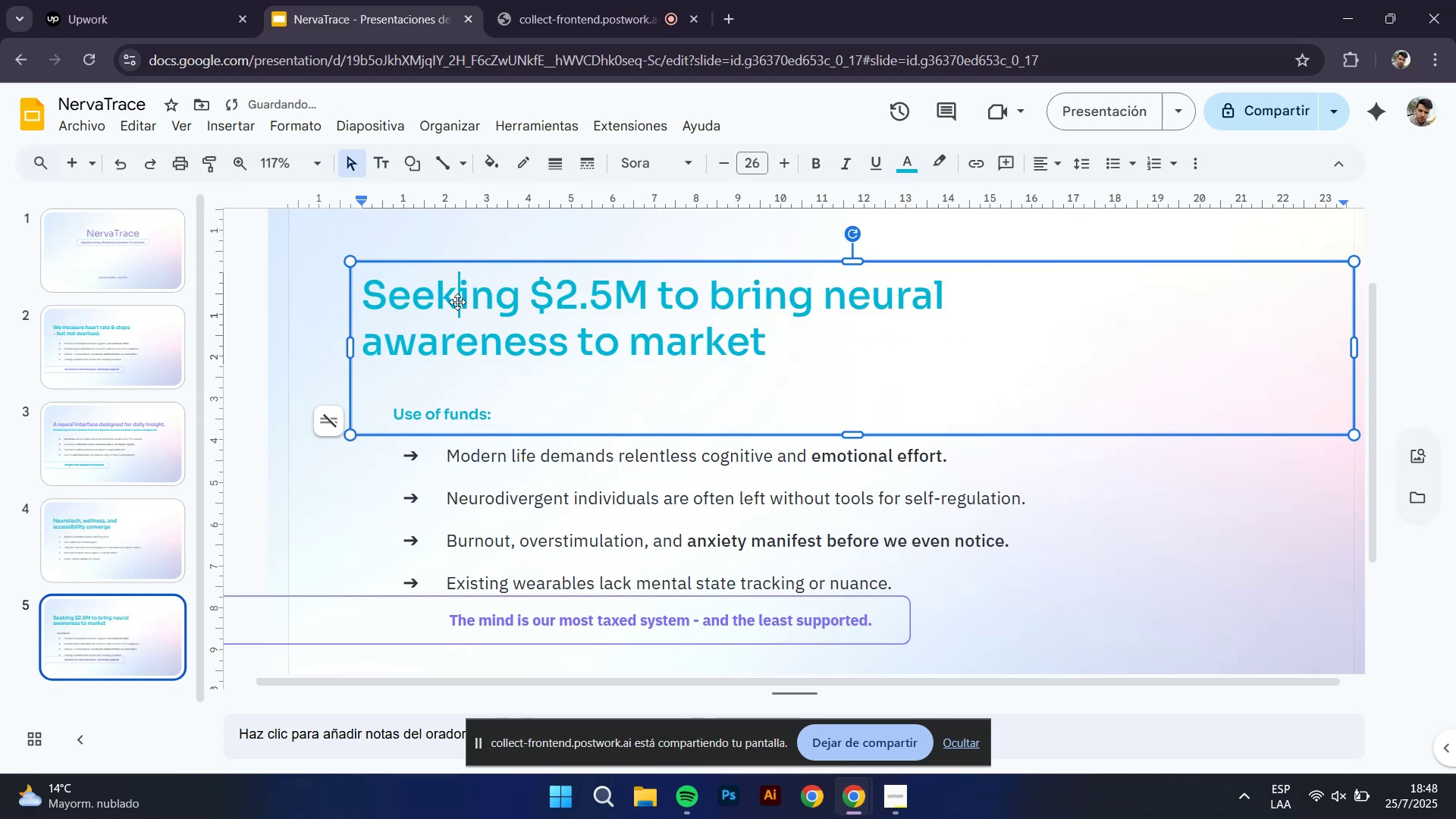 
key(Control+A)
 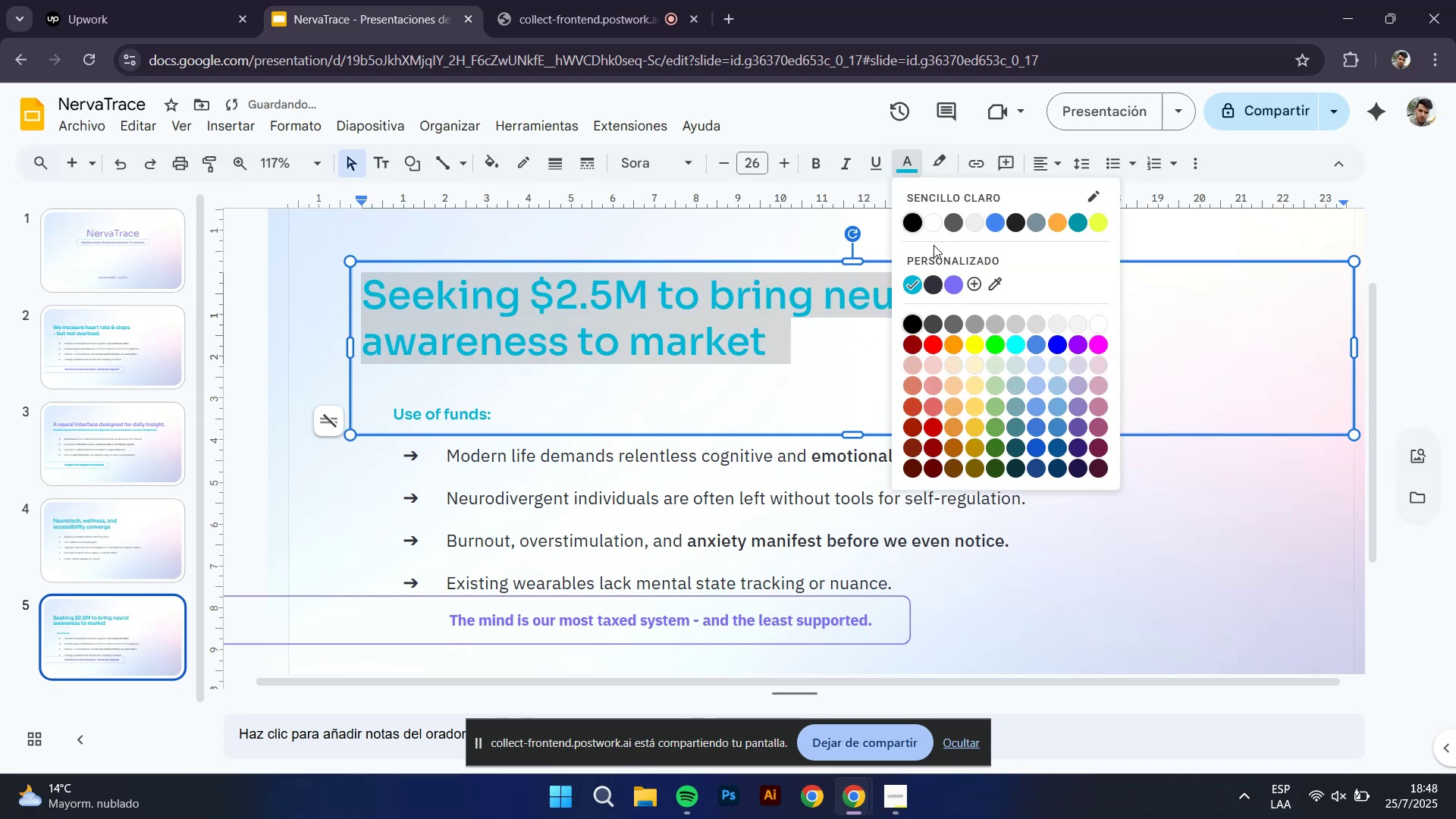 
left_click([954, 283])
 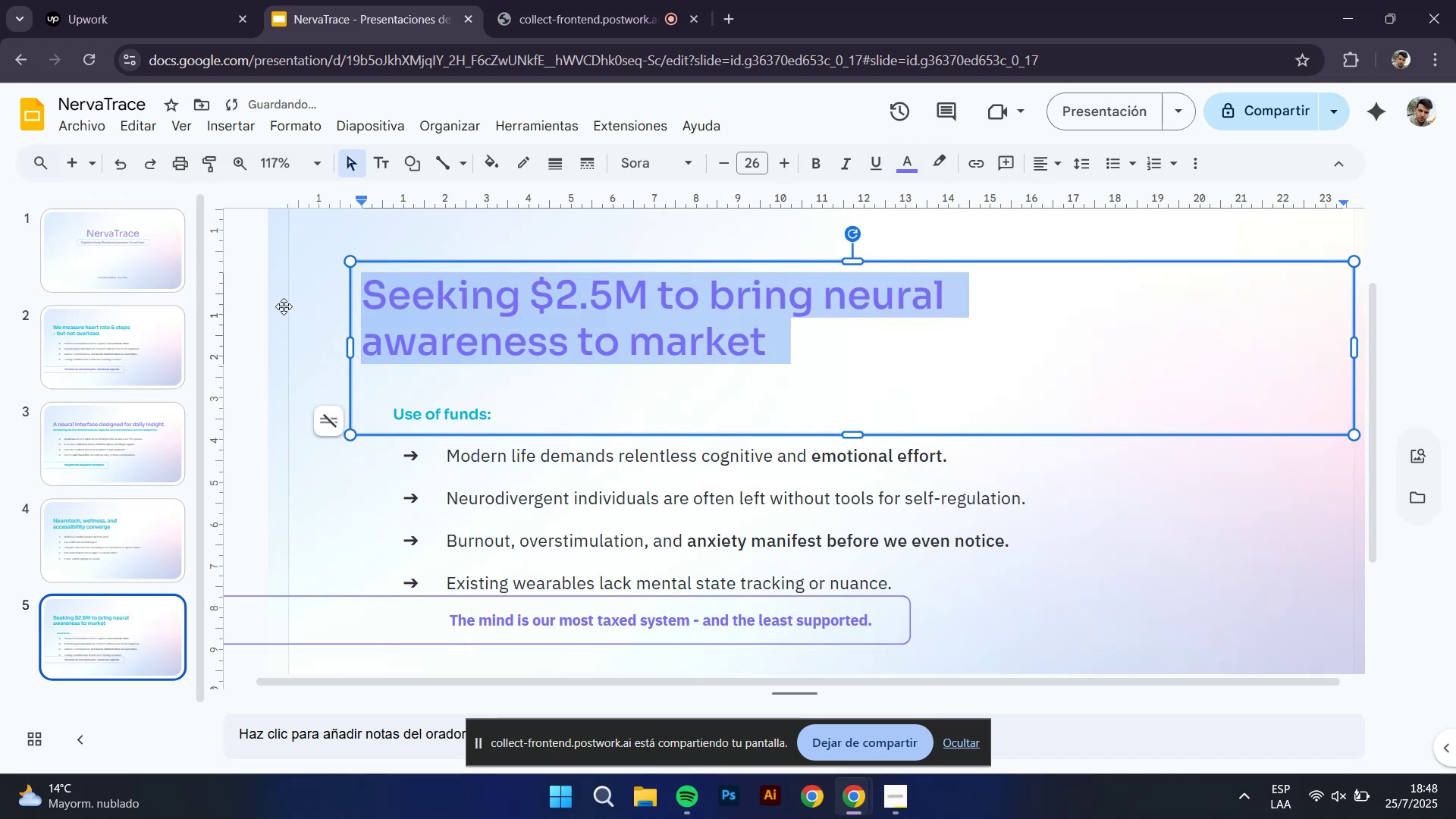 
hold_key(key=ControlLeft, duration=0.48)
scroll: coordinate [294, 320], scroll_direction: down, amount: 2.0
 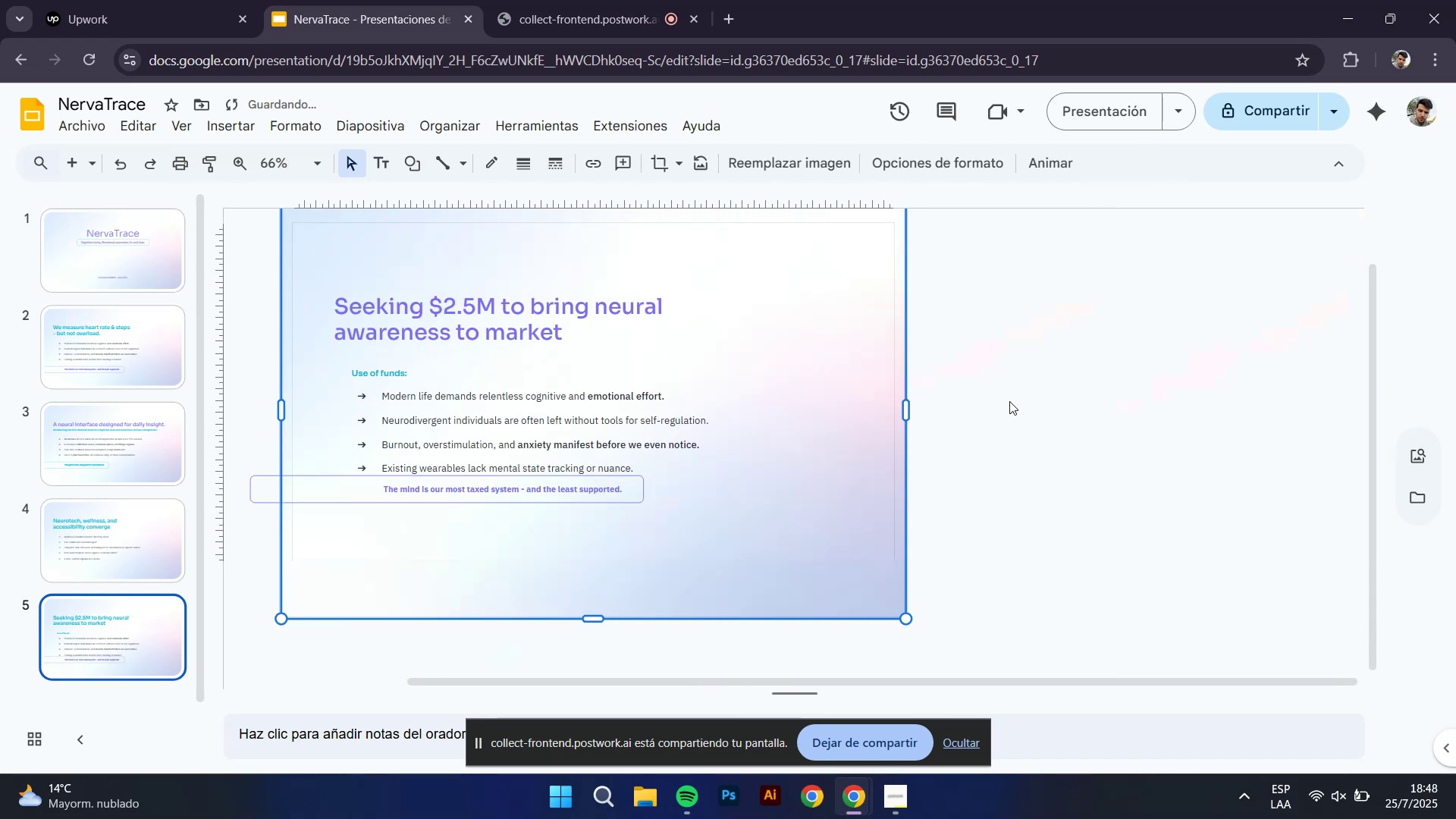 
left_click([1020, 393])
 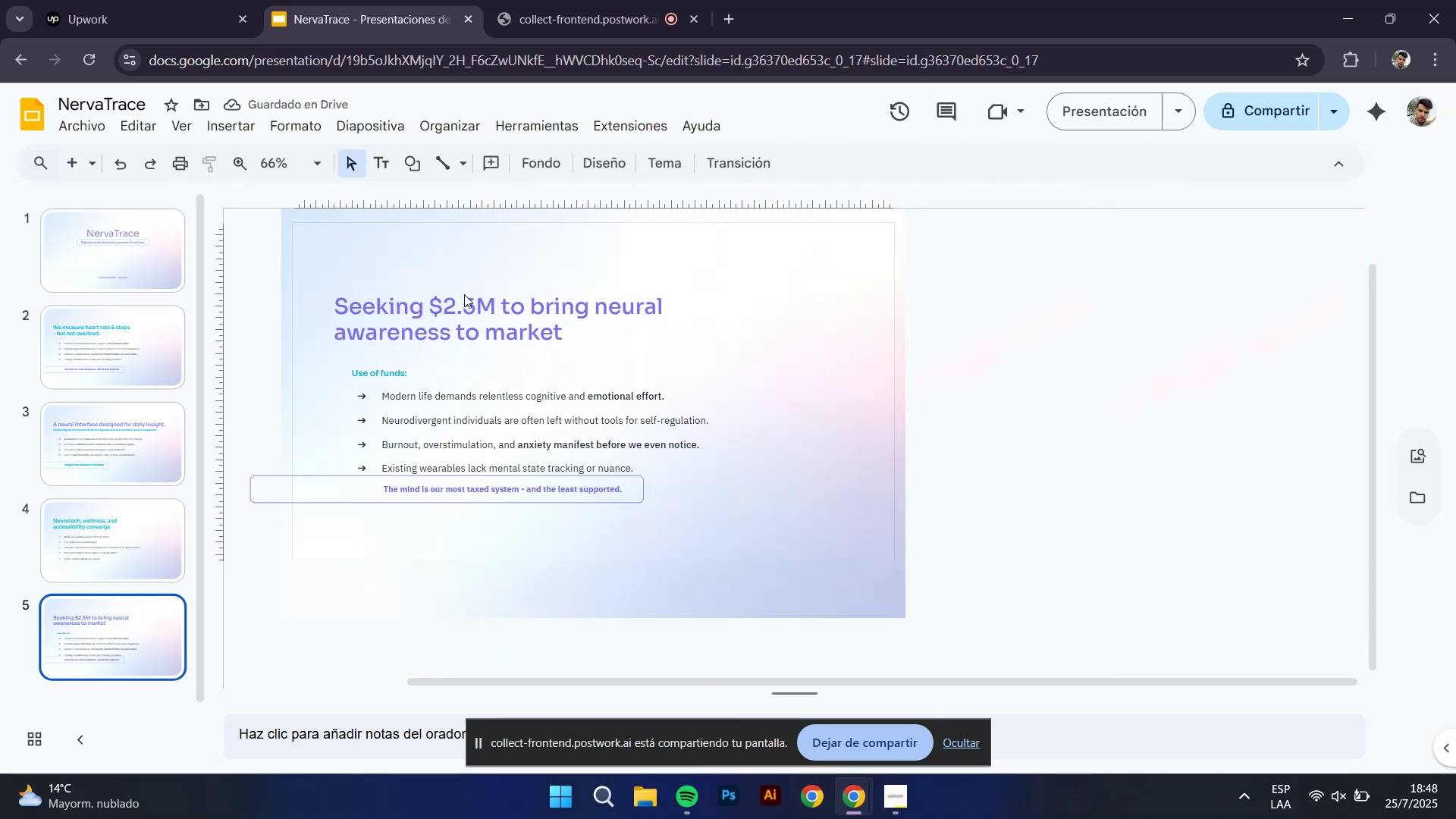 
hold_key(key=ControlLeft, duration=0.33)
scroll: coordinate [438, 372], scroll_direction: up, amount: 1.0
 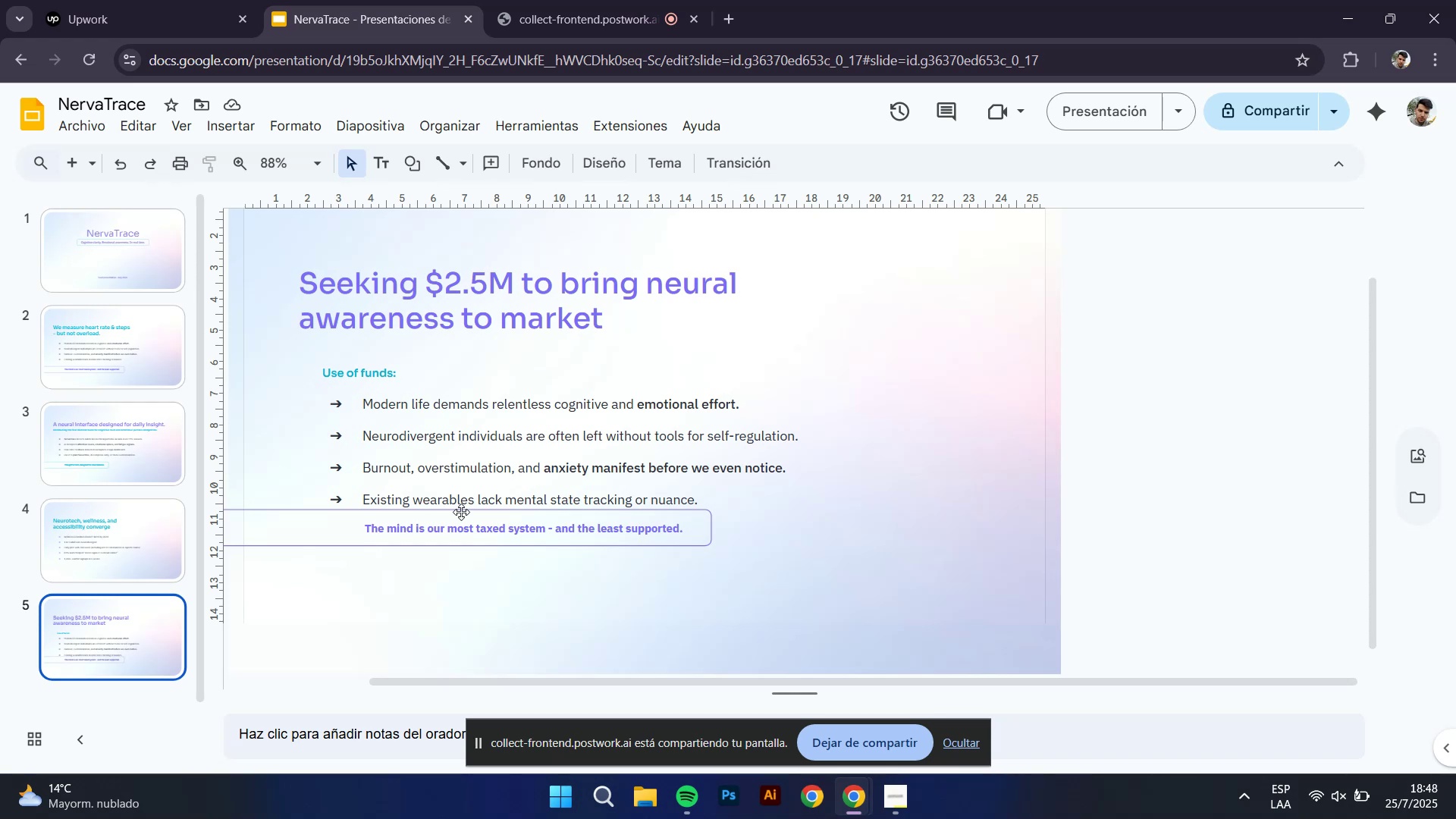 
wait(5.03)
 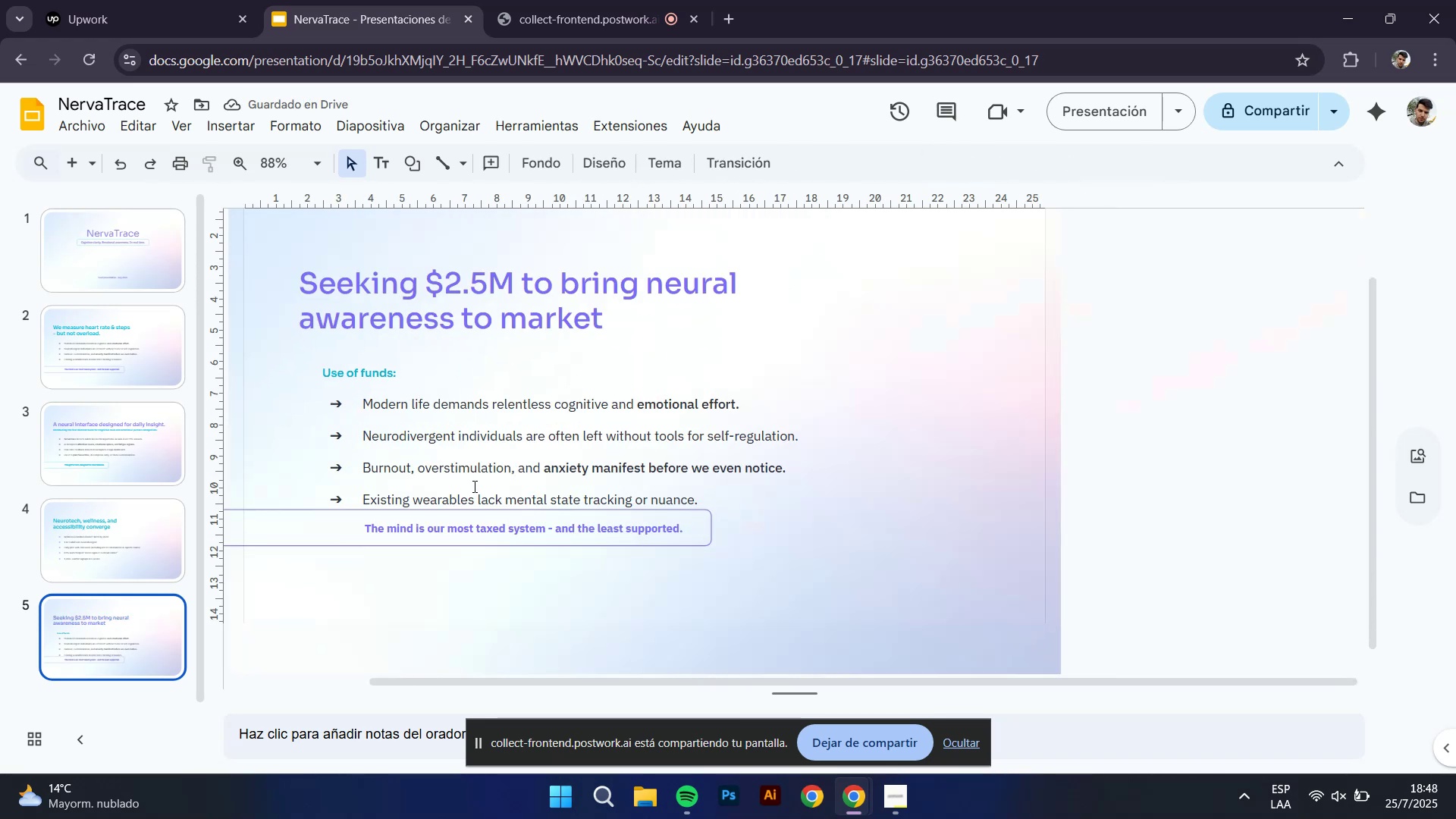 
left_click([461, 512])
 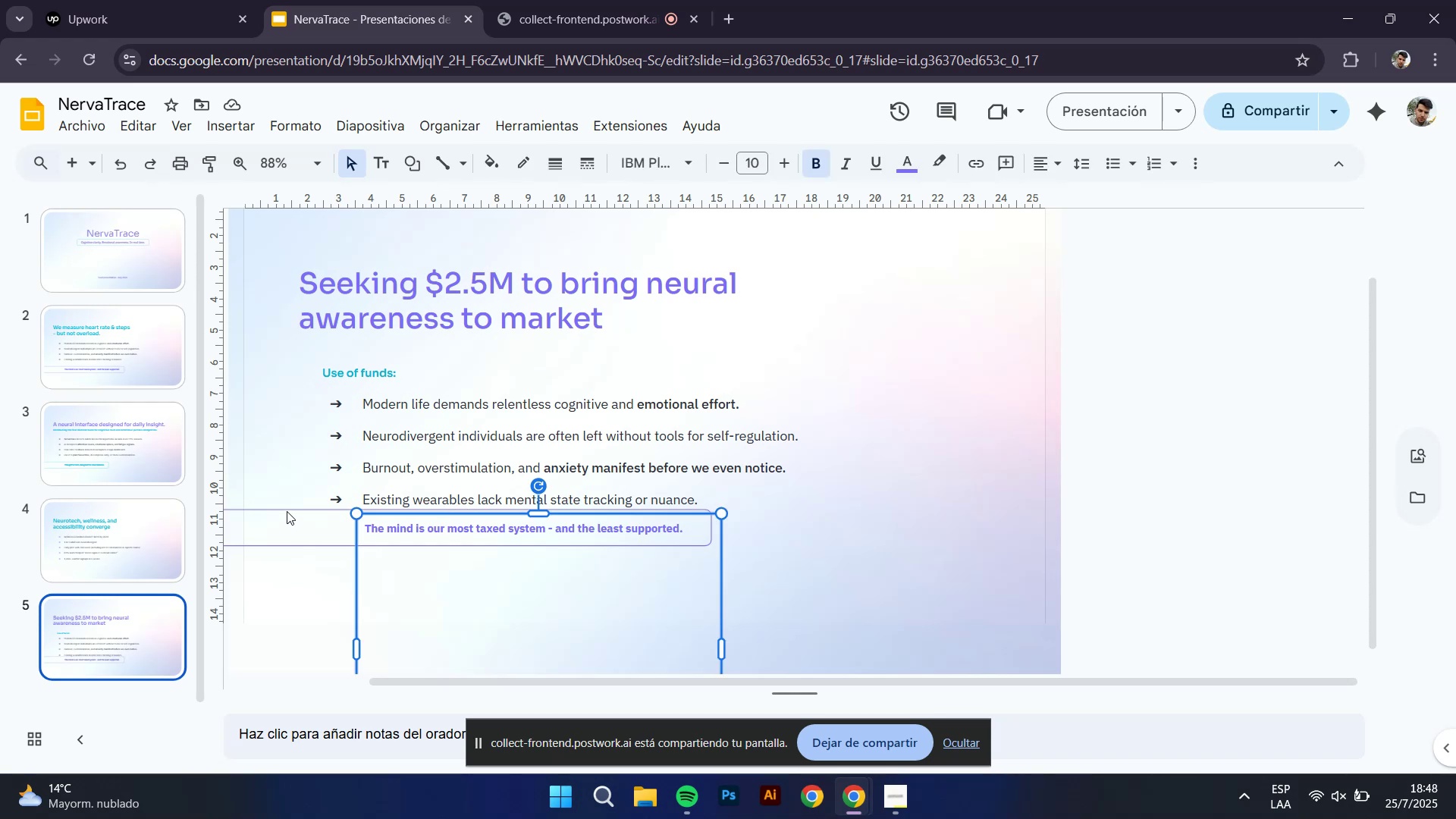 
left_click([287, 509])
 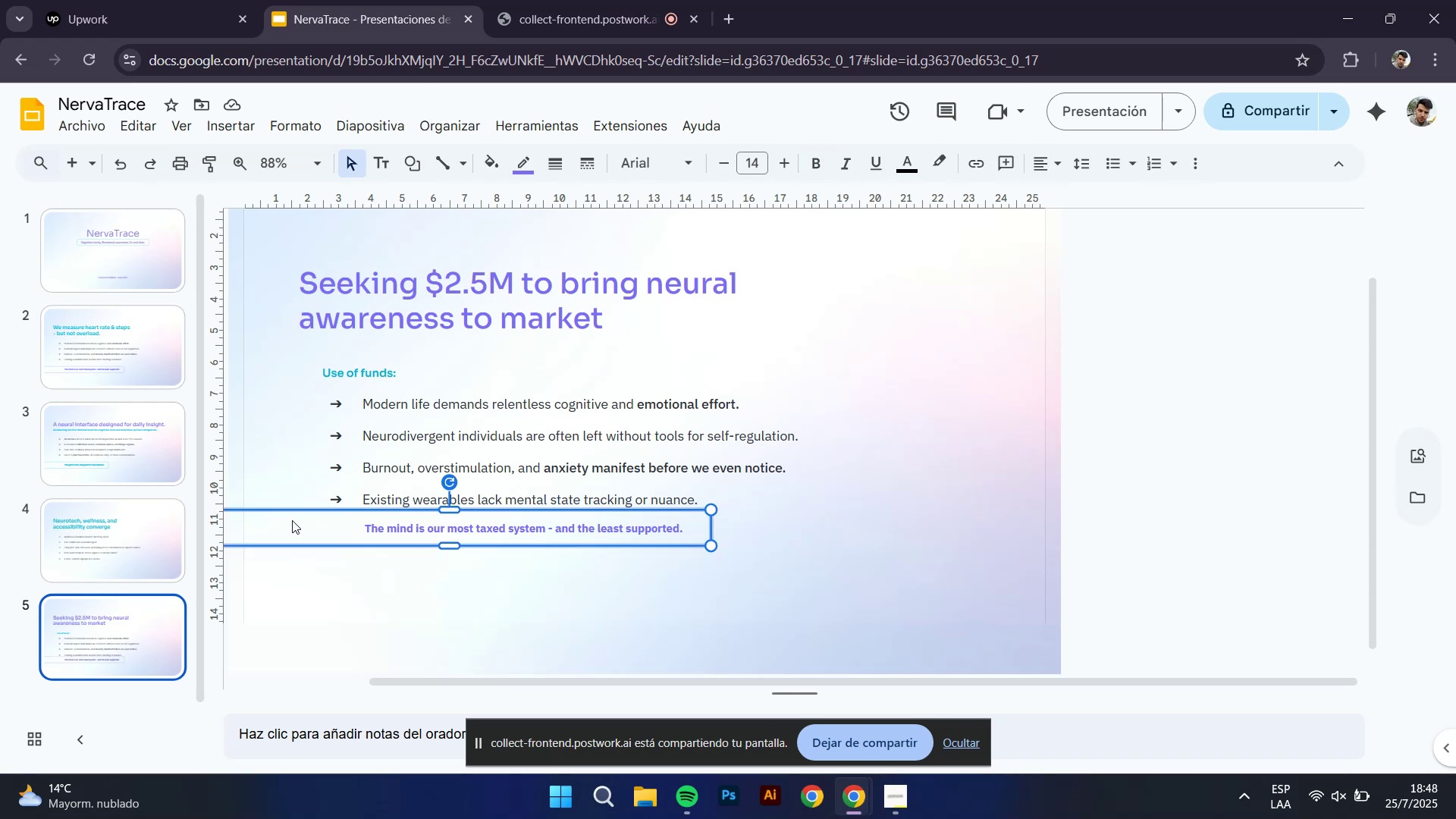 
hold_key(key=ShiftLeft, duration=0.49)
 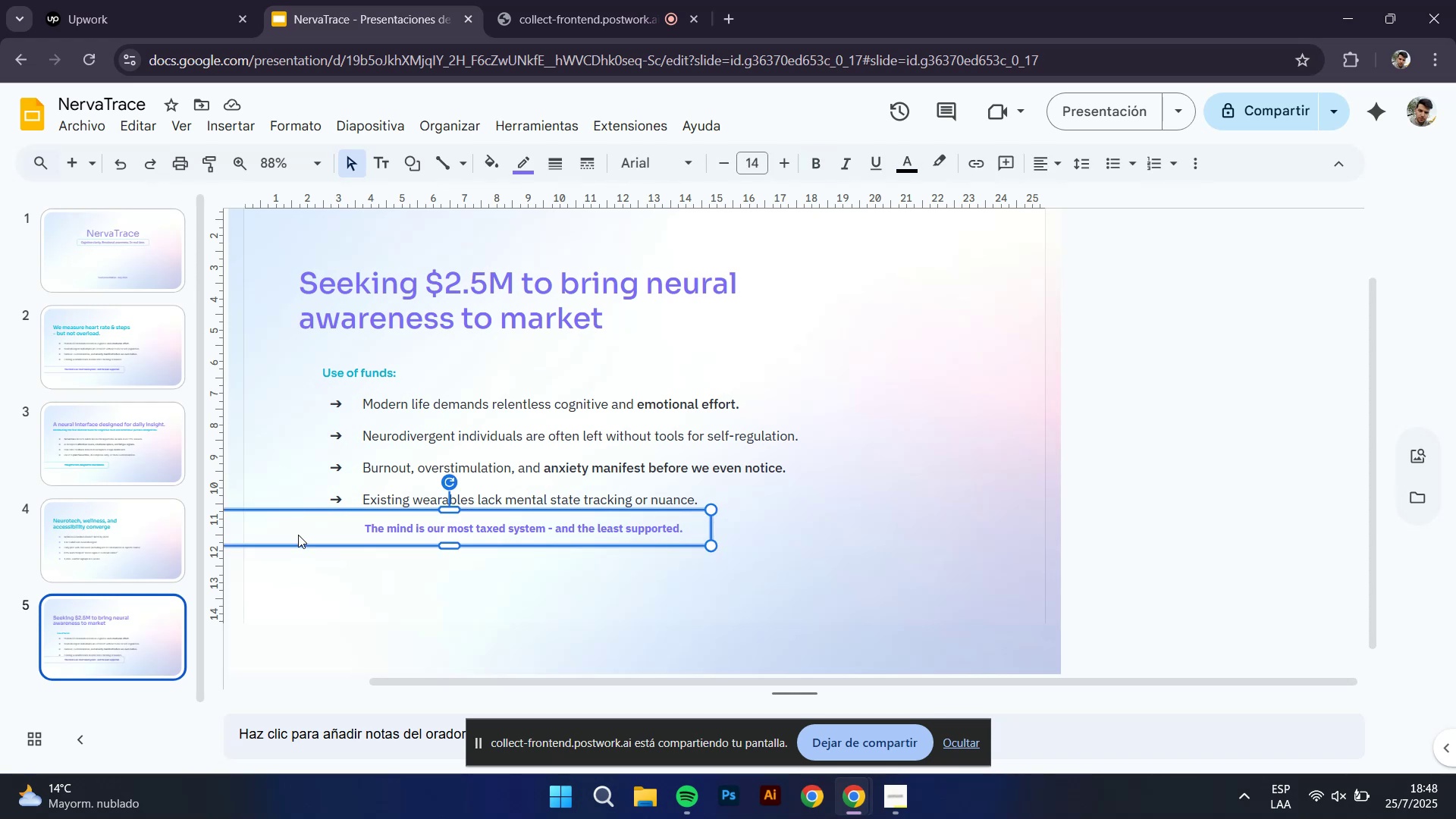 
hold_key(key=ShiftLeft, duration=1.26)
left_click([437, 528])
 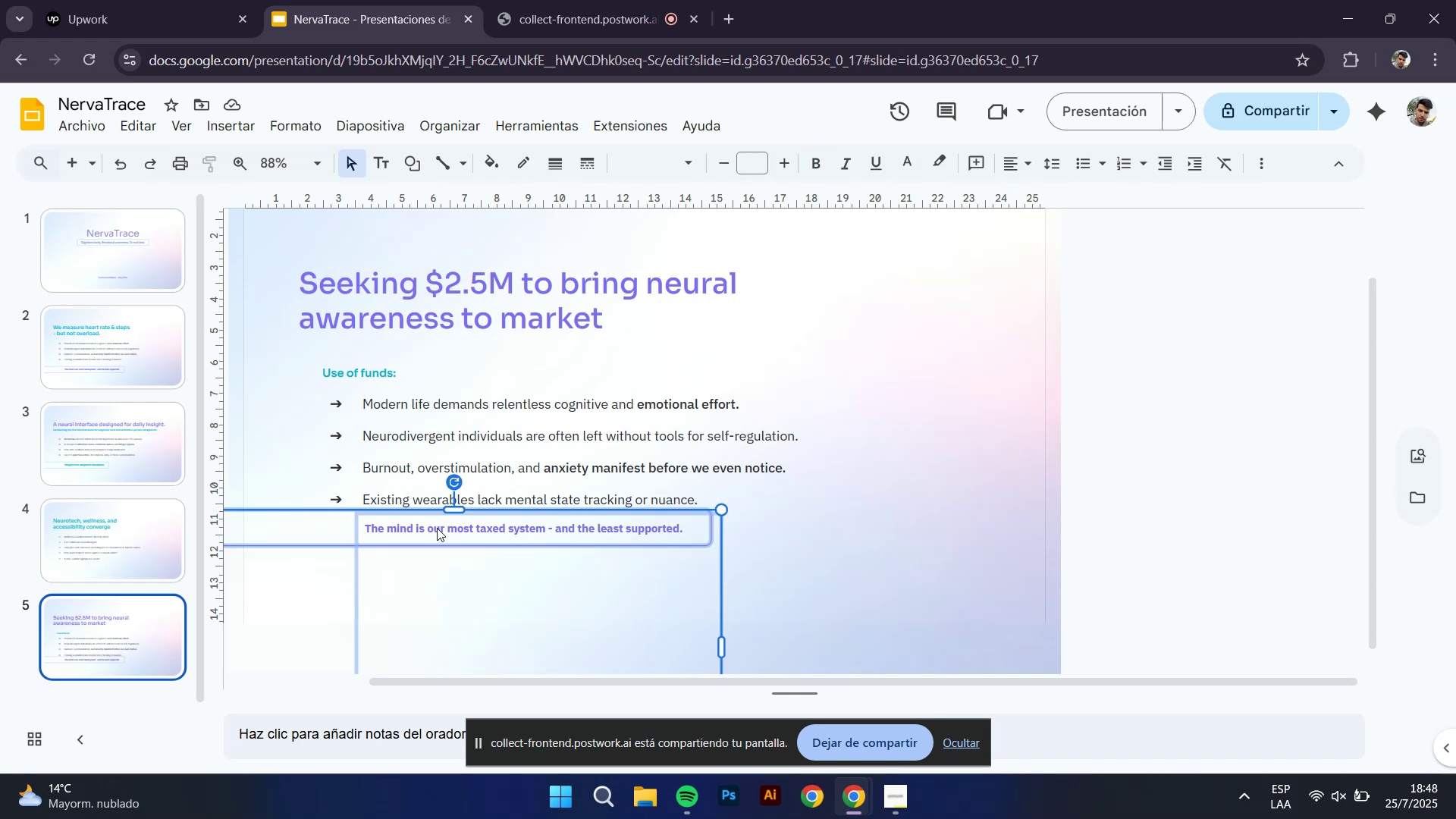 
key(ArrowDown)
 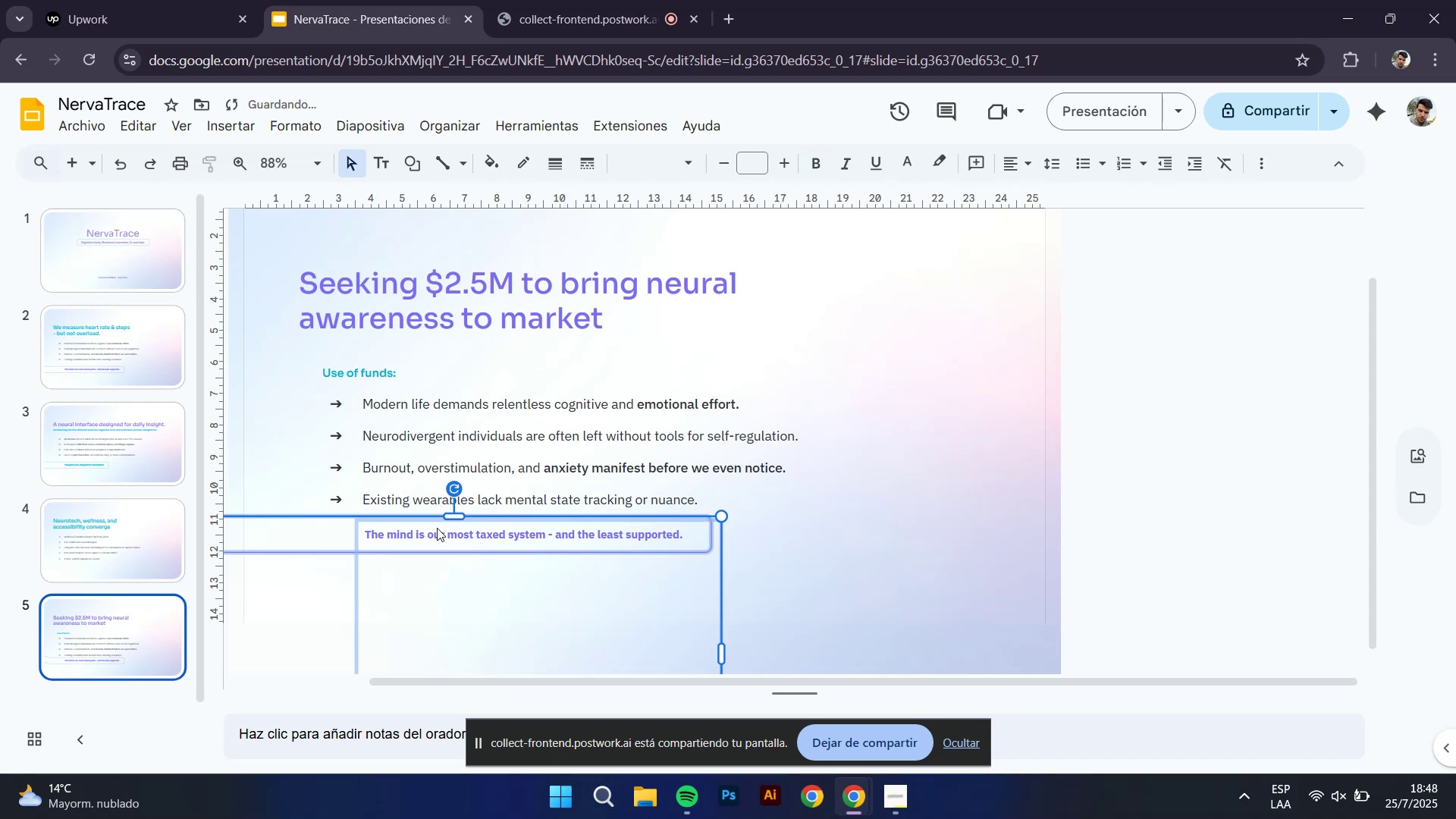 
key(ArrowDown)
 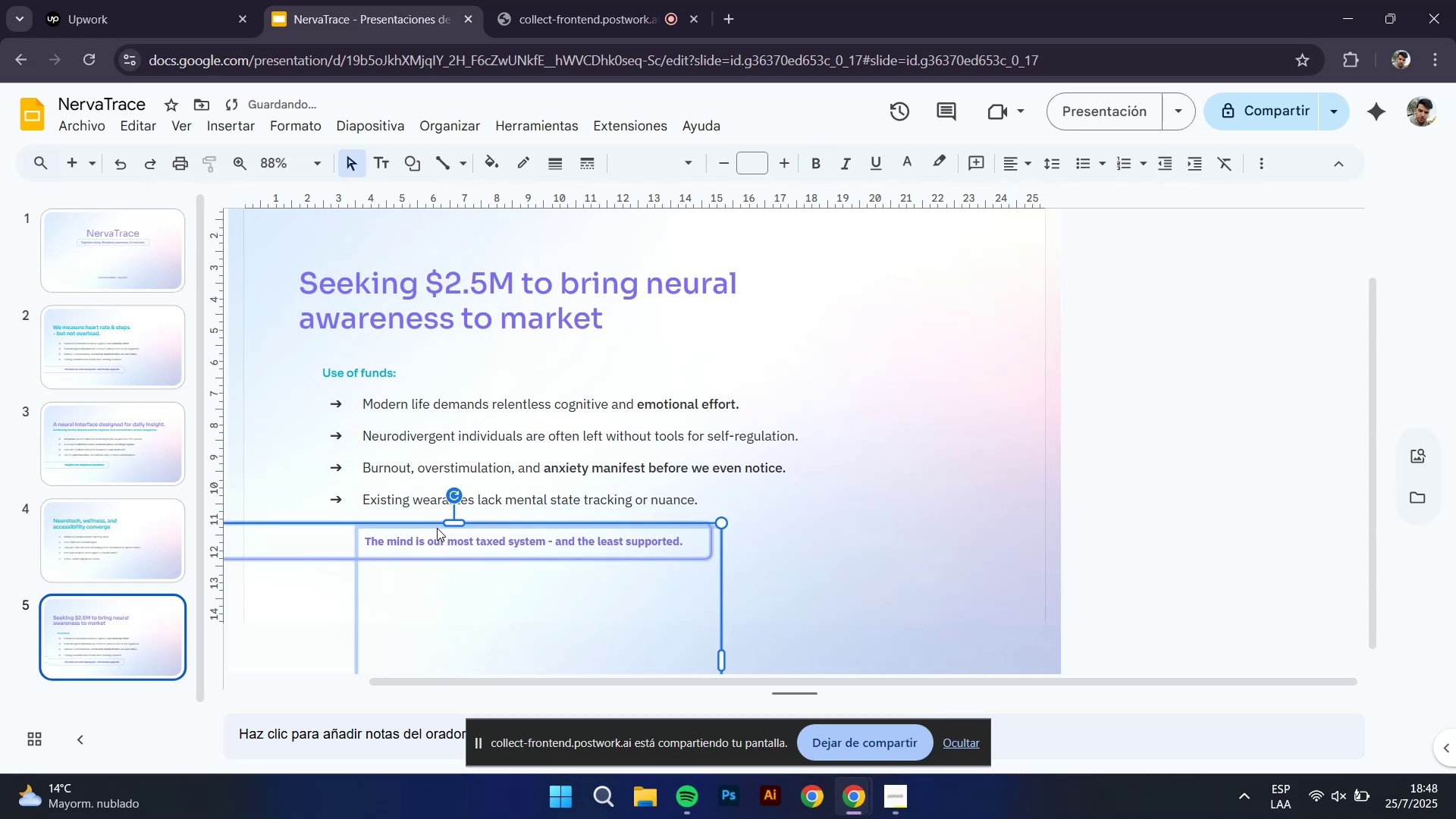 
key(ArrowDown)
 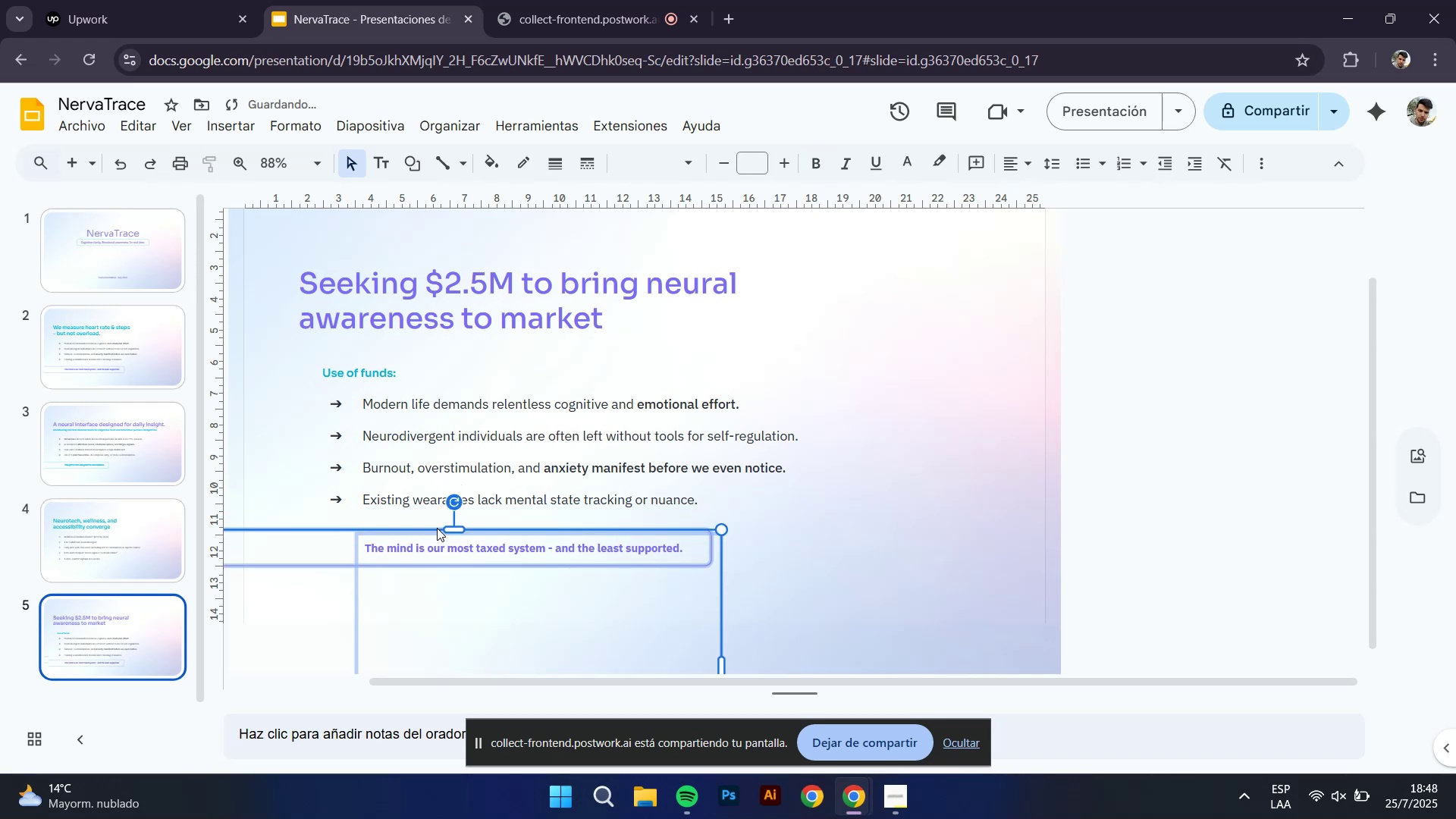 
key(ArrowDown)
 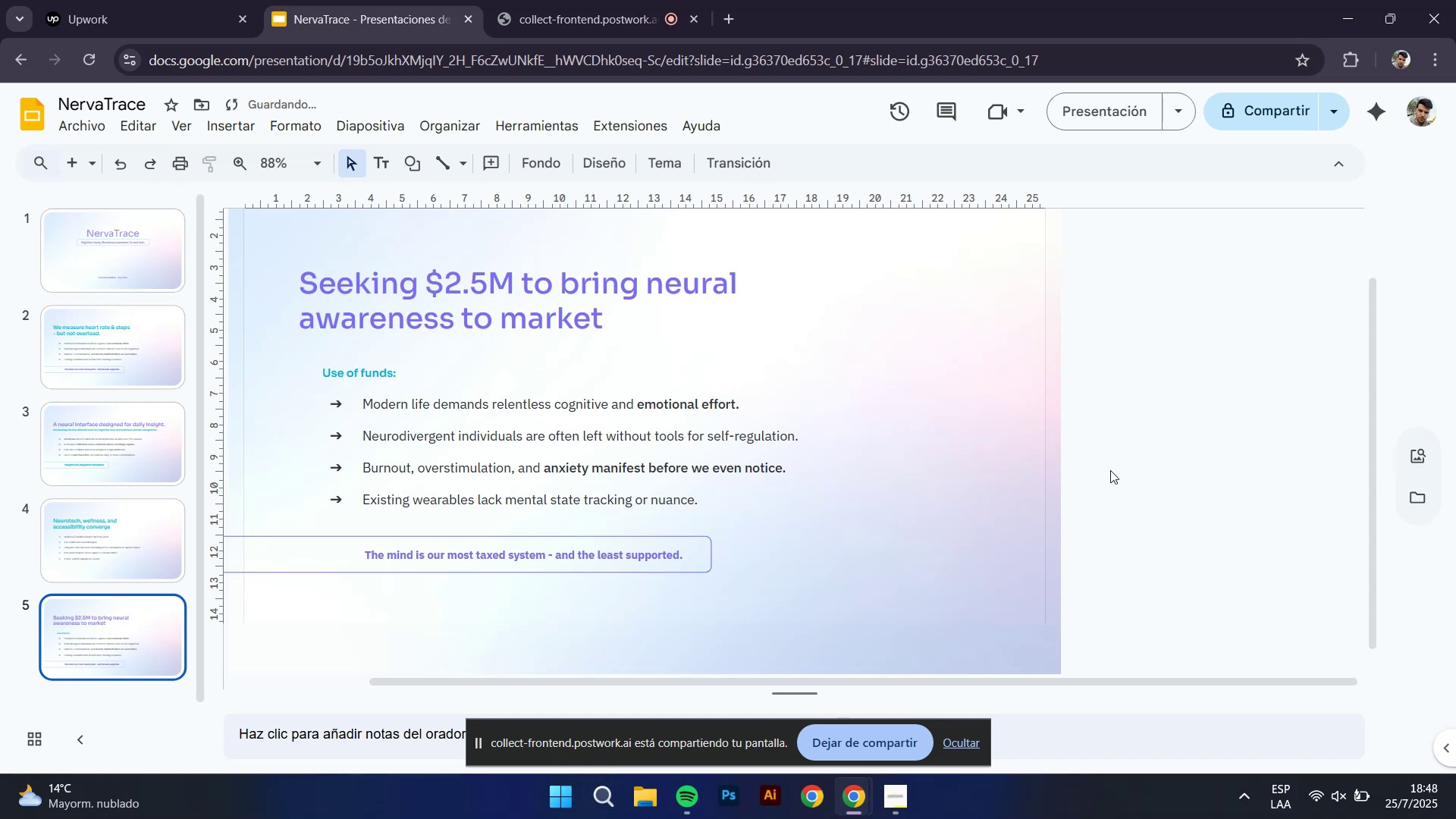 
left_click([130, 474])
 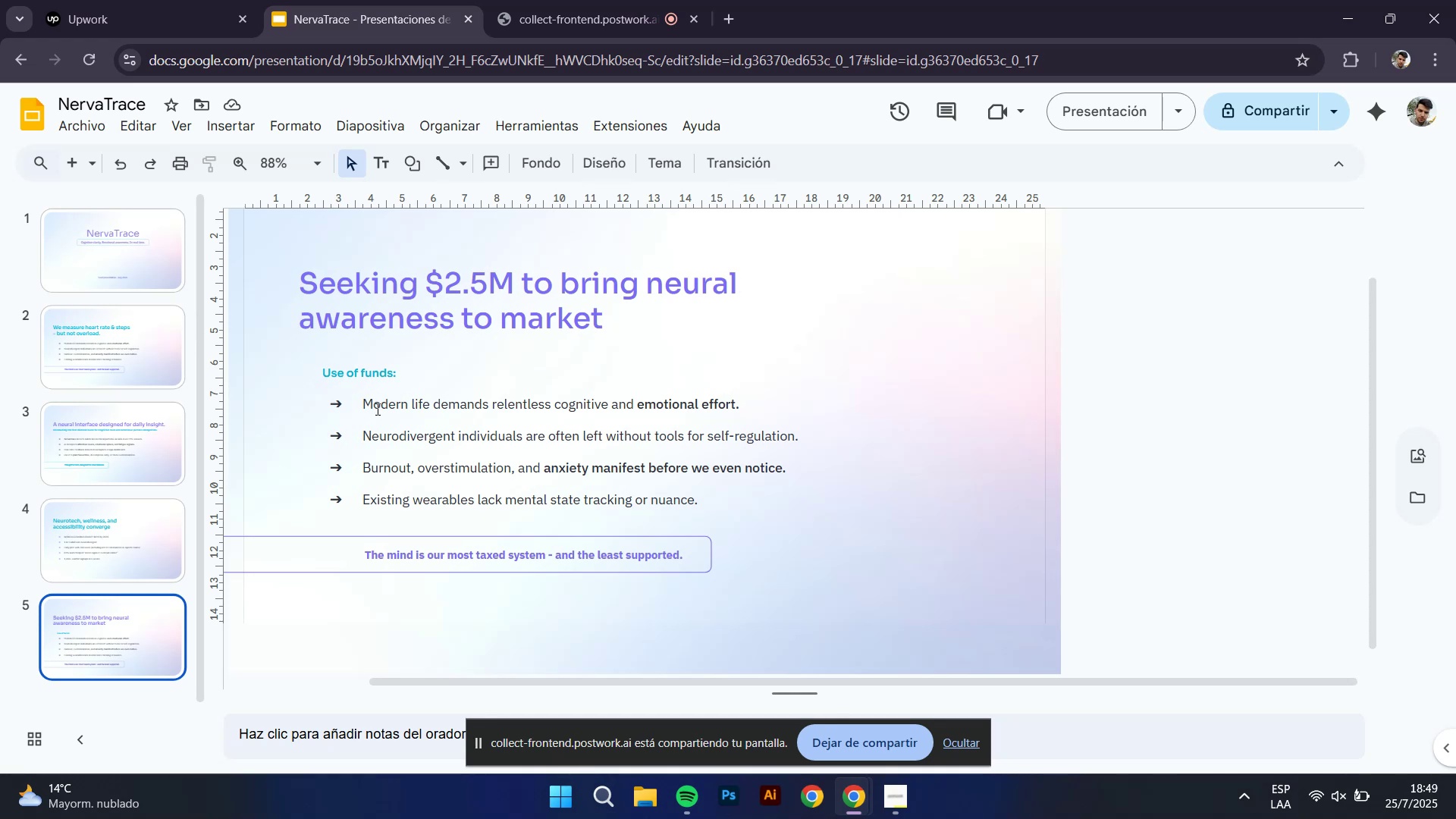 
wait(18.77)
 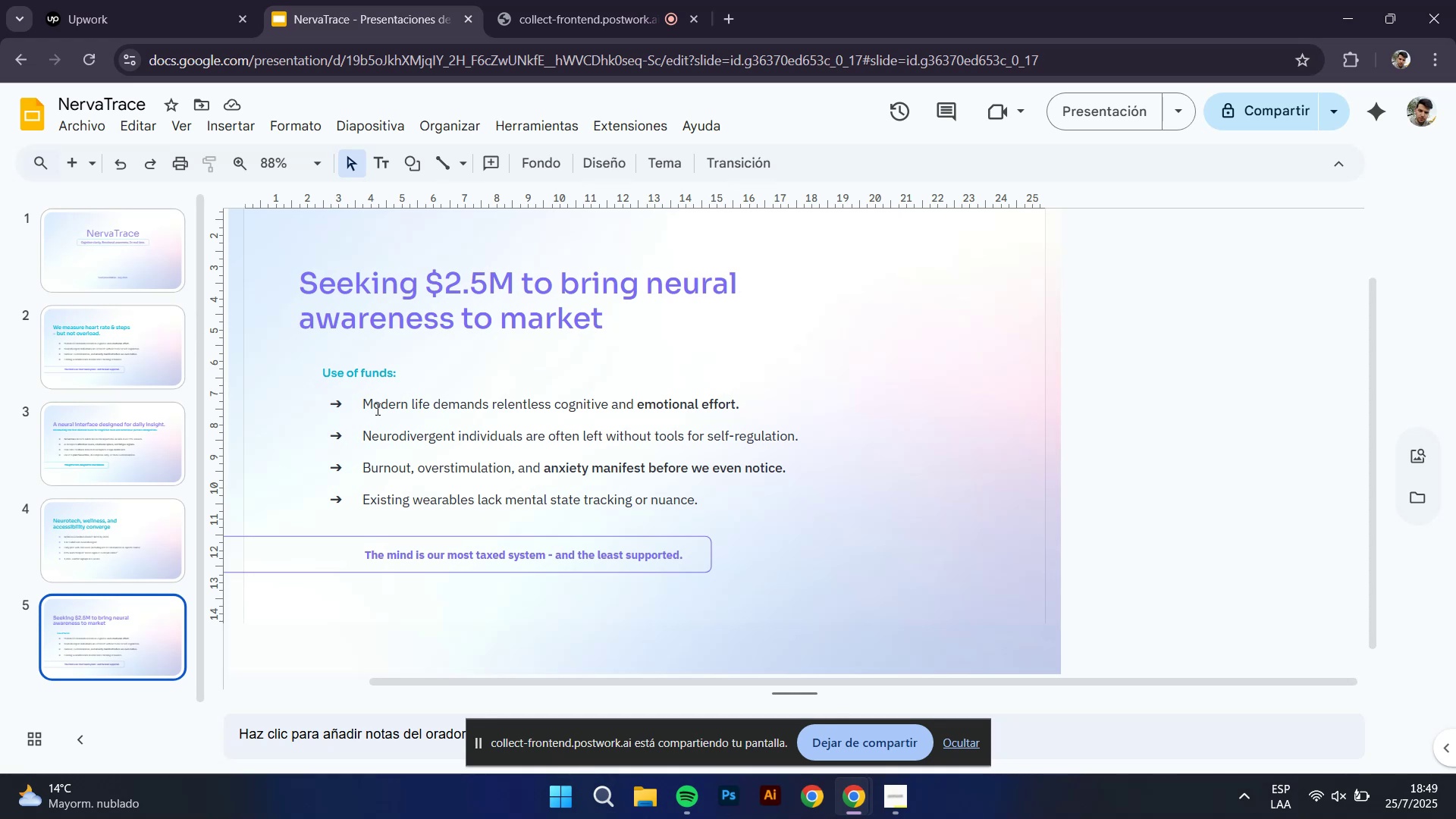 
left_click_drag(start_coordinate=[368, 402], to_coordinate=[462, 394])
 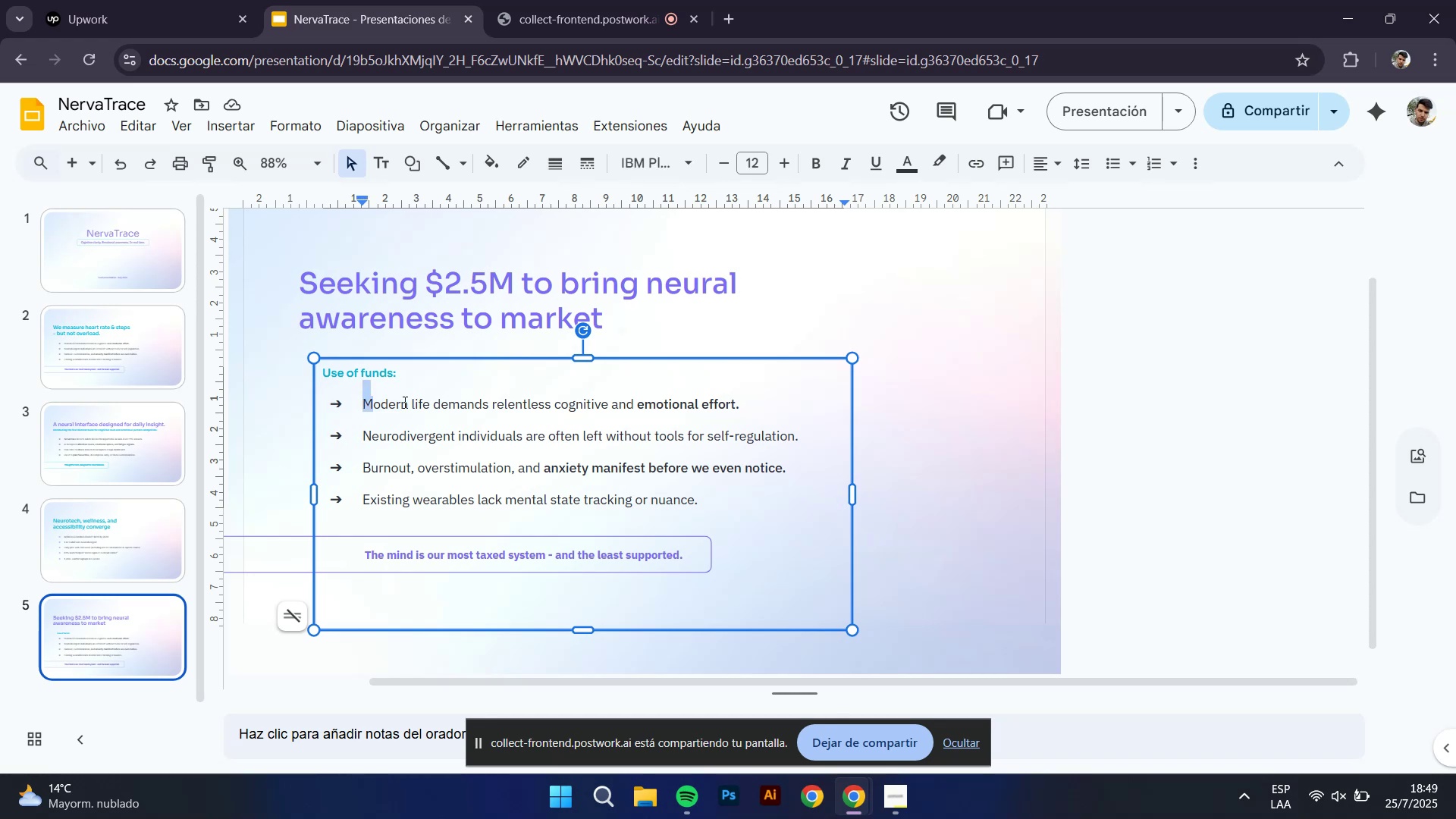 
left_click([391, 403])
 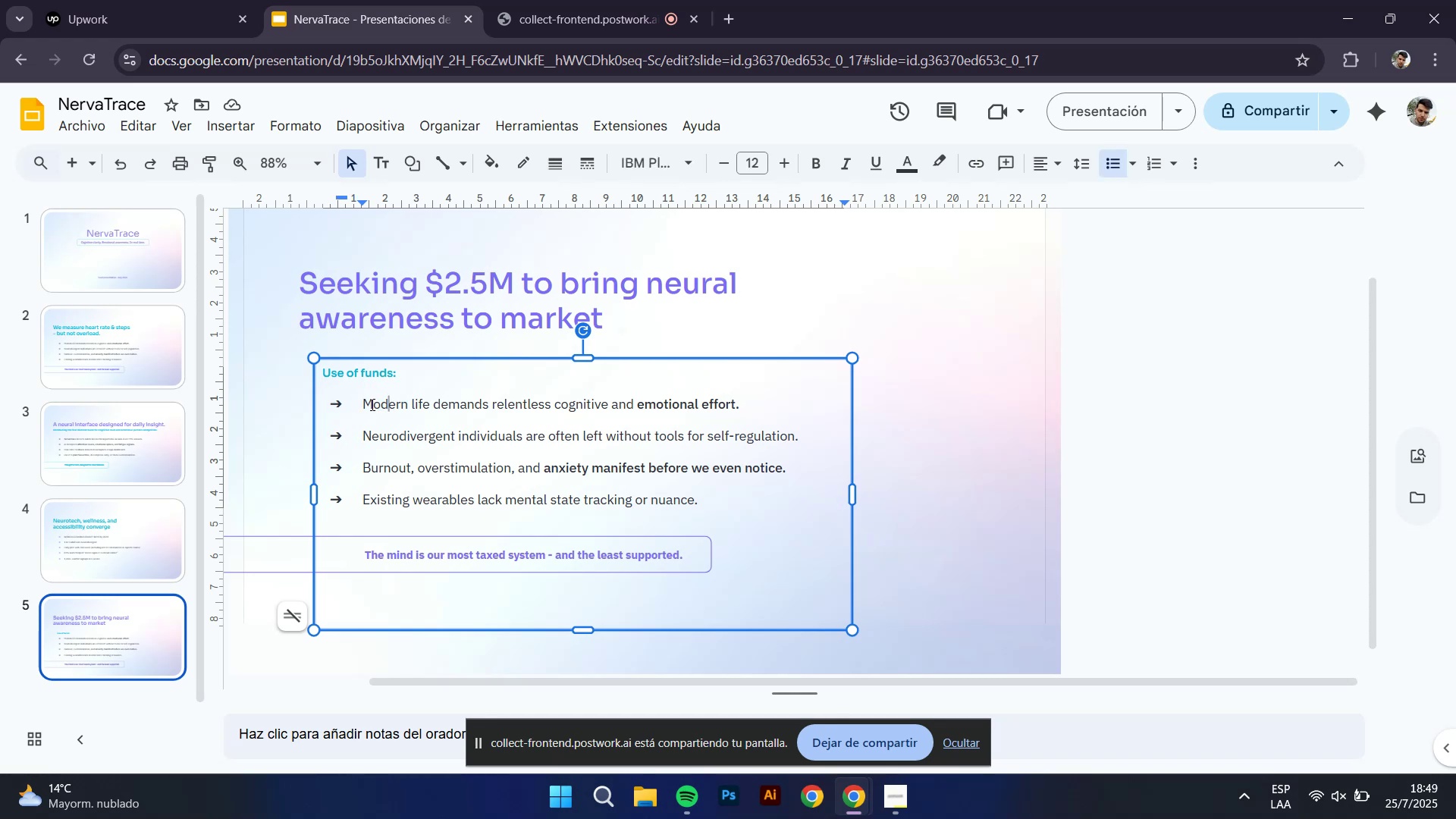 
left_click_drag(start_coordinate=[366, 405], to_coordinate=[745, 399])
 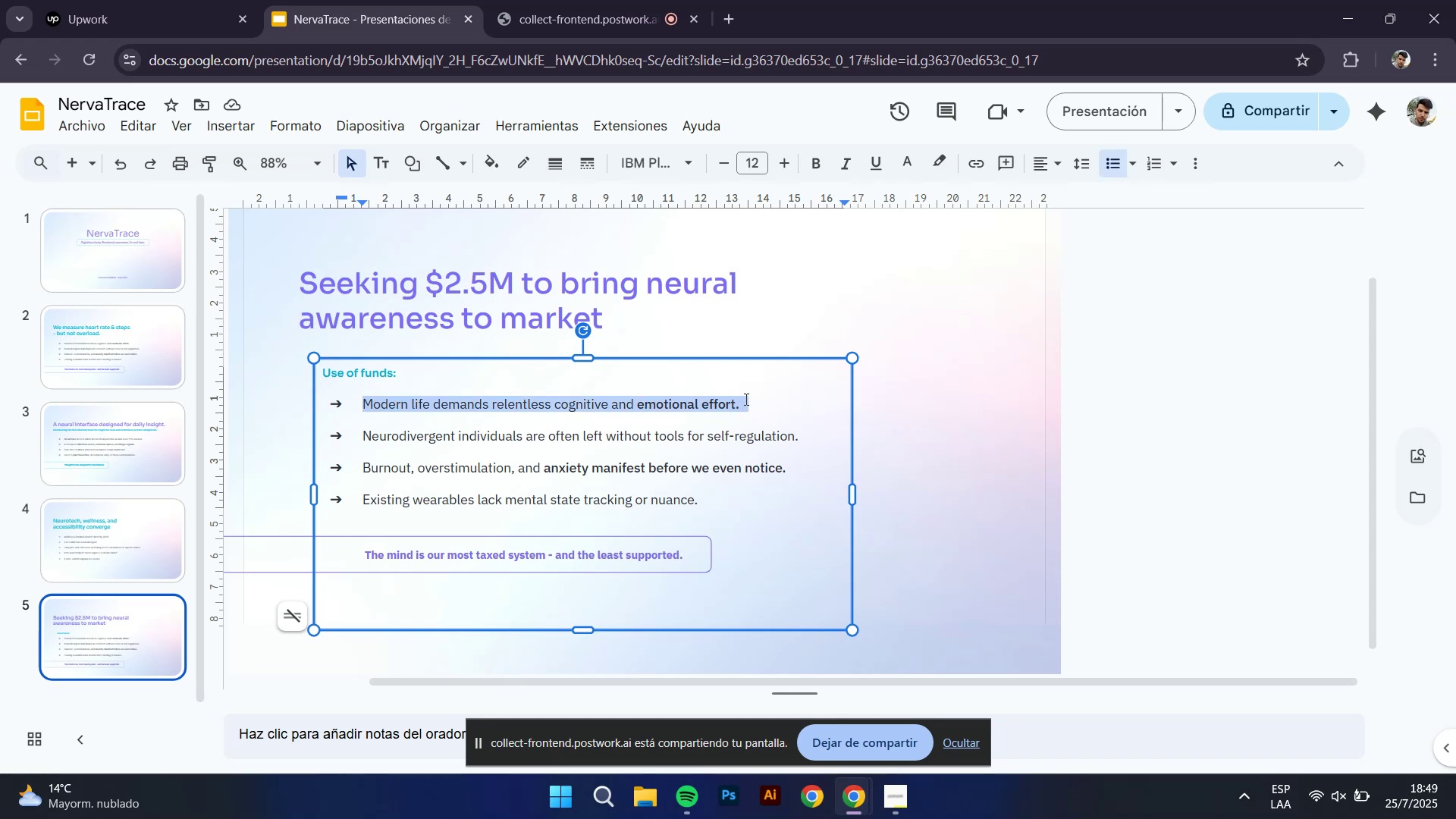 
type(40)
 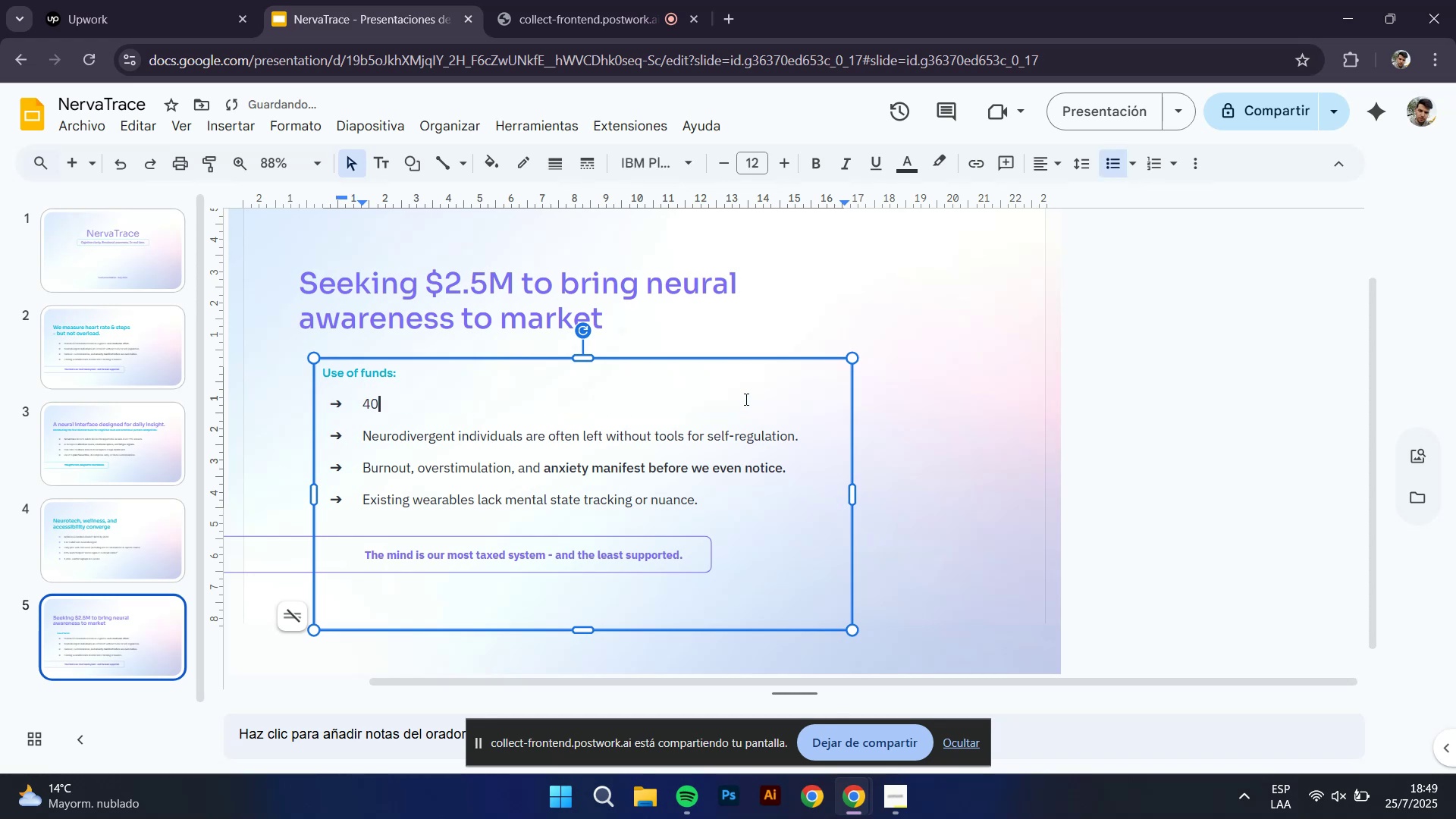 
hold_key(key=ShiftRight, duration=0.46)
 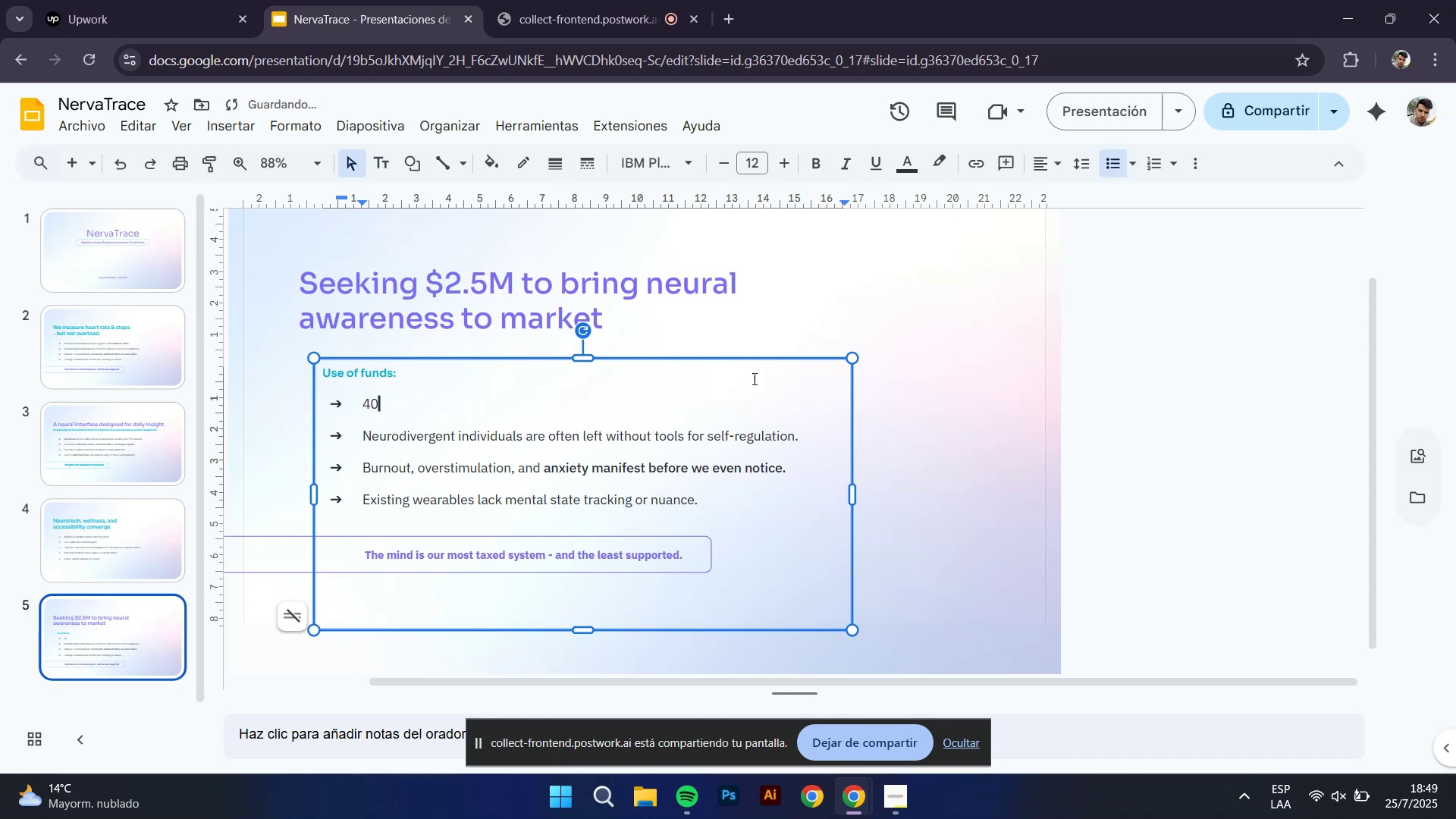 
hold_key(key=ControlLeft, duration=0.57)
scroll: coordinate [604, 465], scroll_direction: up, amount: 1.0
 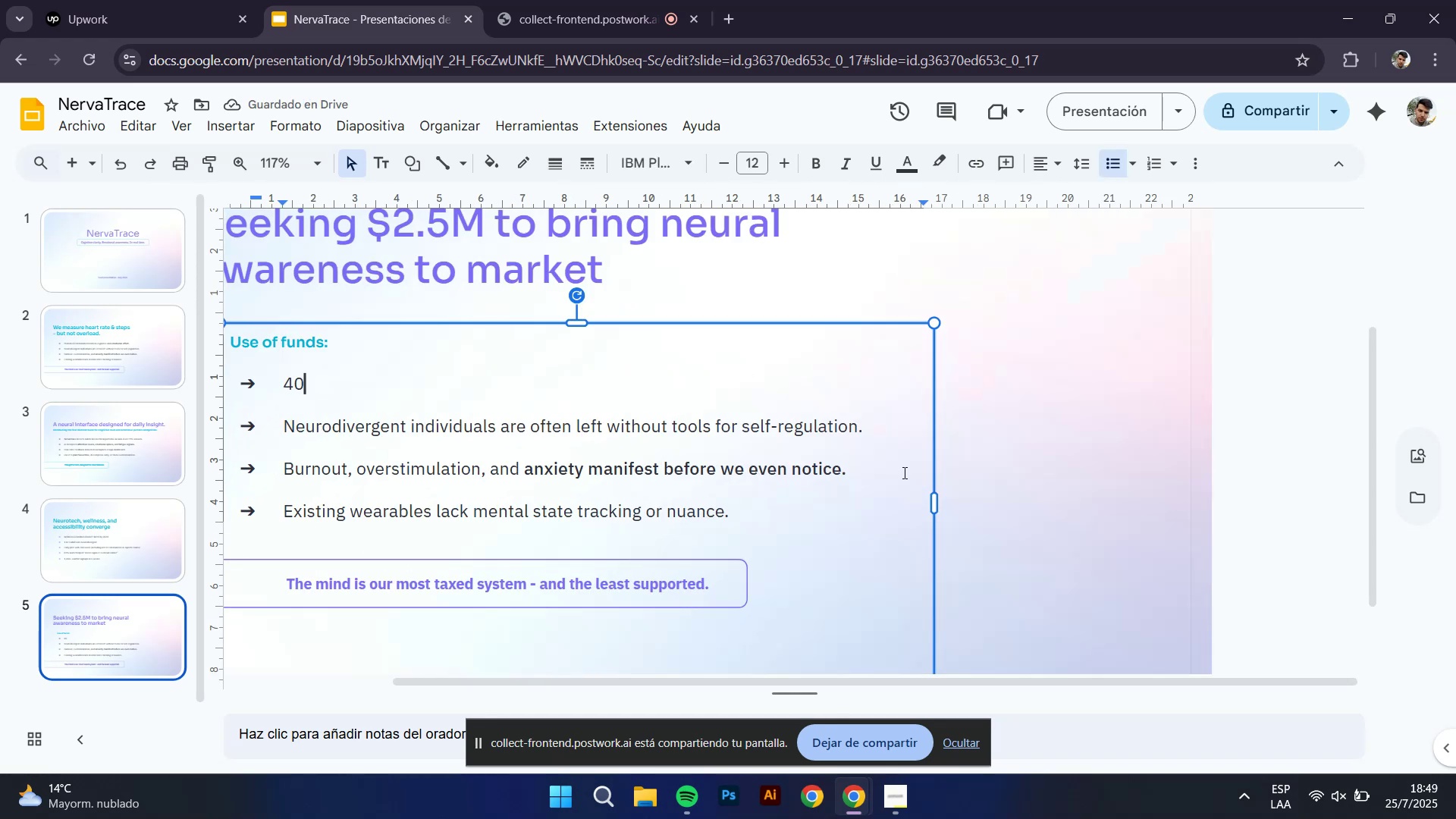 
type(% hardware production ^ minia)
 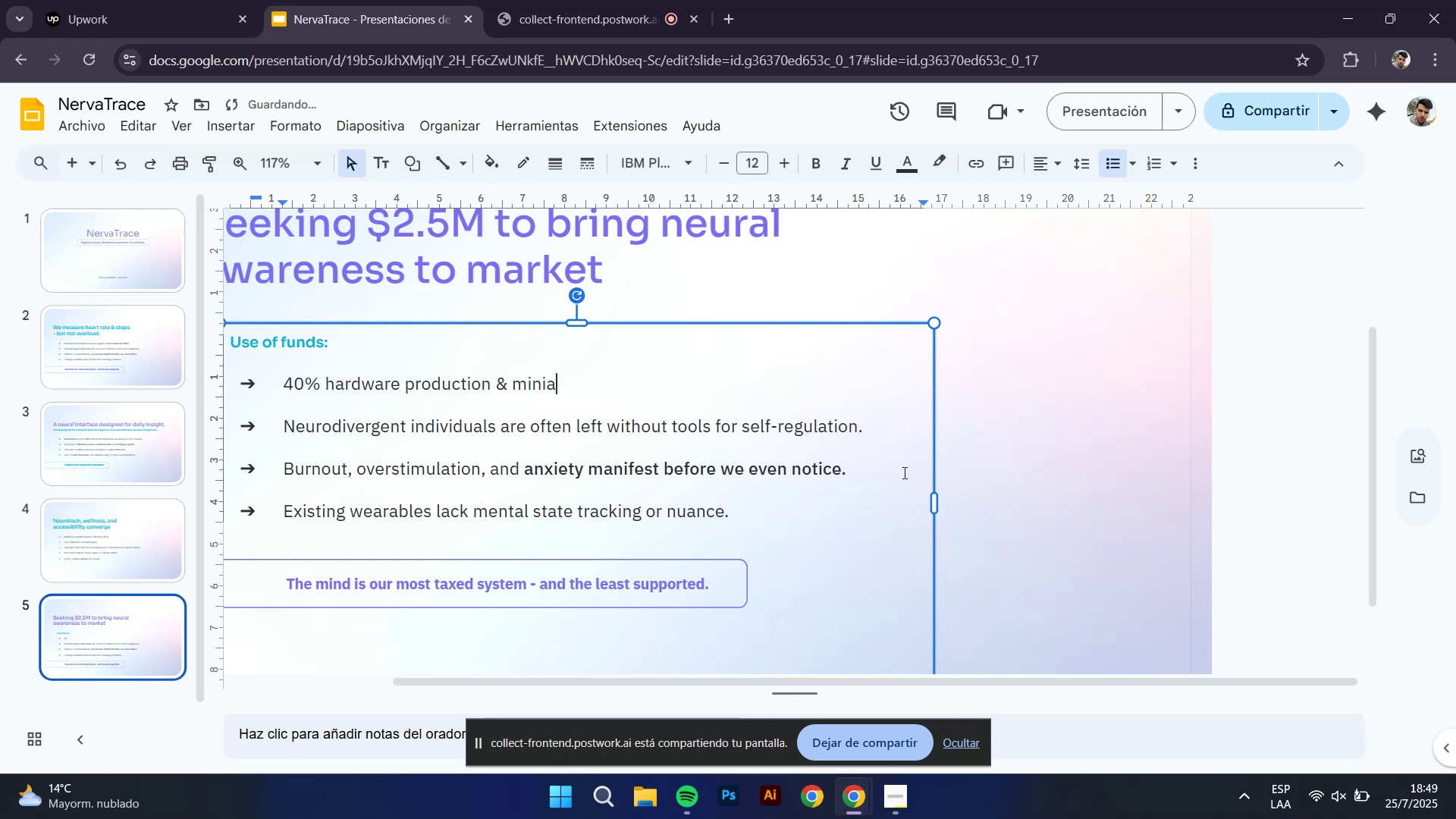 
type(turization)
 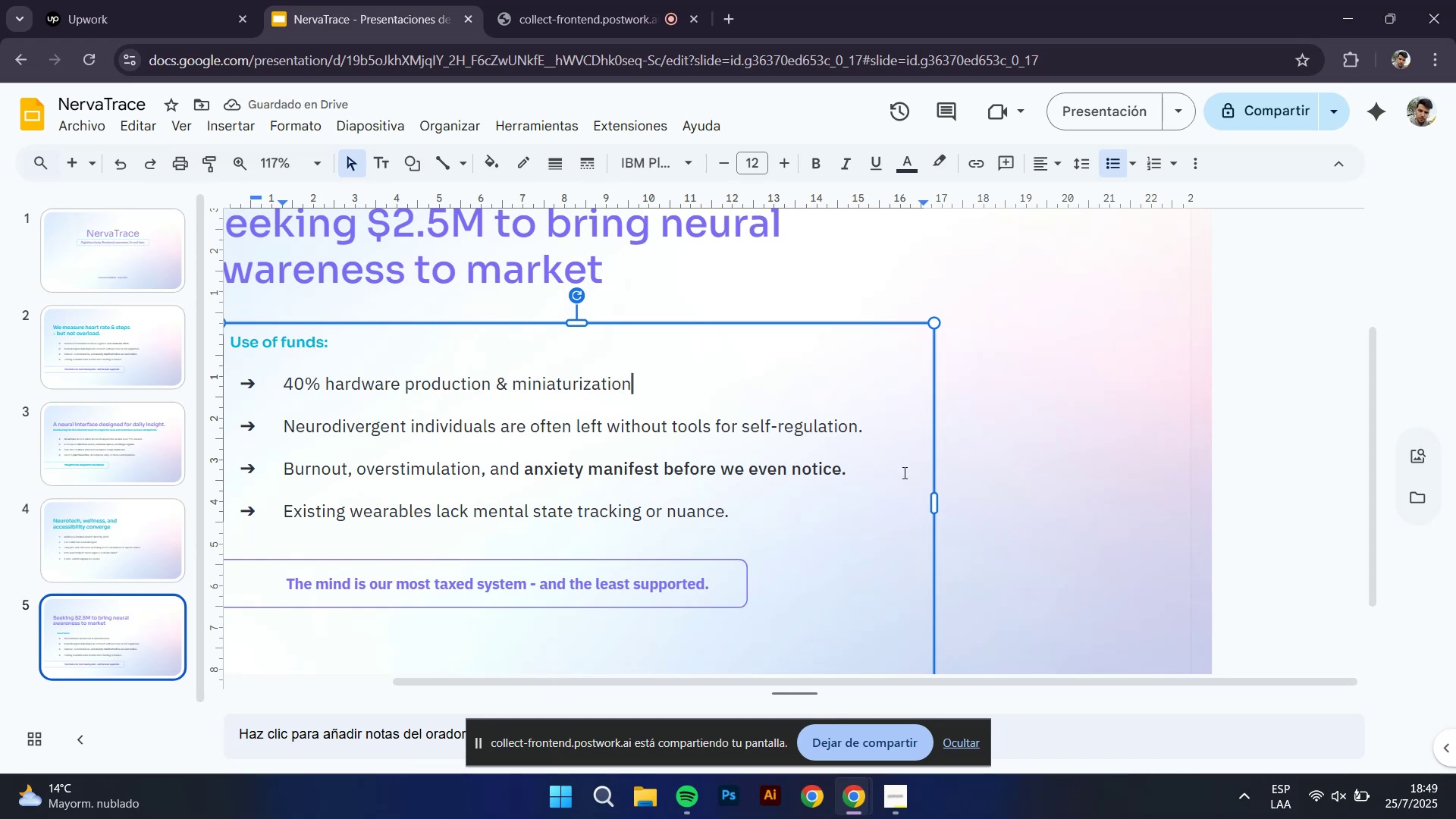 
wait(10.22)
 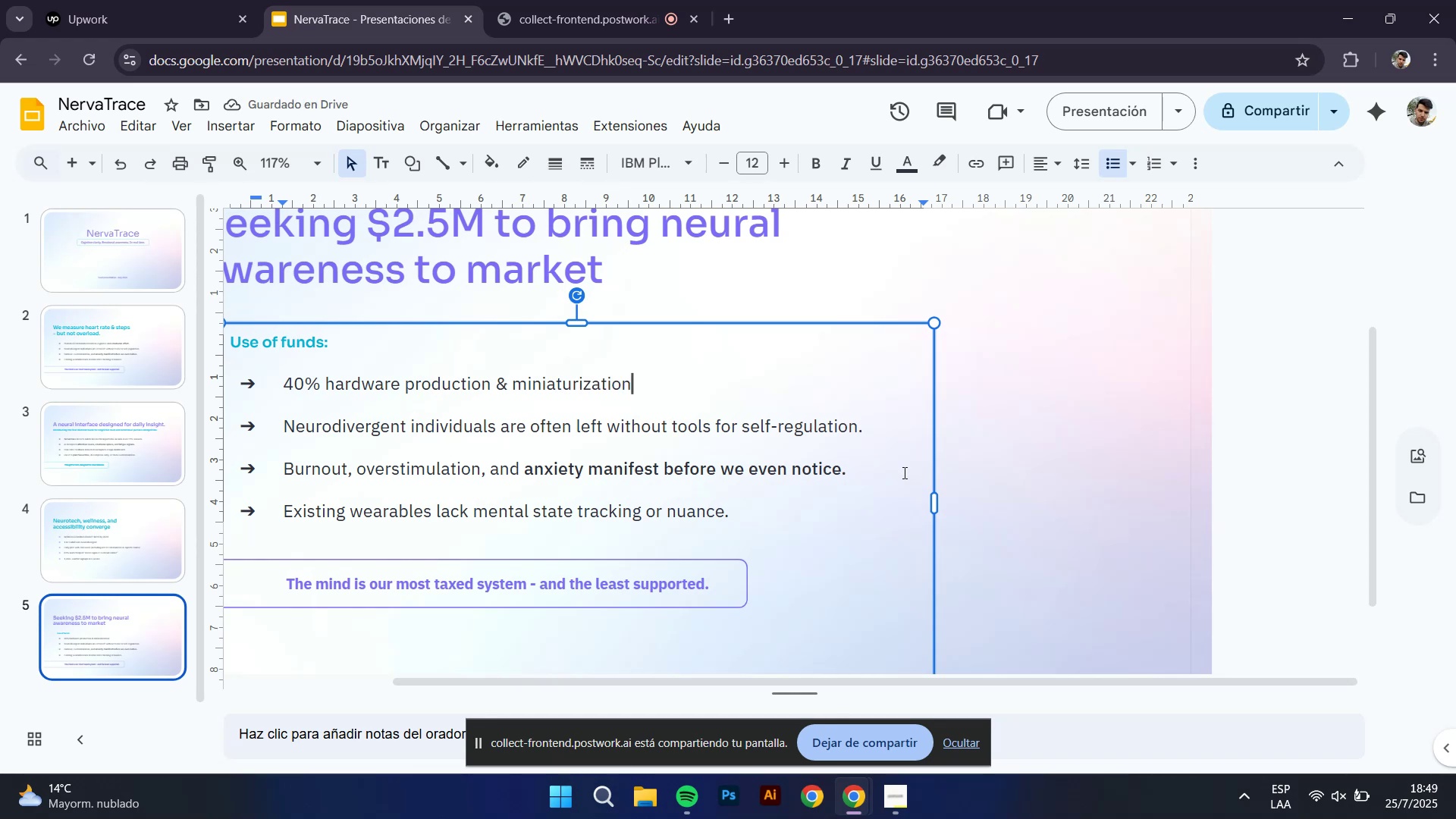 
left_click_drag(start_coordinate=[282, 427], to_coordinate=[862, 433])
 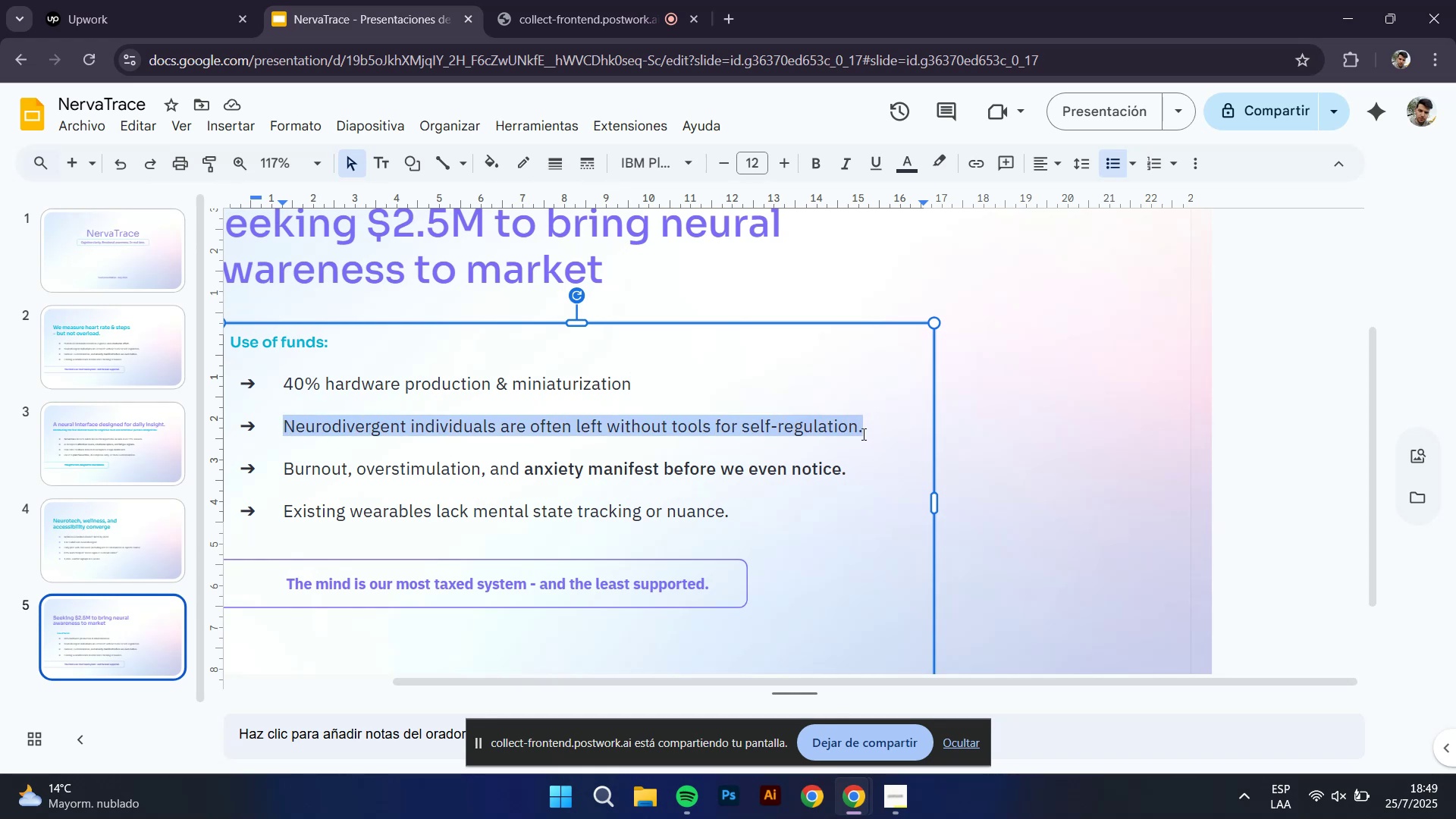 
type(25% clinical validation ^ peer-reviewed studies)
 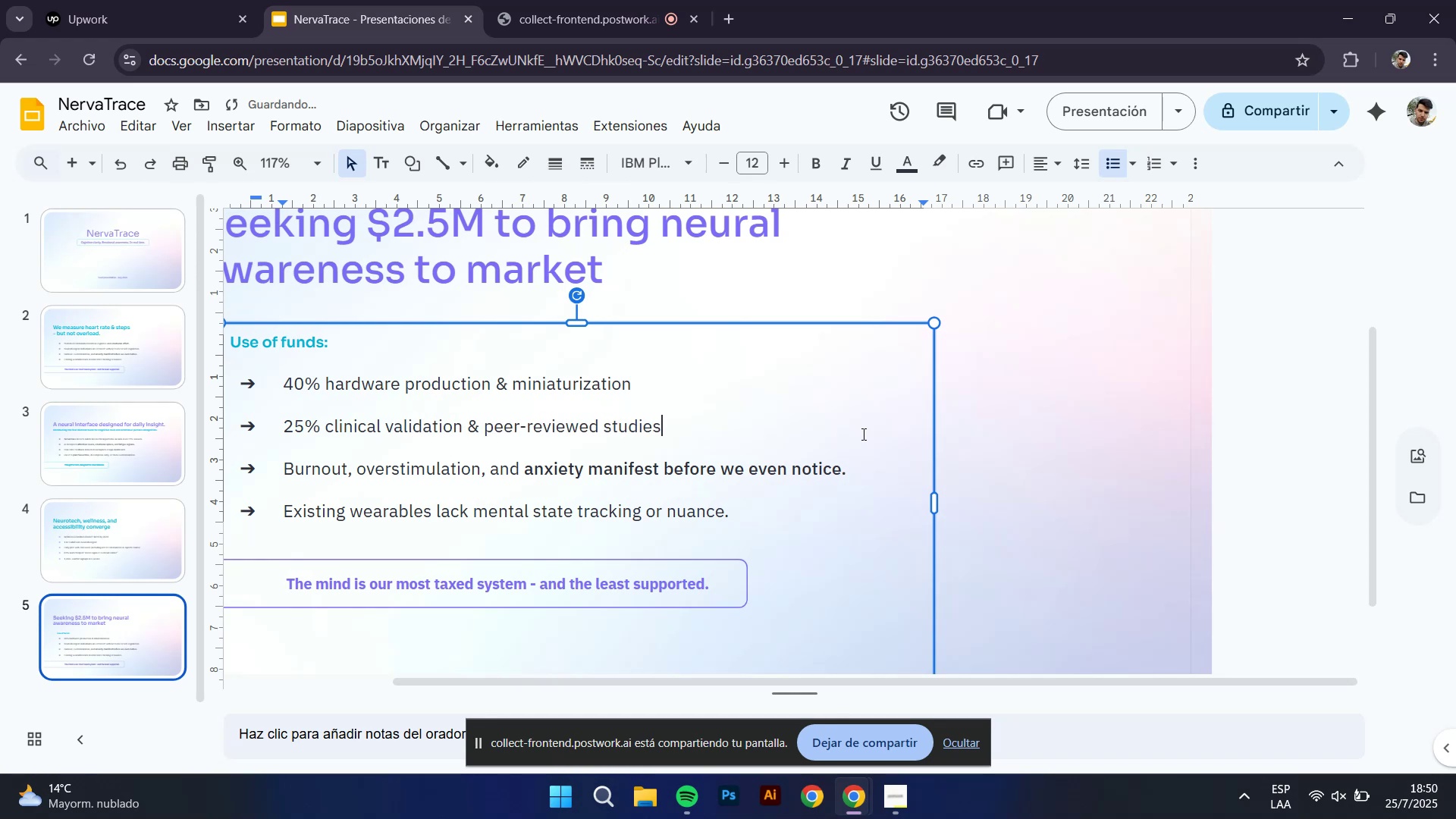 
left_click_drag(start_coordinate=[284, 468], to_coordinate=[855, 465])
 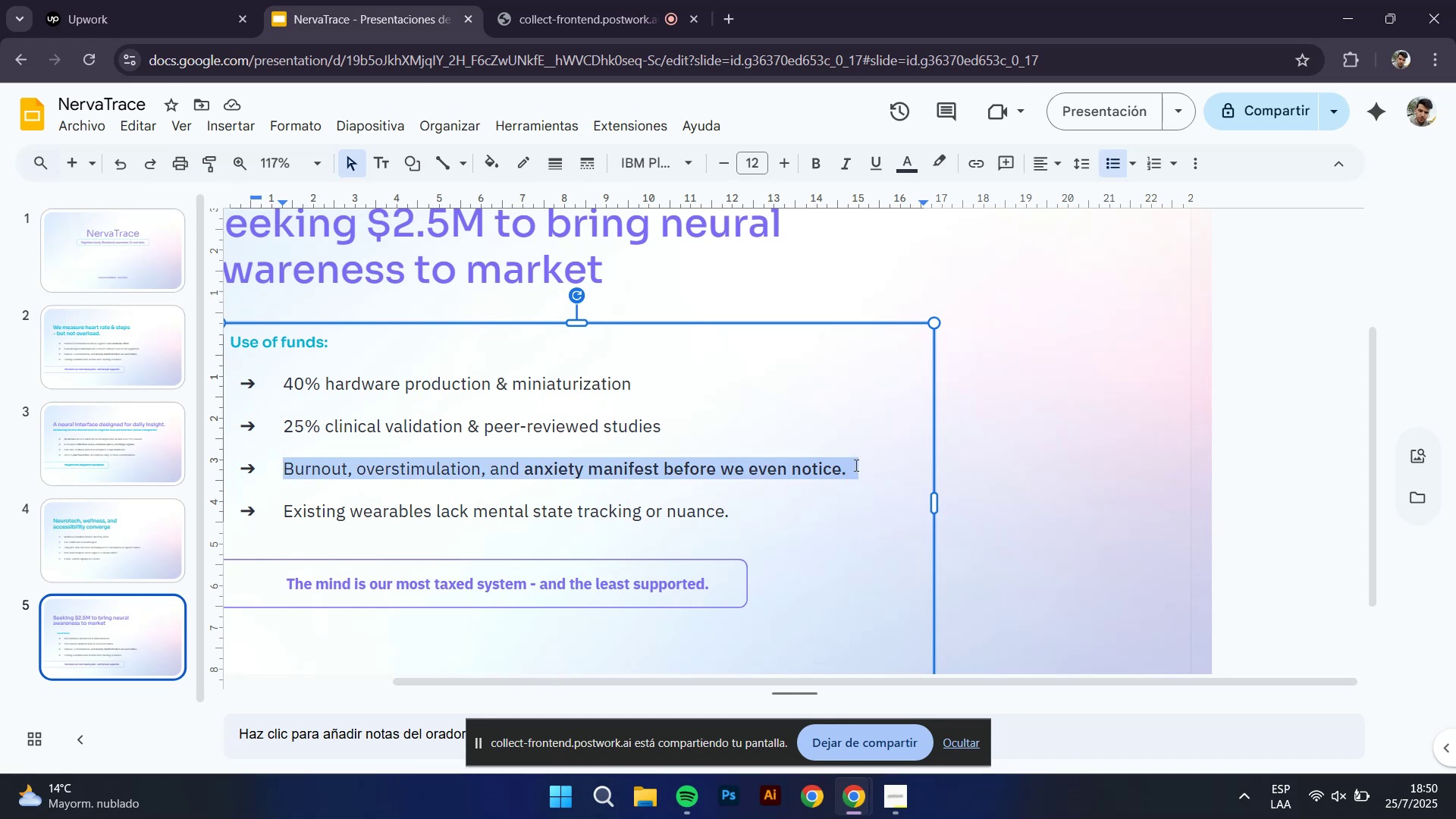 
left_click([855, 465])
 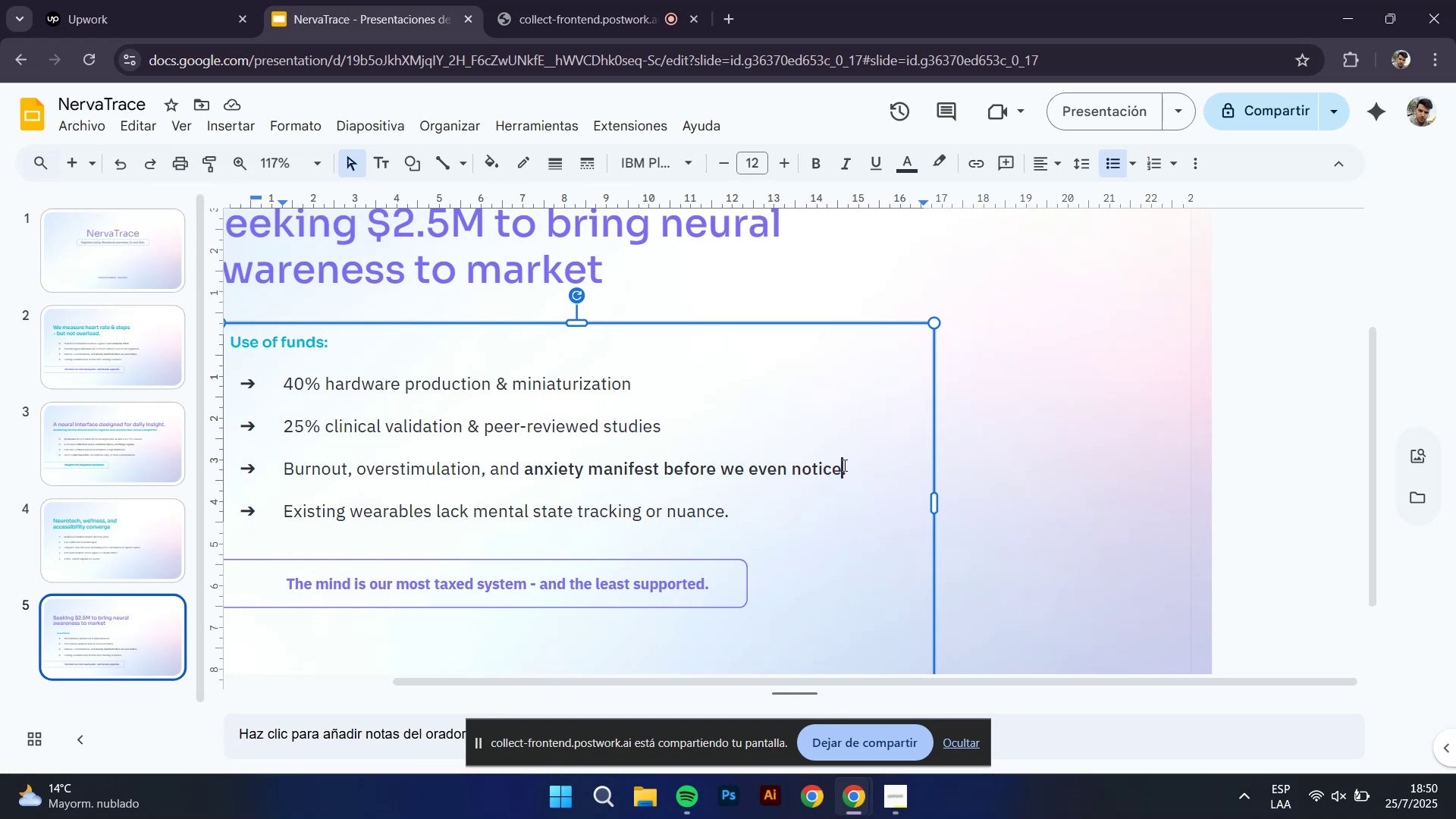 
left_click_drag(start_coordinate=[849, 465], to_coordinate=[278, 475])
 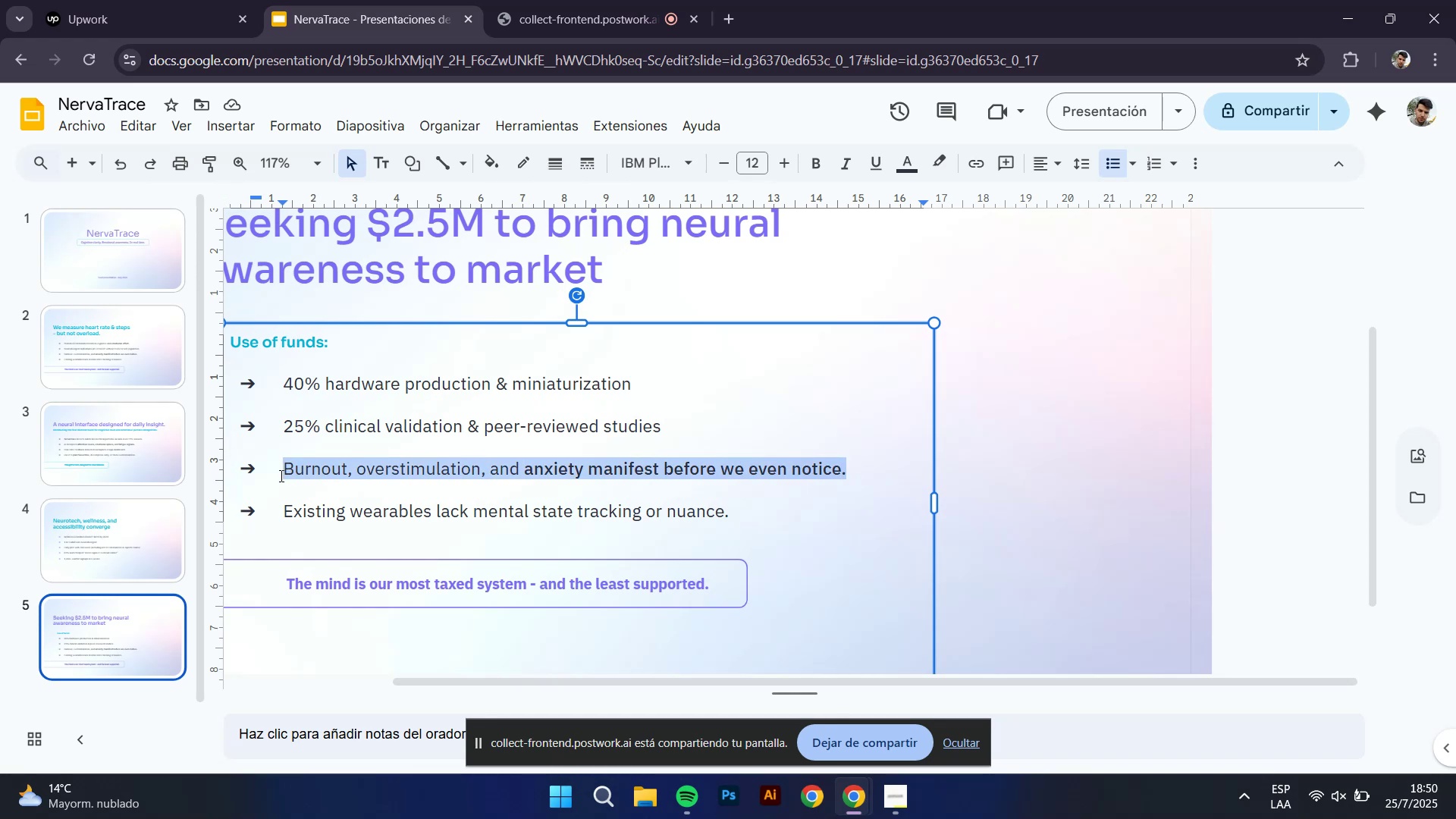 
type(20% platform ^ app development)
 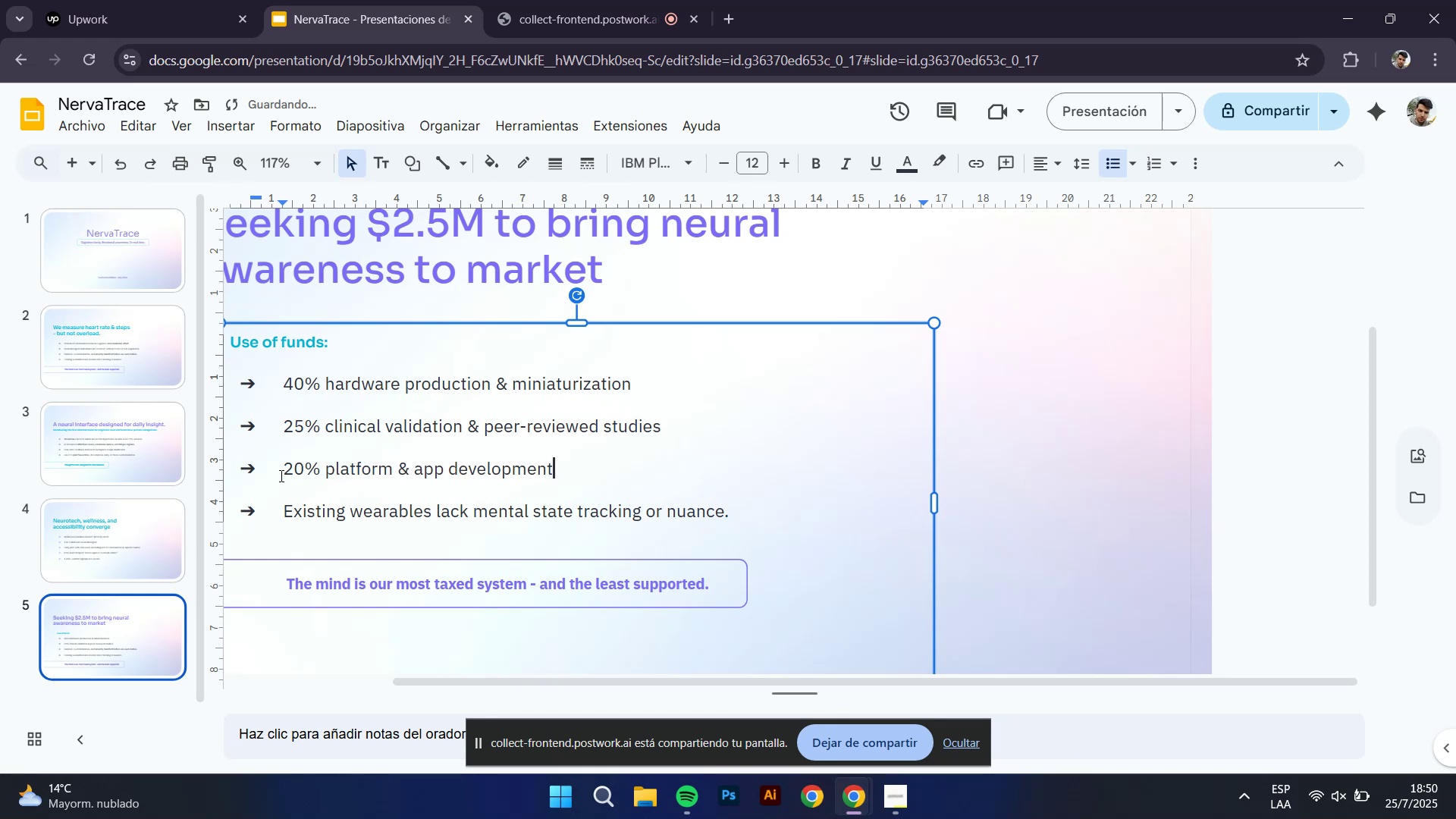 
left_click_drag(start_coordinate=[281, 509], to_coordinate=[733, 529])
 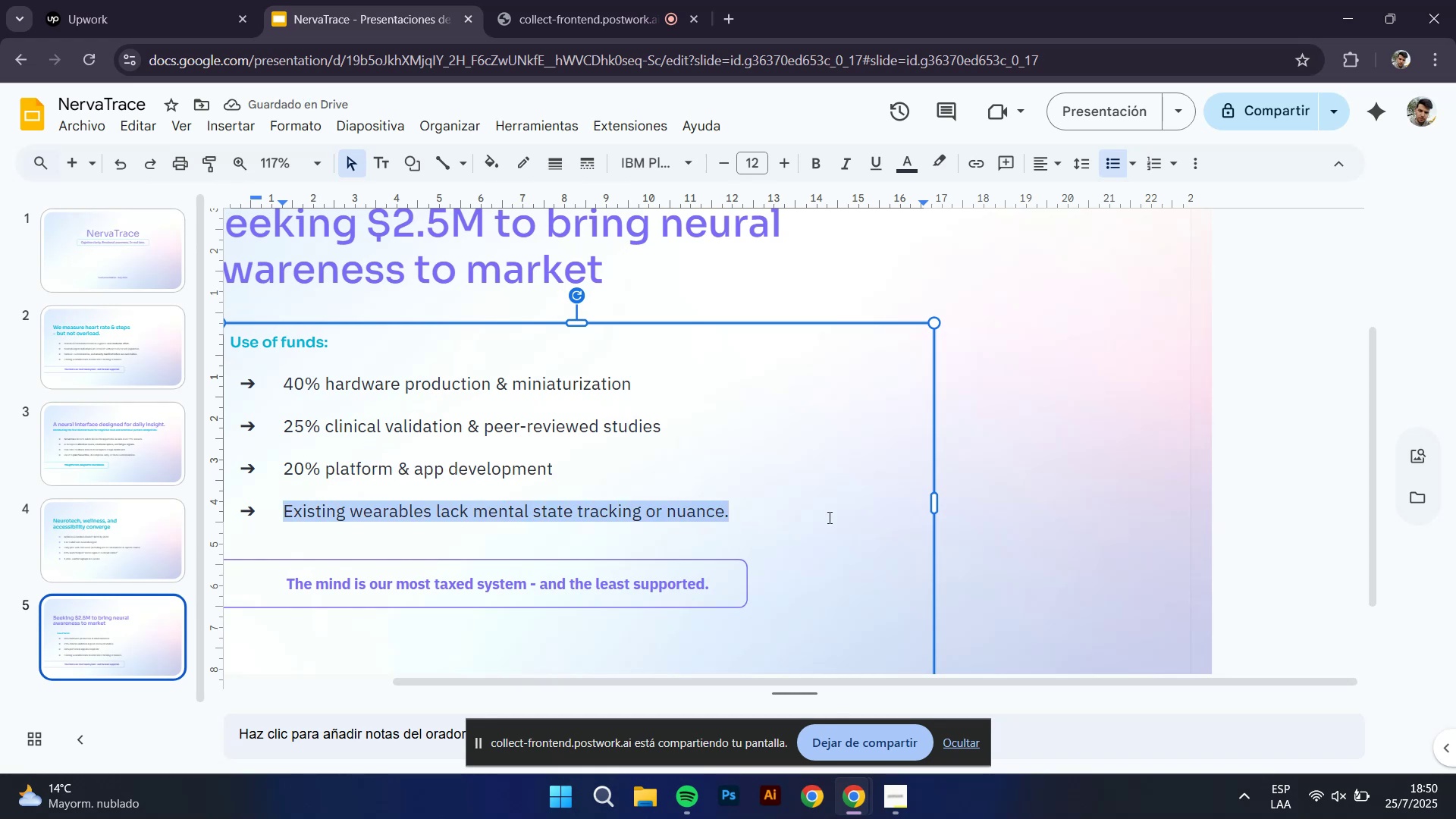 
type(15% communt)
key(Backspace)
type(ity programs and user onboarding)
 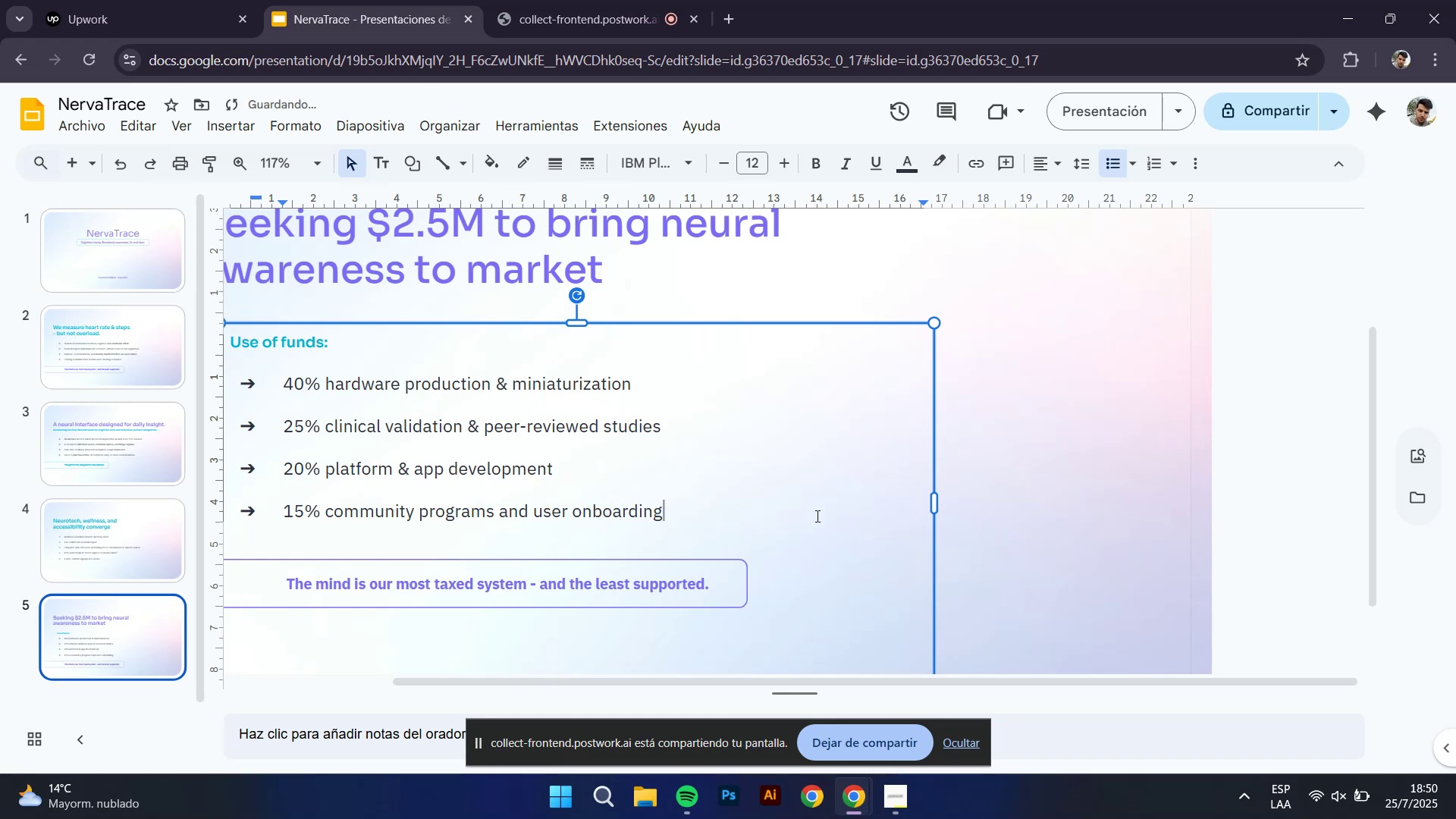 
left_click([1123, 542])
 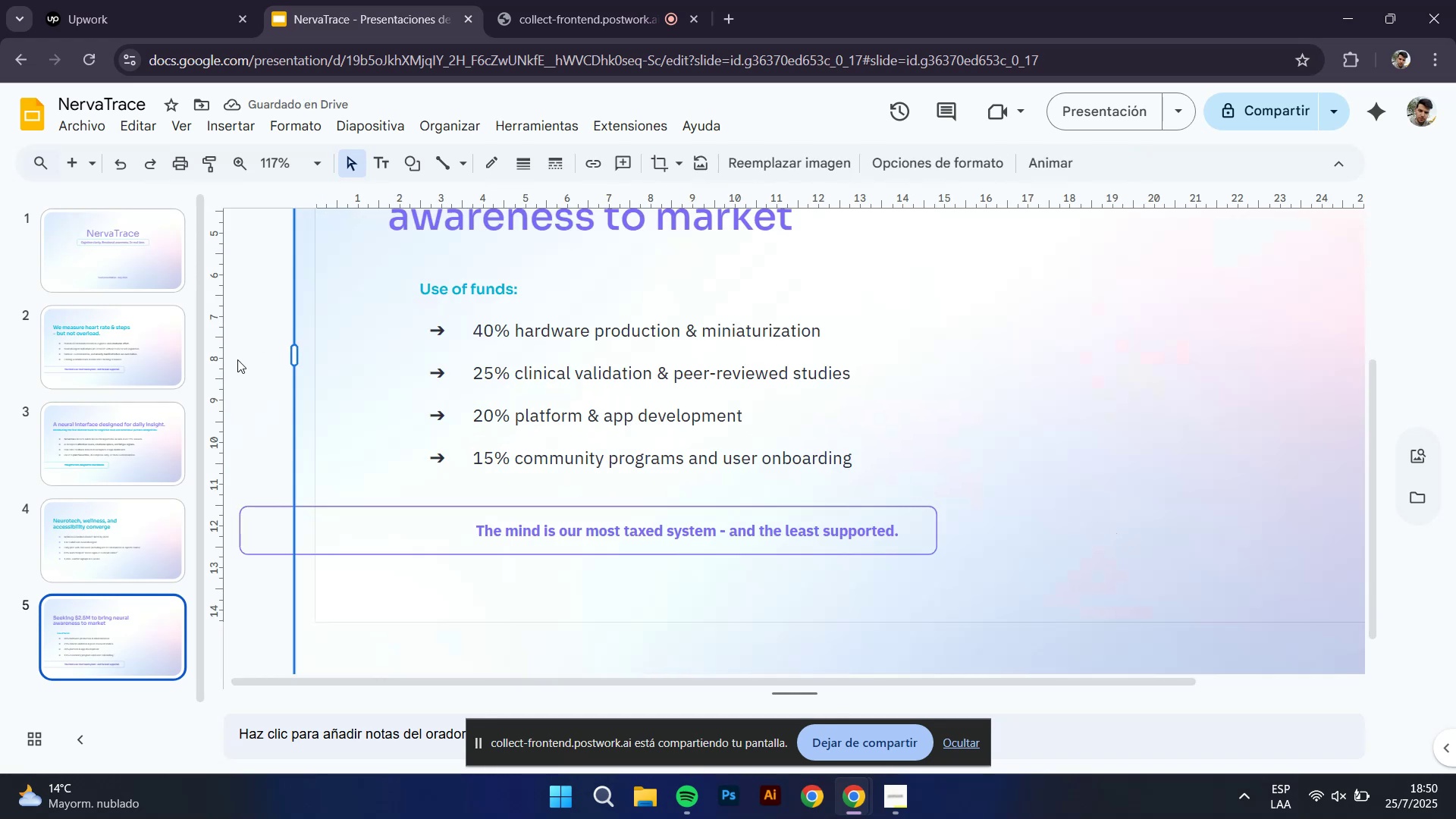 
left_click([237, 359])
 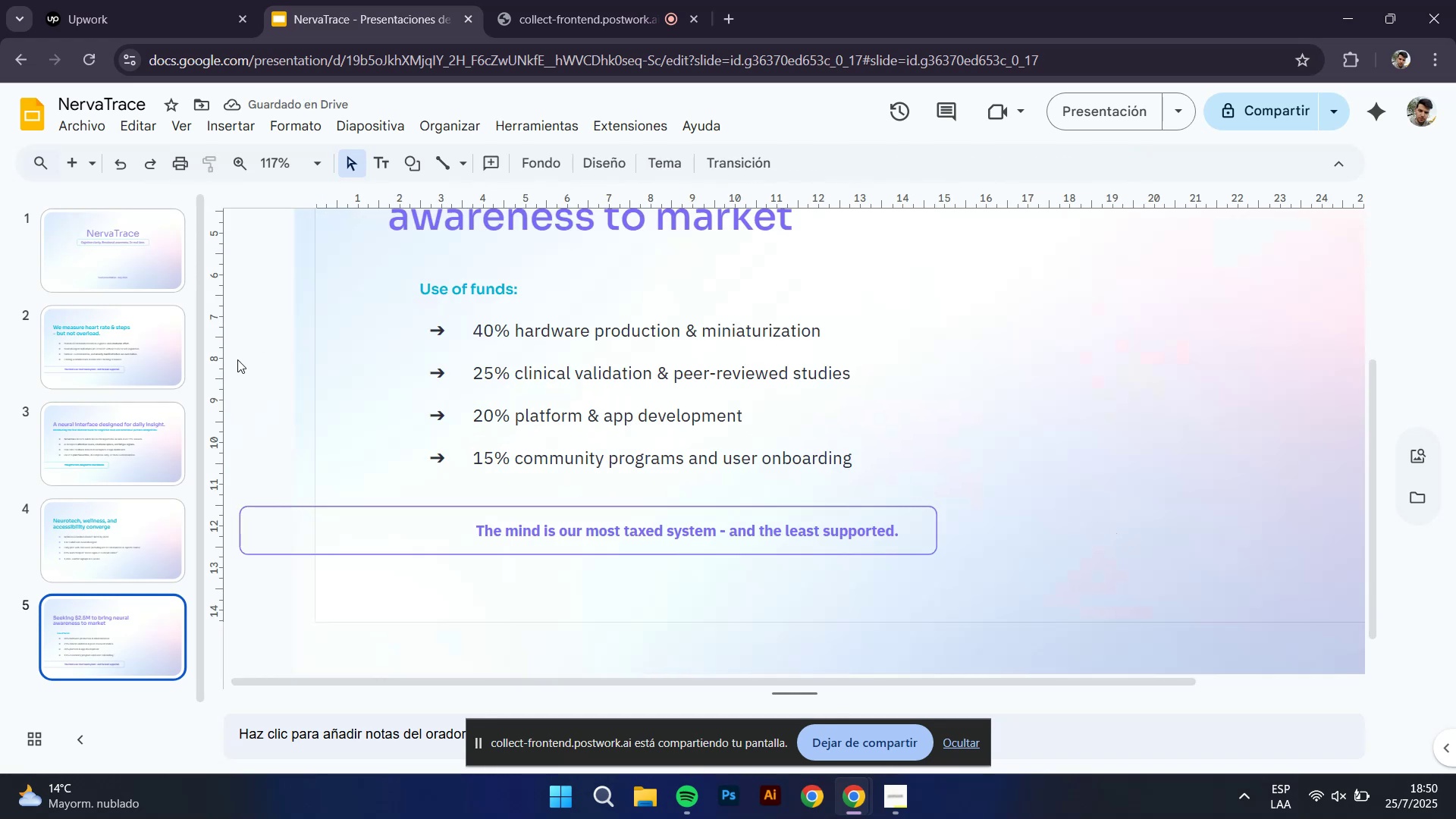 
hold_key(key=ControlLeft, duration=0.57)
scroll: coordinate [362, 470], scroll_direction: down, amount: 2.0
 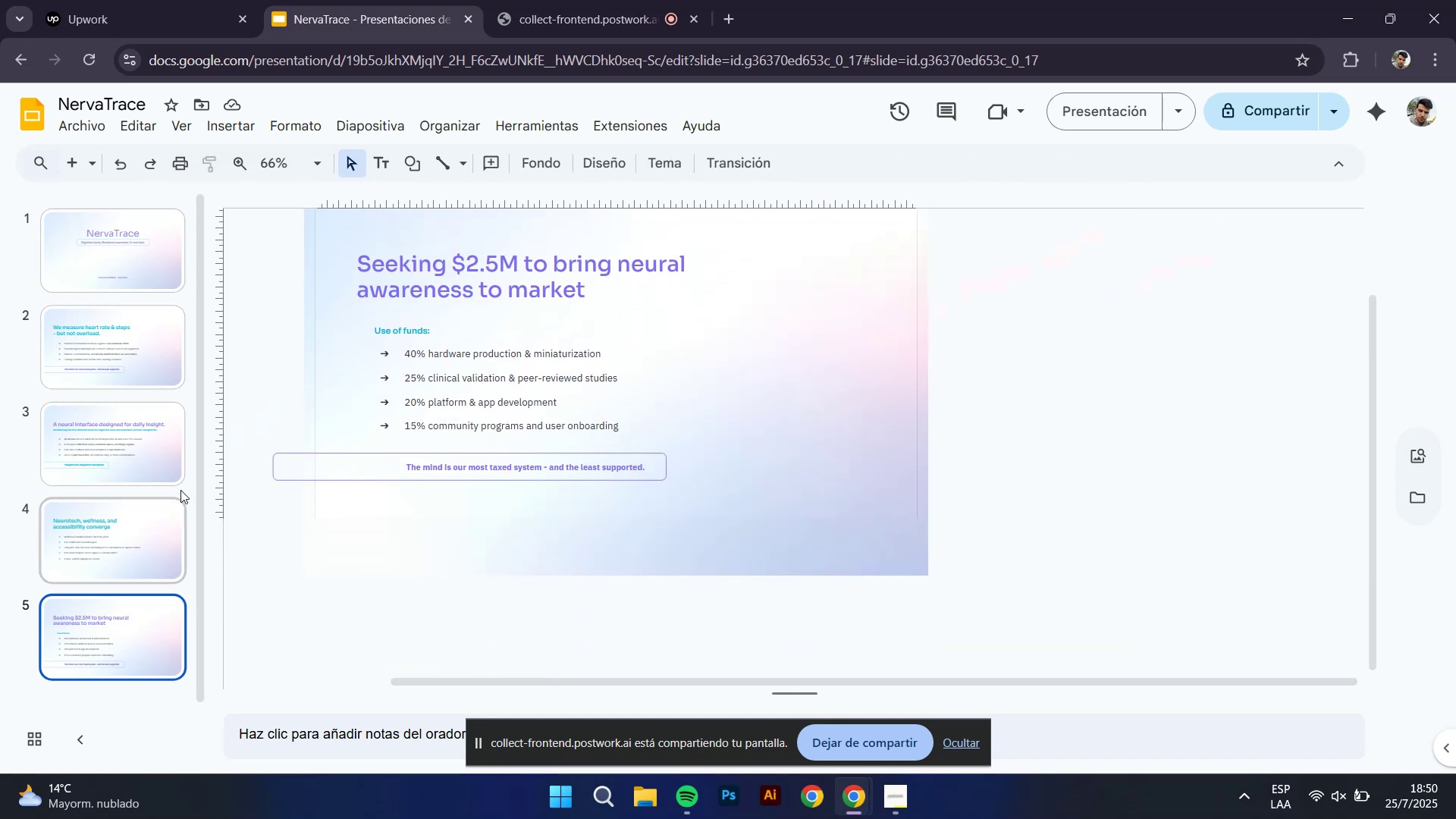 
left_click_drag(start_coordinate=[167, 532], to_coordinate=[163, 532])
 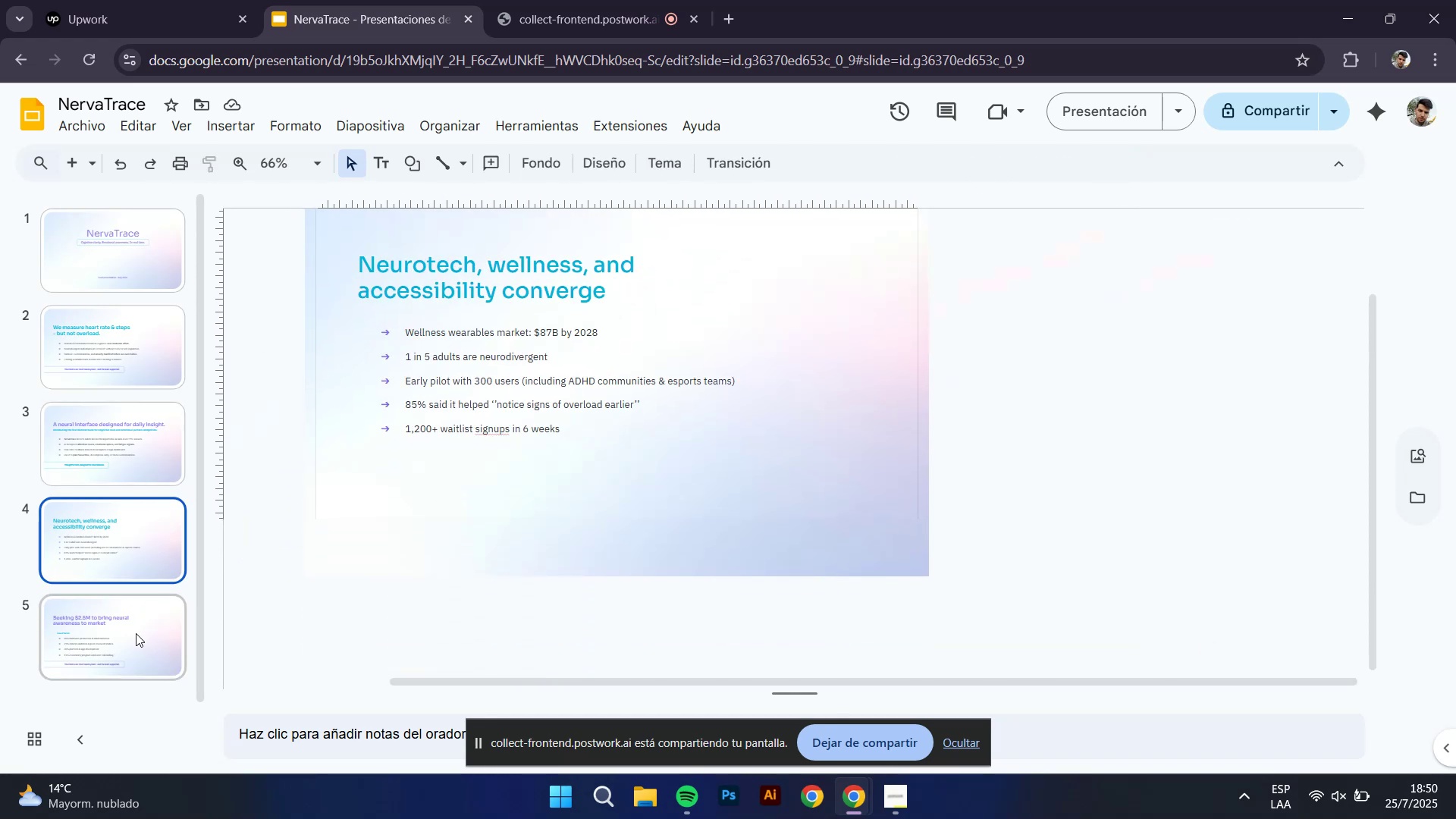 
left_click([118, 475])
 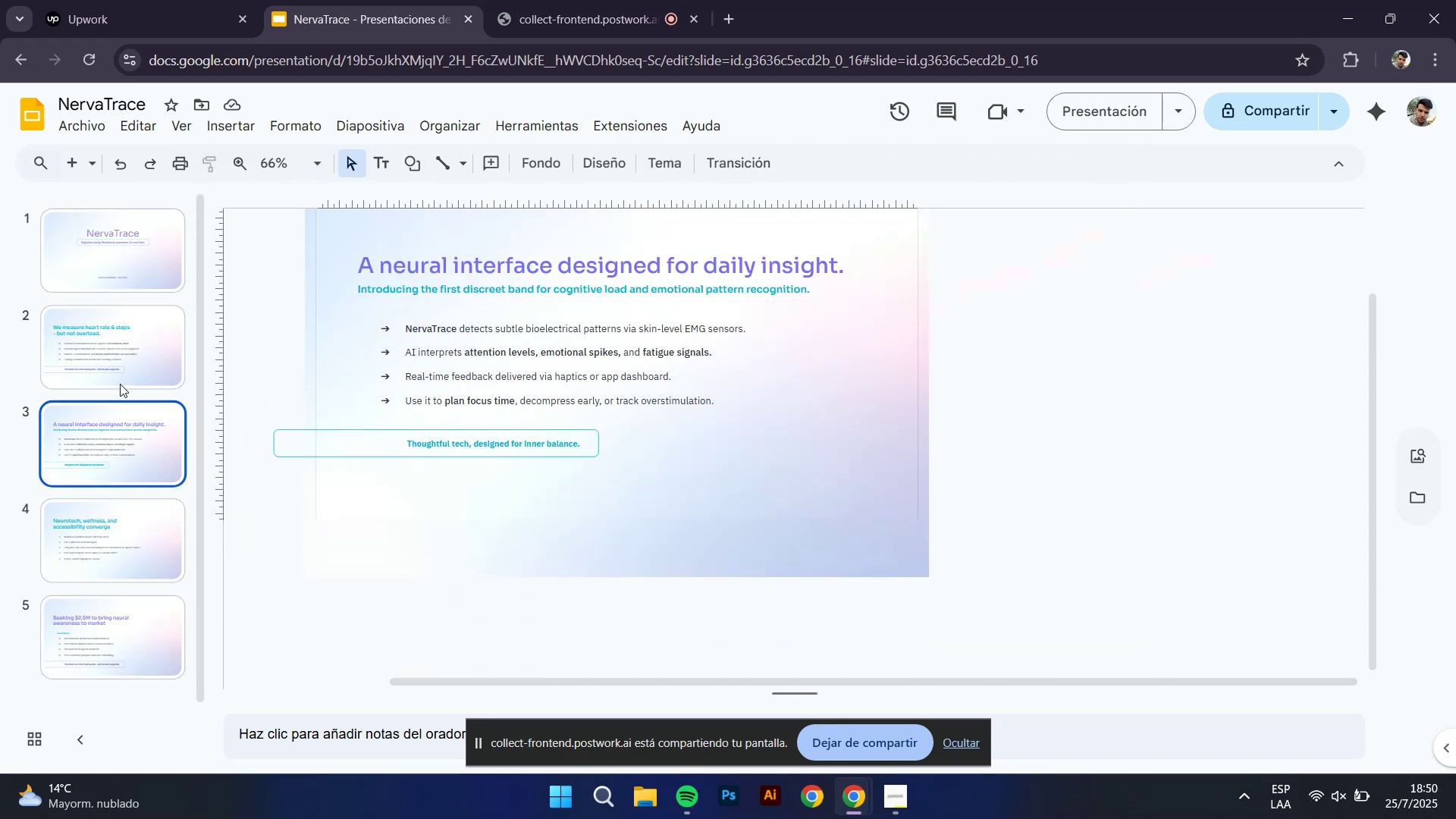 
left_click([117, 351])
 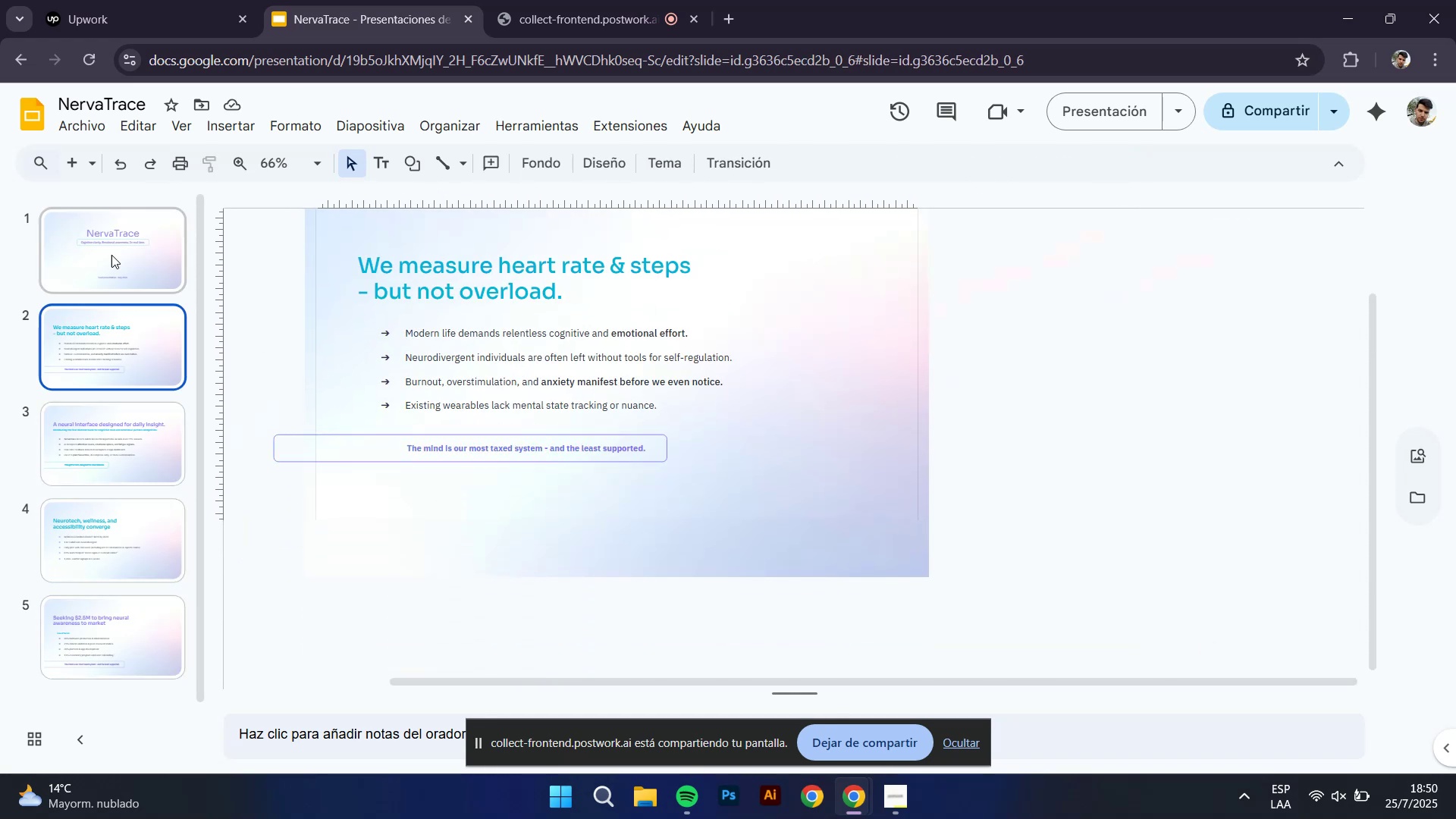 
left_click([111, 231])
 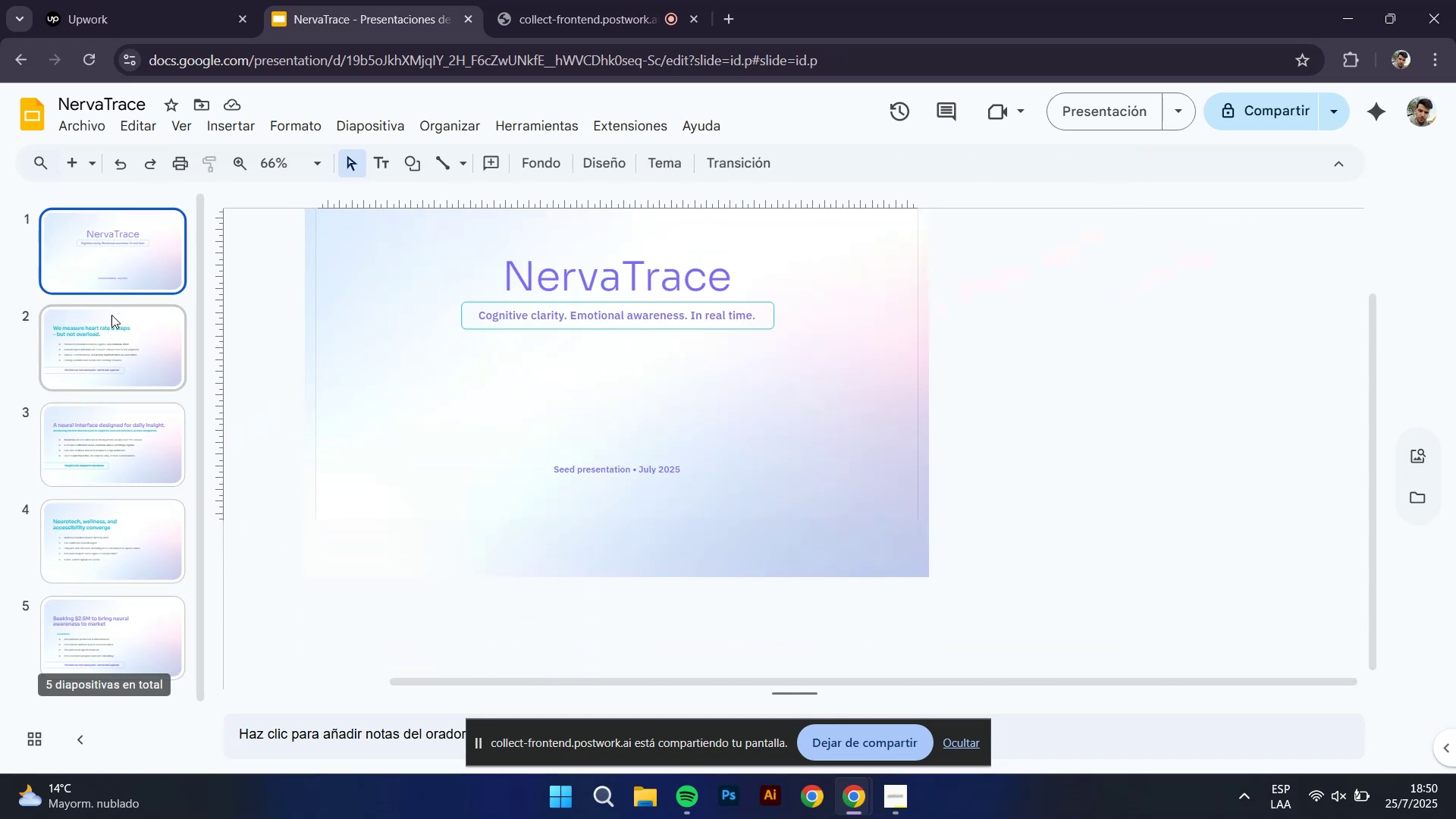 
left_click([110, 321])
 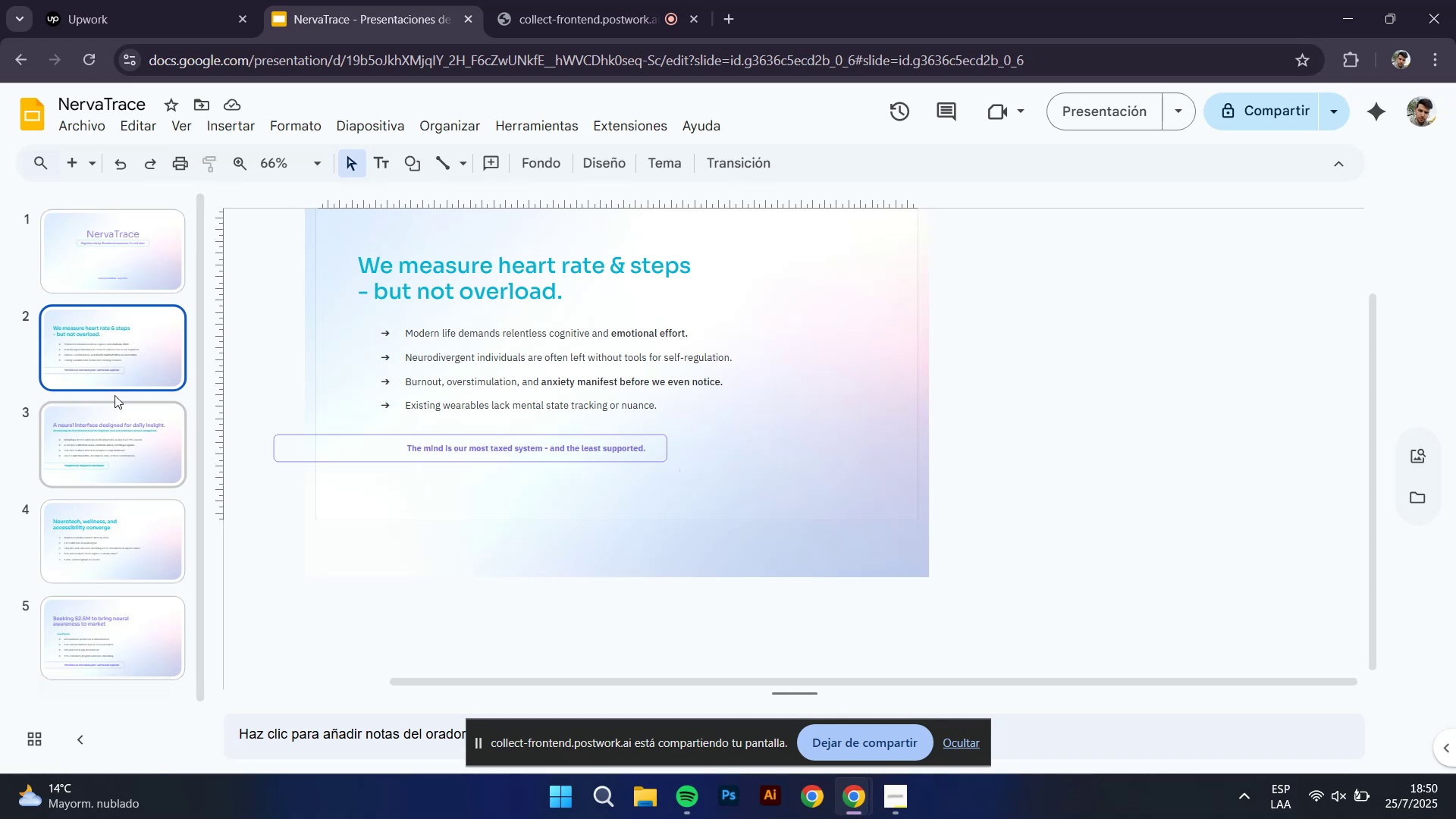 
left_click([116, 410])
 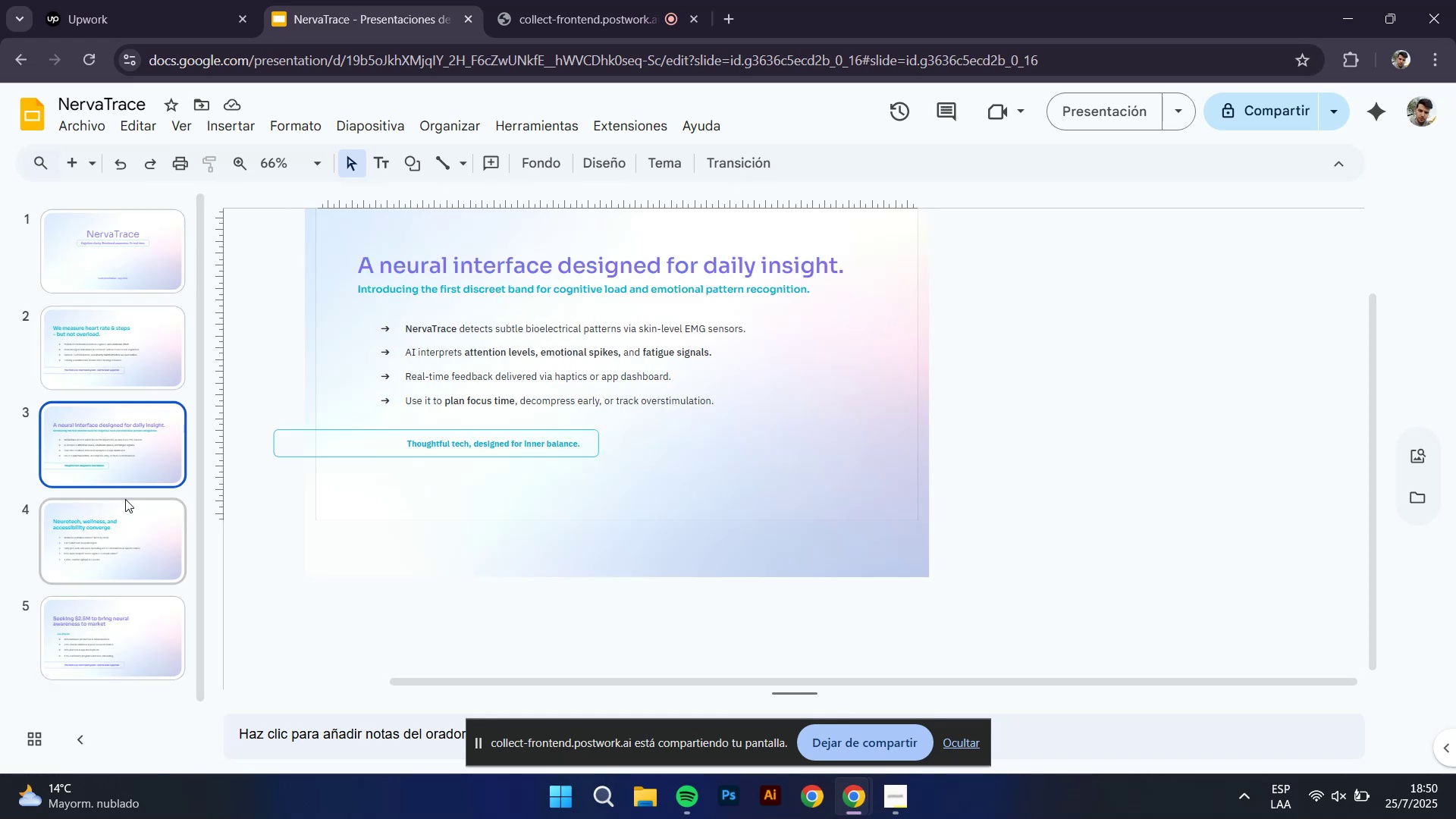 
left_click([125, 503])
 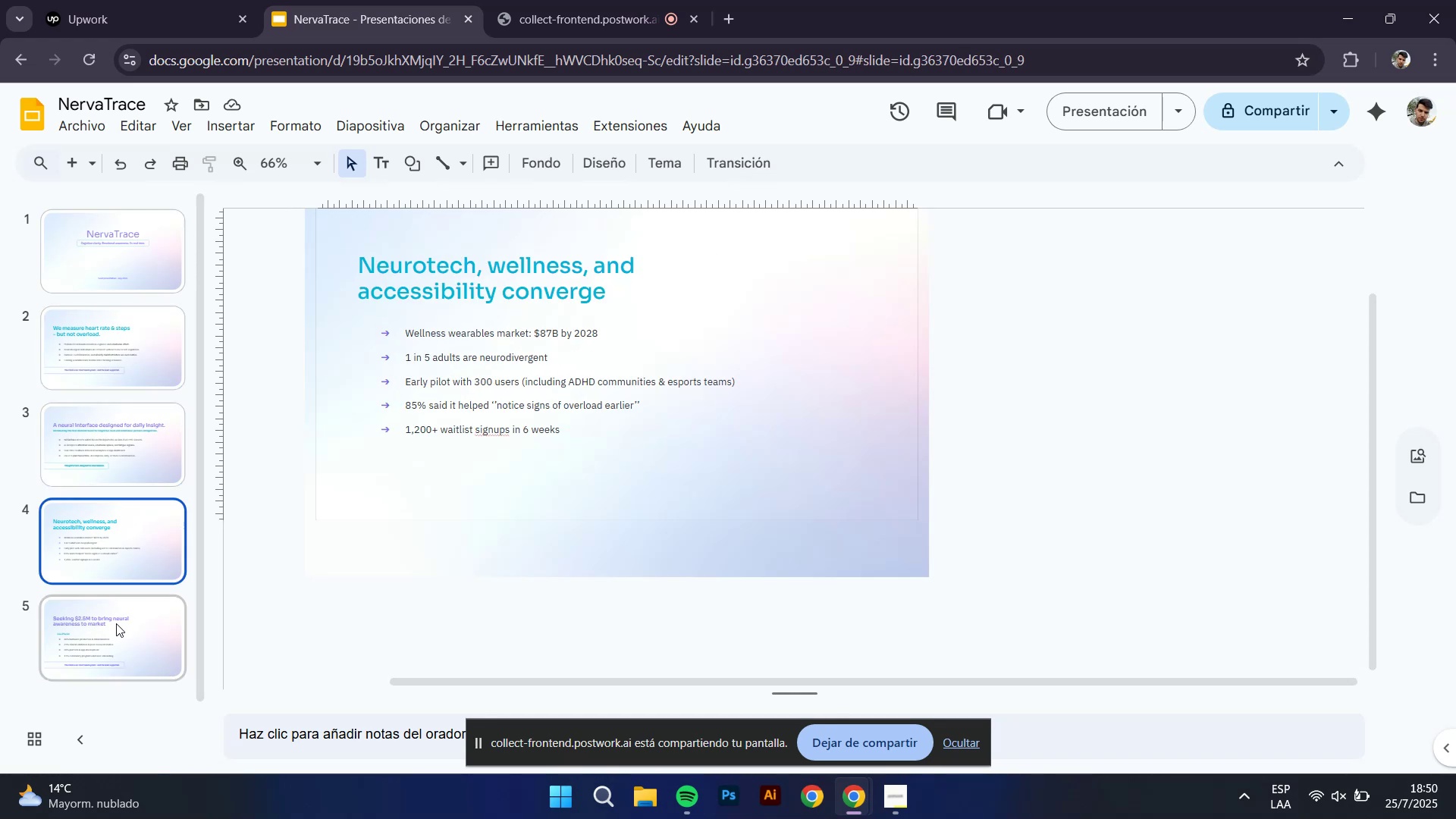 
hold_key(key=ControlLeft, duration=0.39)
scroll: coordinate [491, 347], scroll_direction: up, amount: 1.0
 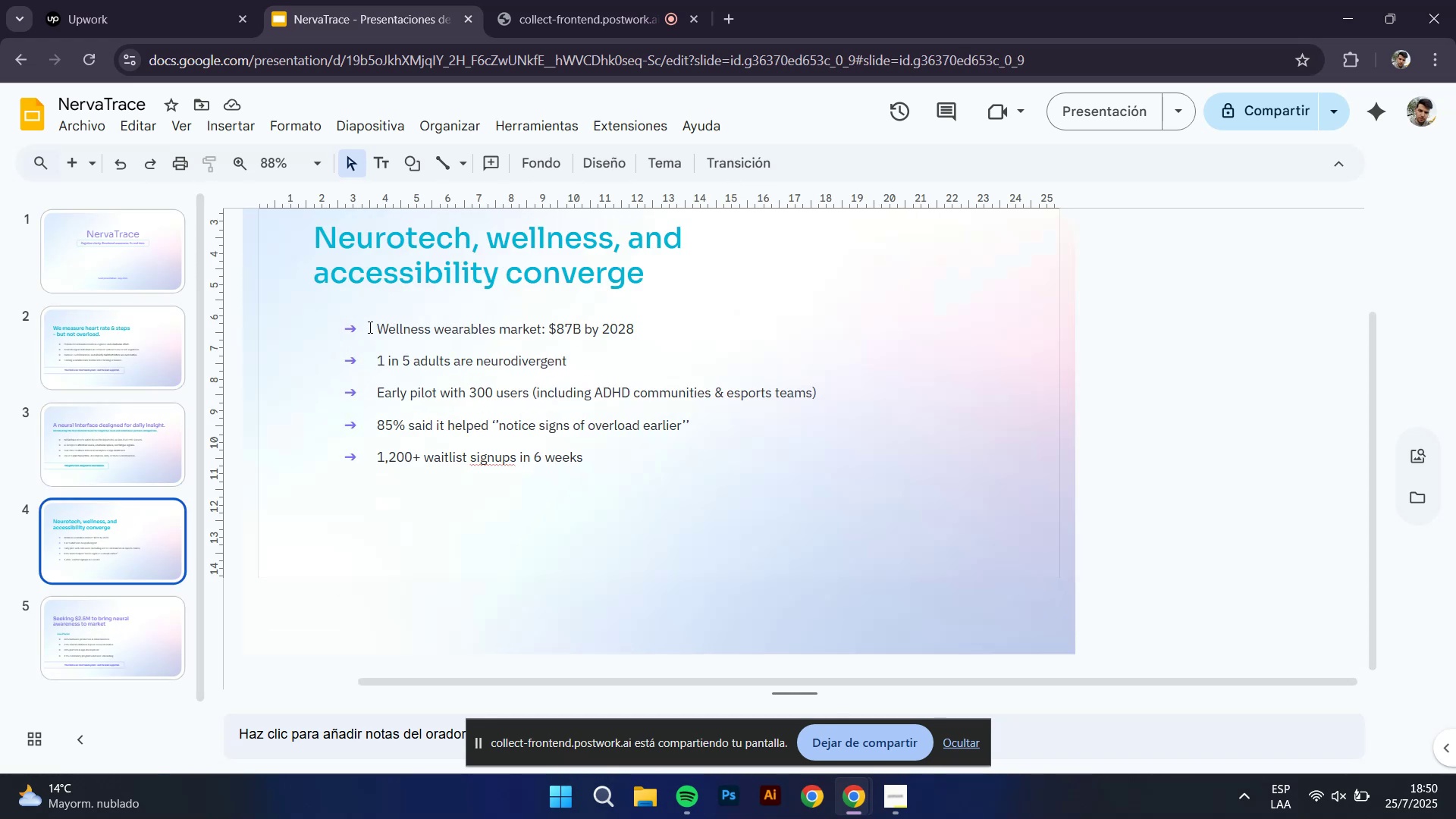 
left_click_drag(start_coordinate=[377, 327], to_coordinate=[661, 467])
 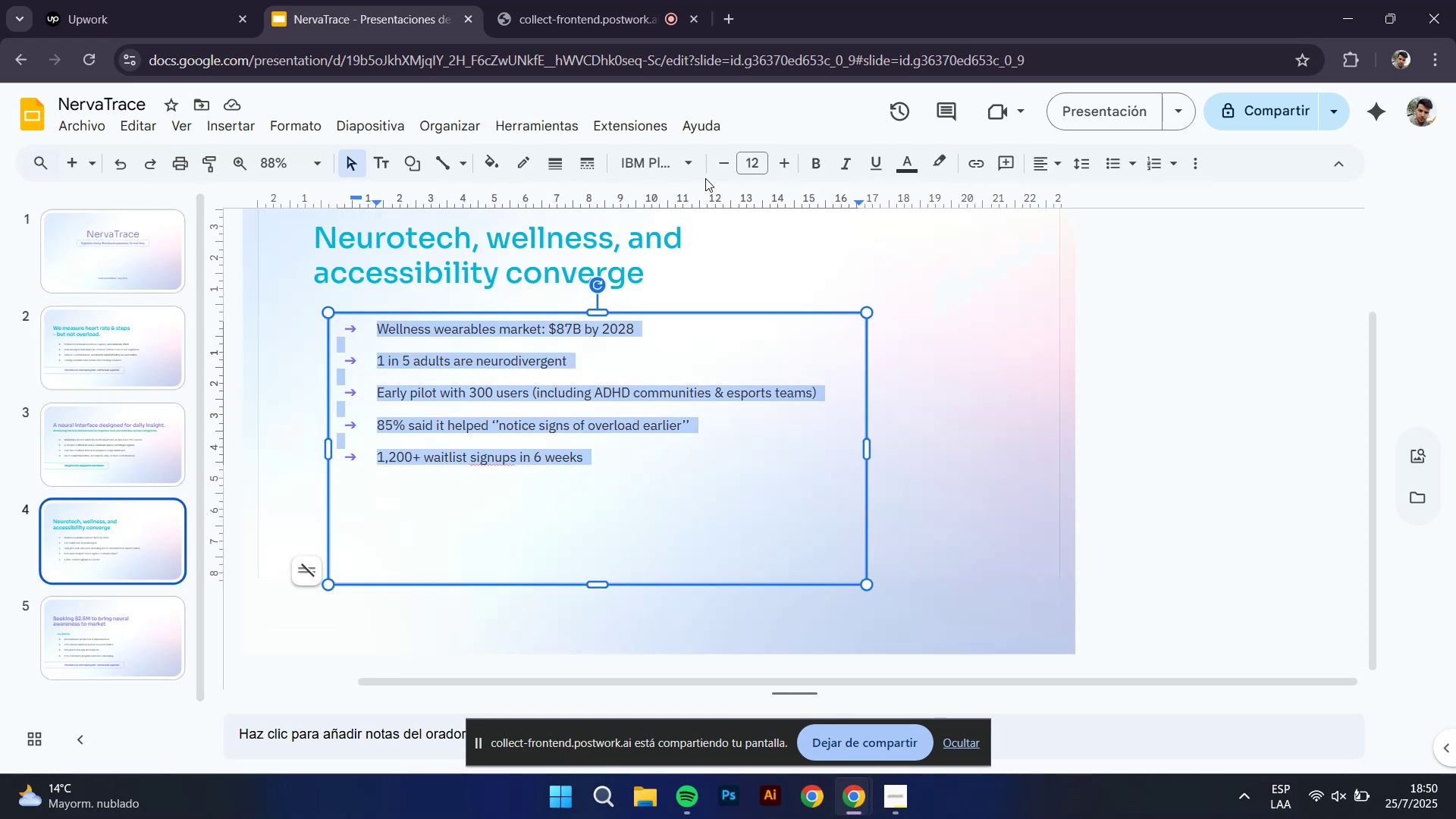 
left_click([694, 162])
 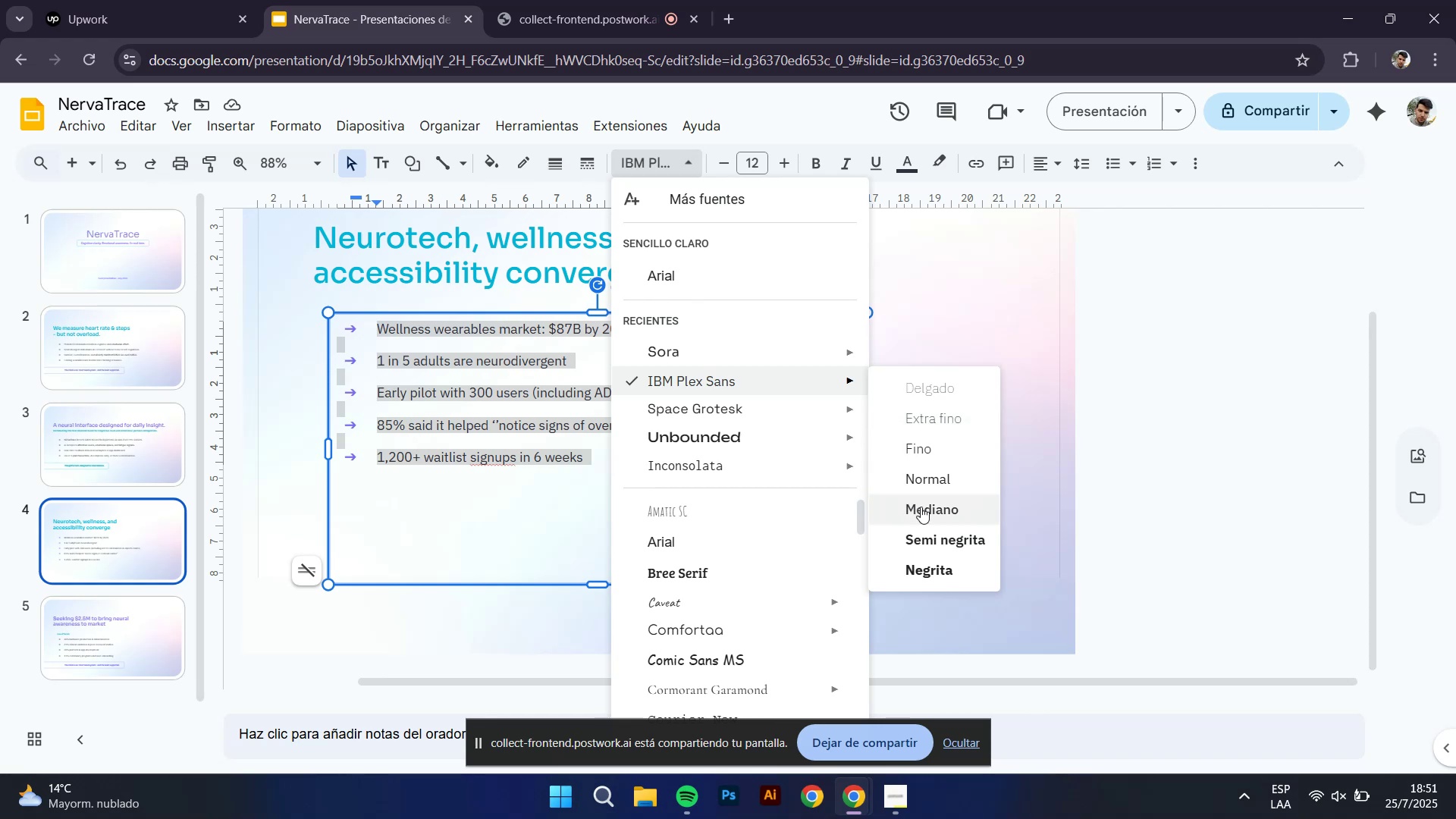 
left_click([793, 391])
 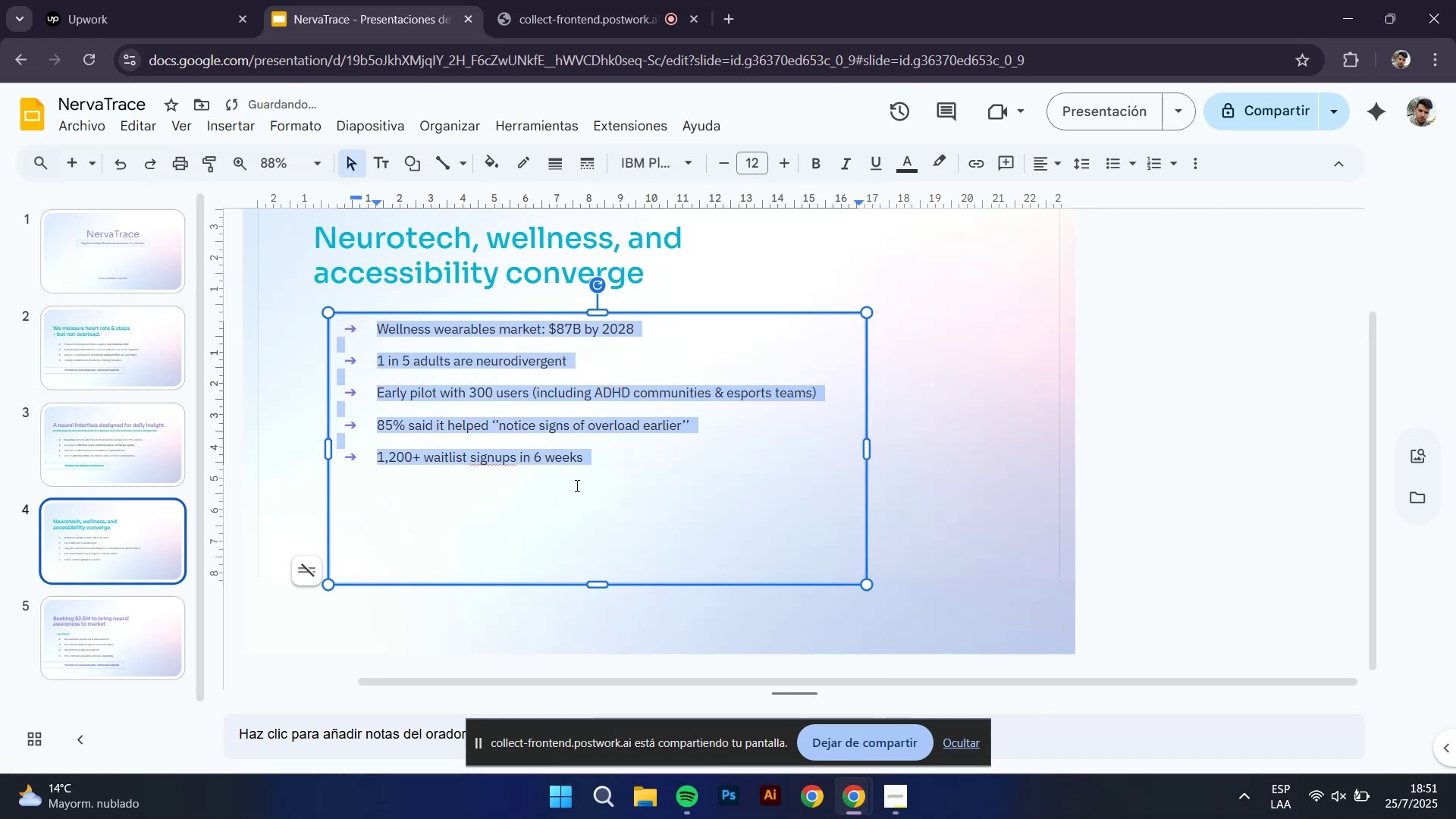 
left_click([577, 485])
 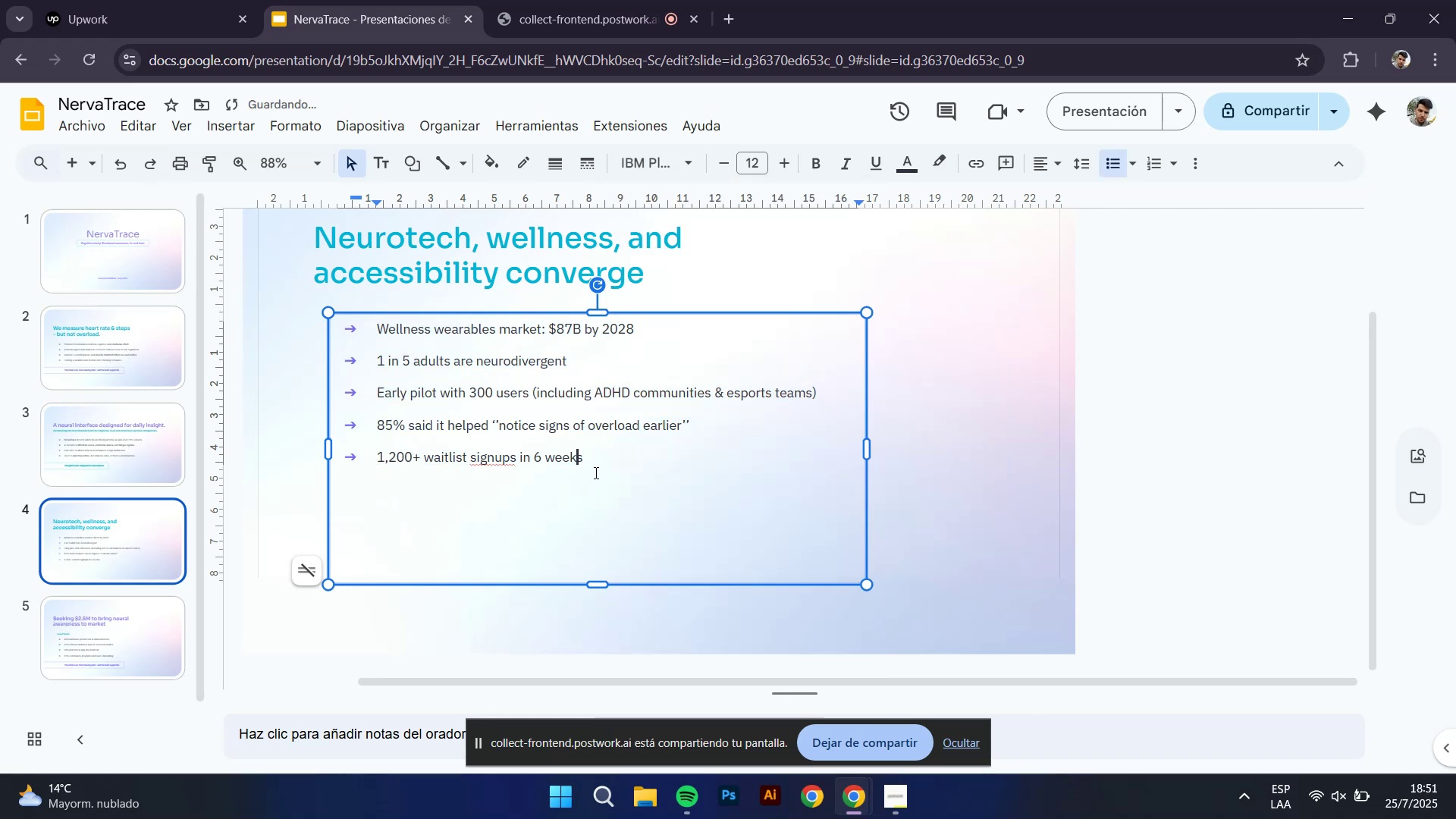 
key(Control+ControlLeft)
 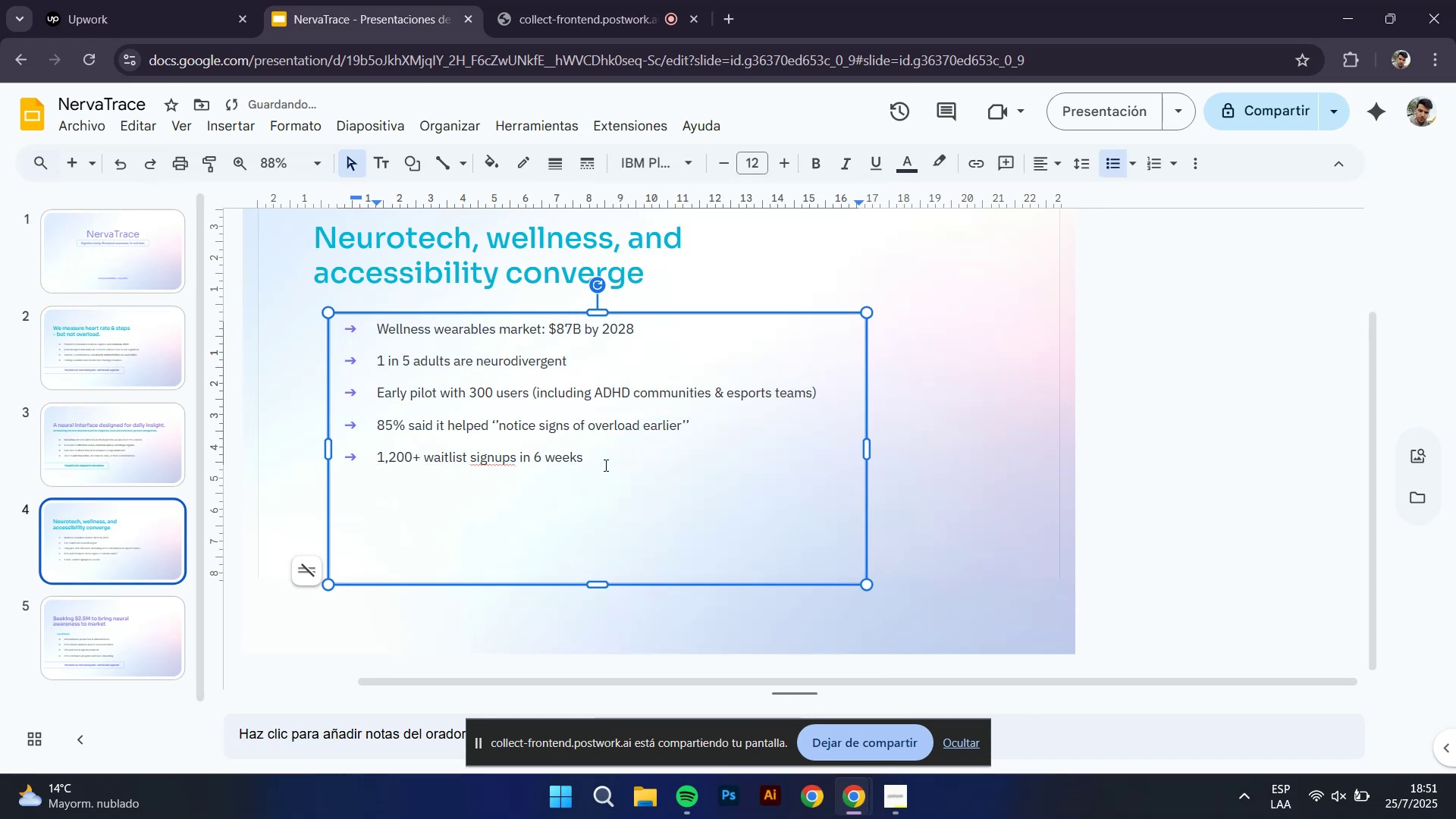 
left_click_drag(start_coordinate=[606, 463], to_coordinate=[374, 460])
 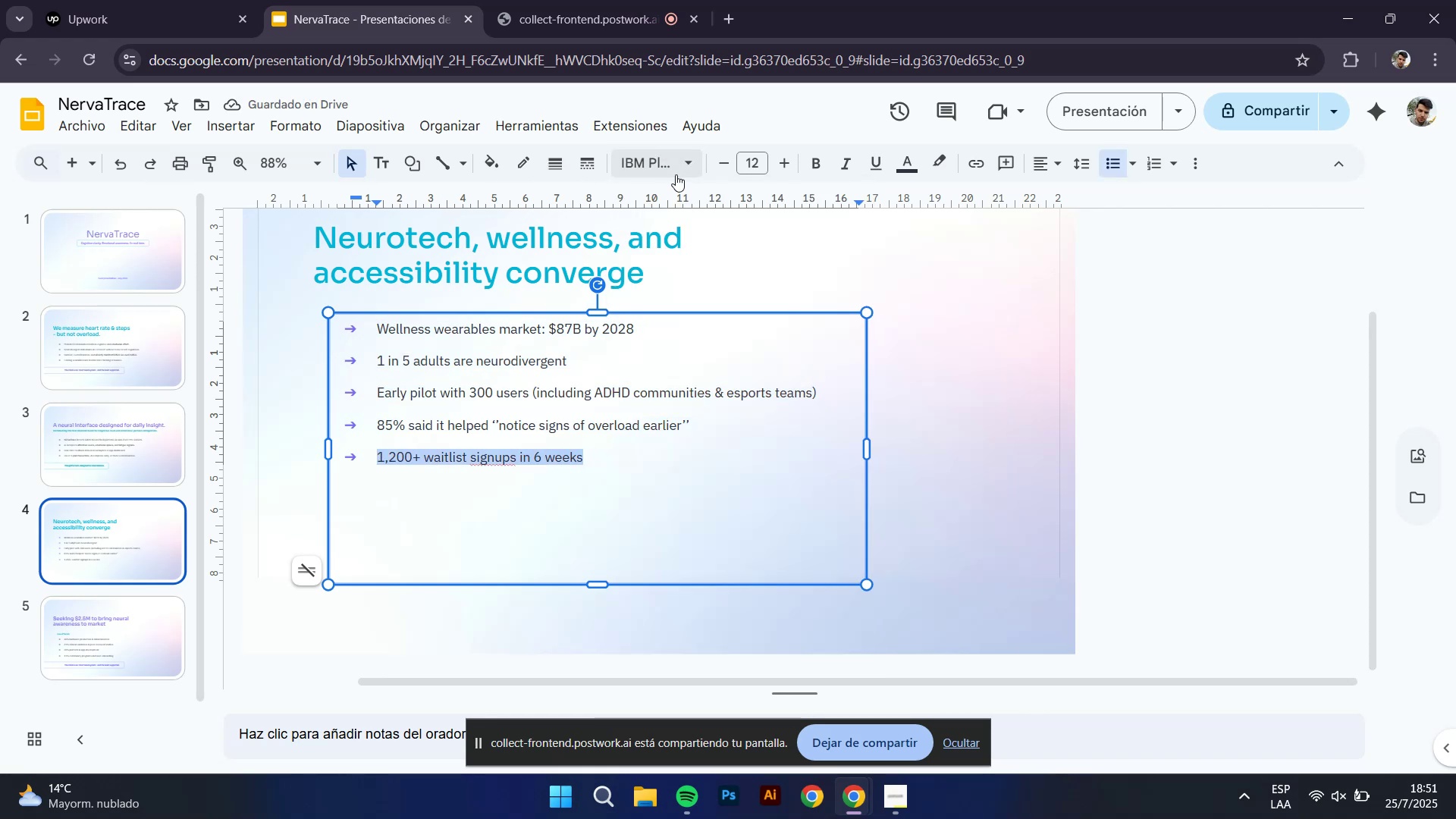 
left_click([670, 156])
 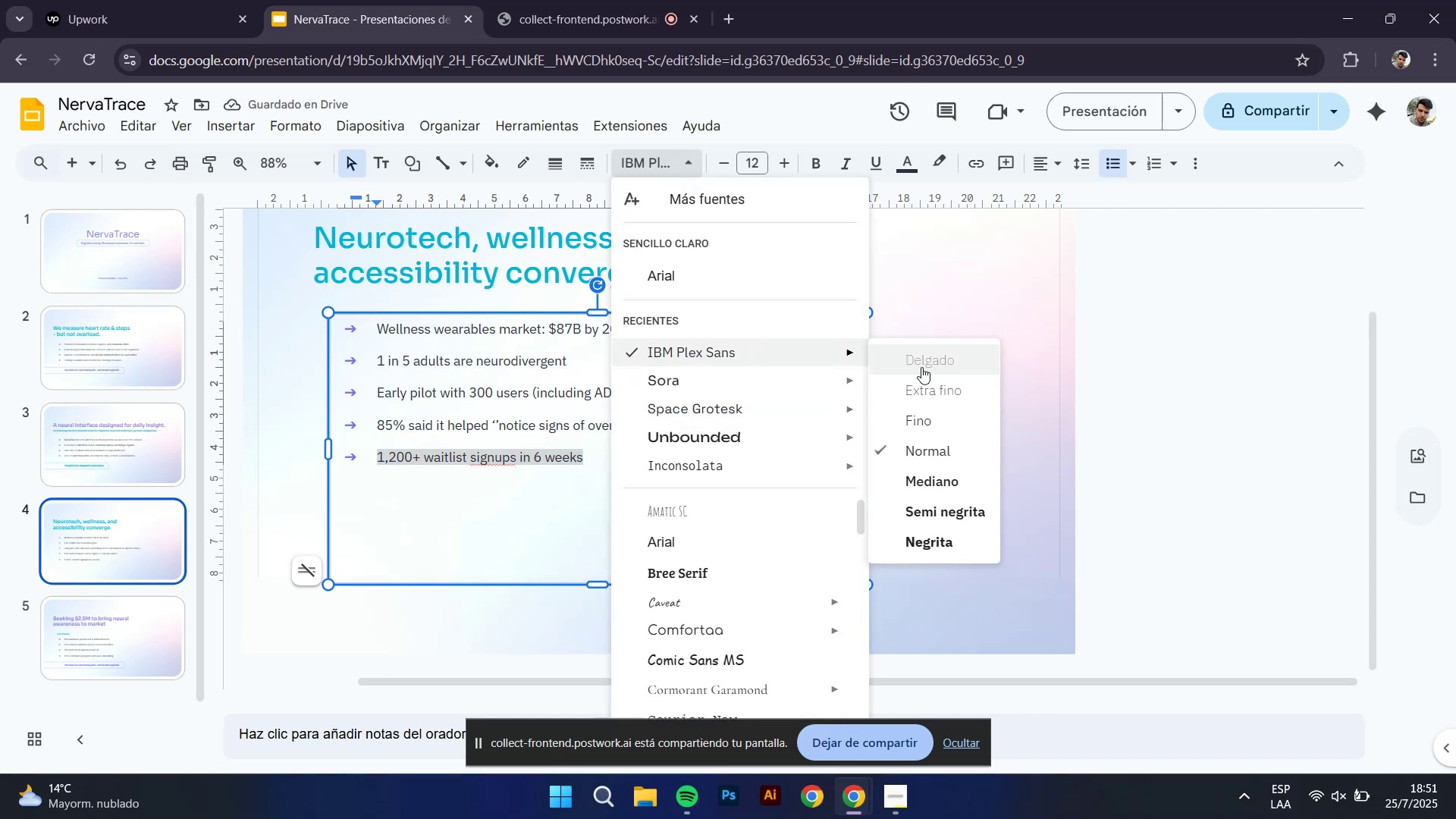 
left_click([948, 476])
 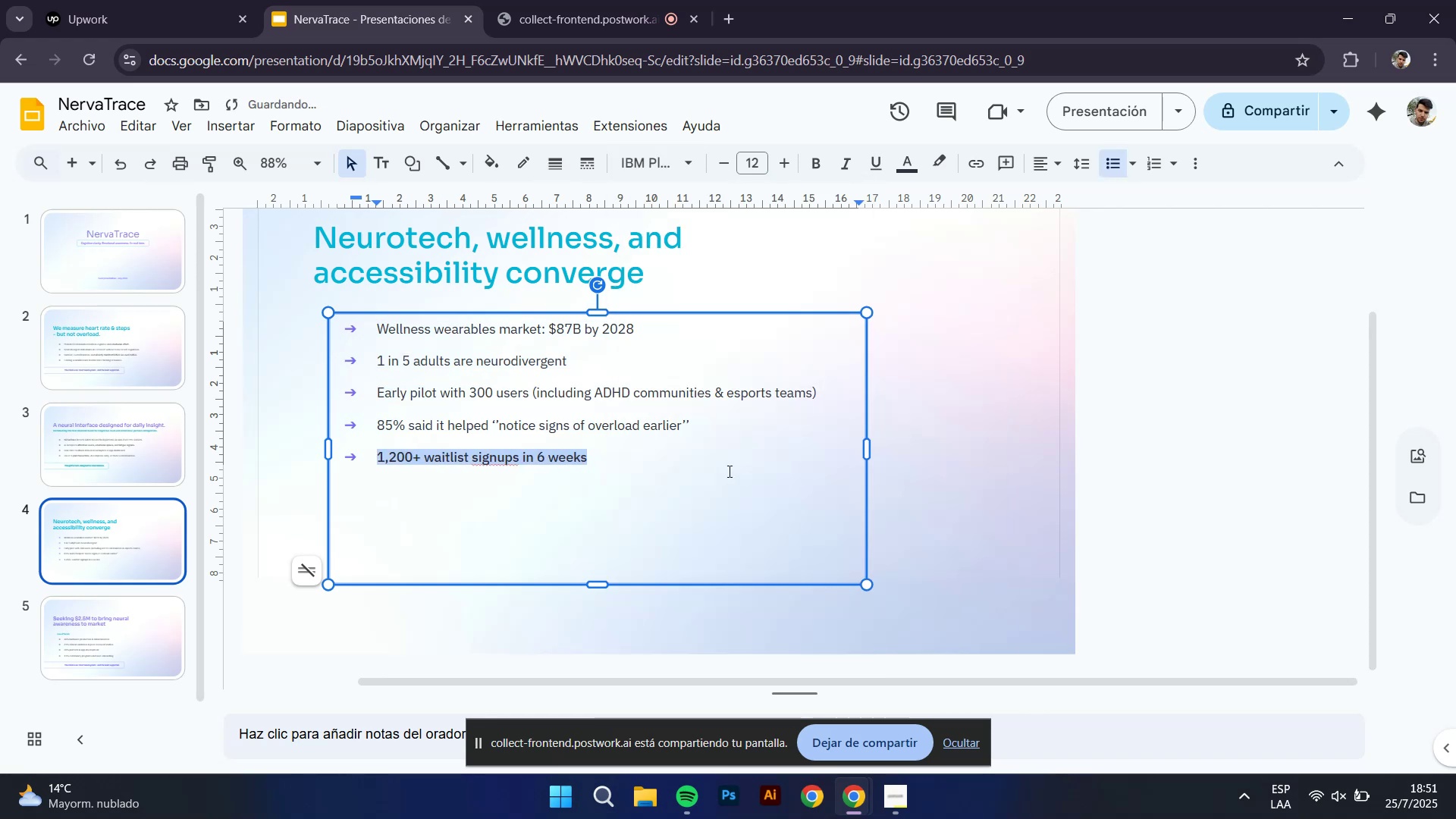 
left_click([728, 471])
 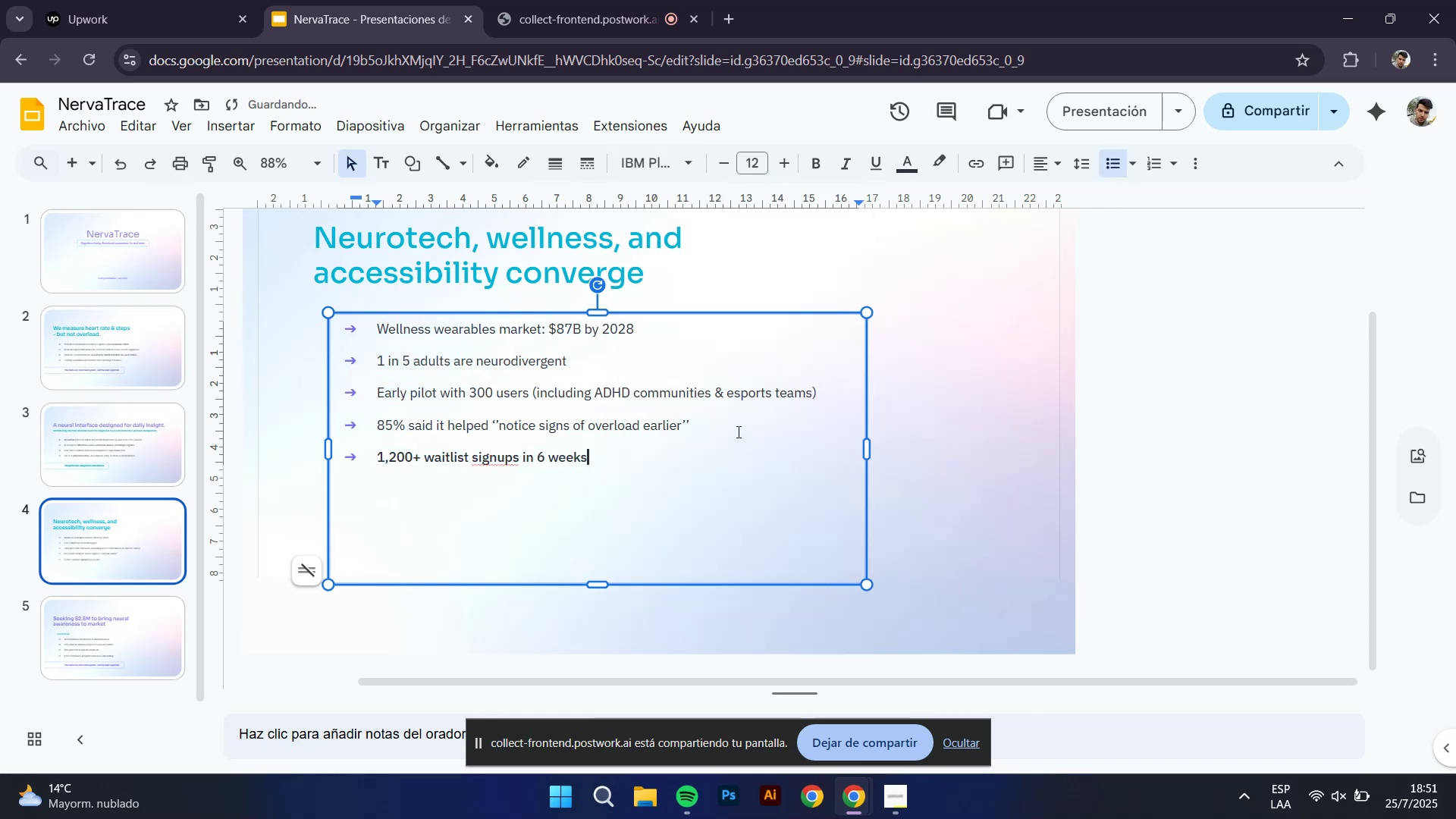 
left_click_drag(start_coordinate=[739, 425], to_coordinate=[381, 427])
 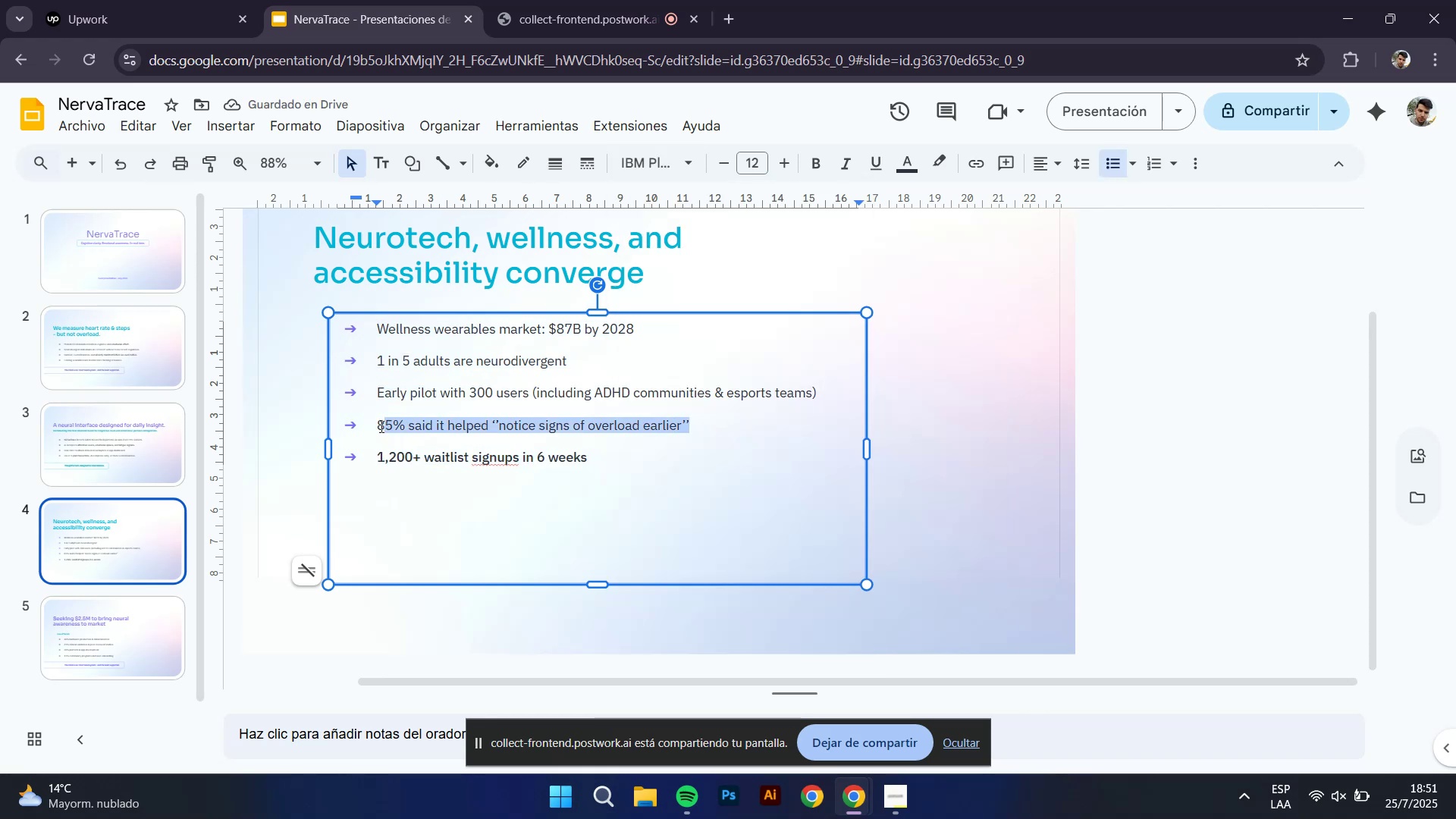 
left_click([378, 425])
 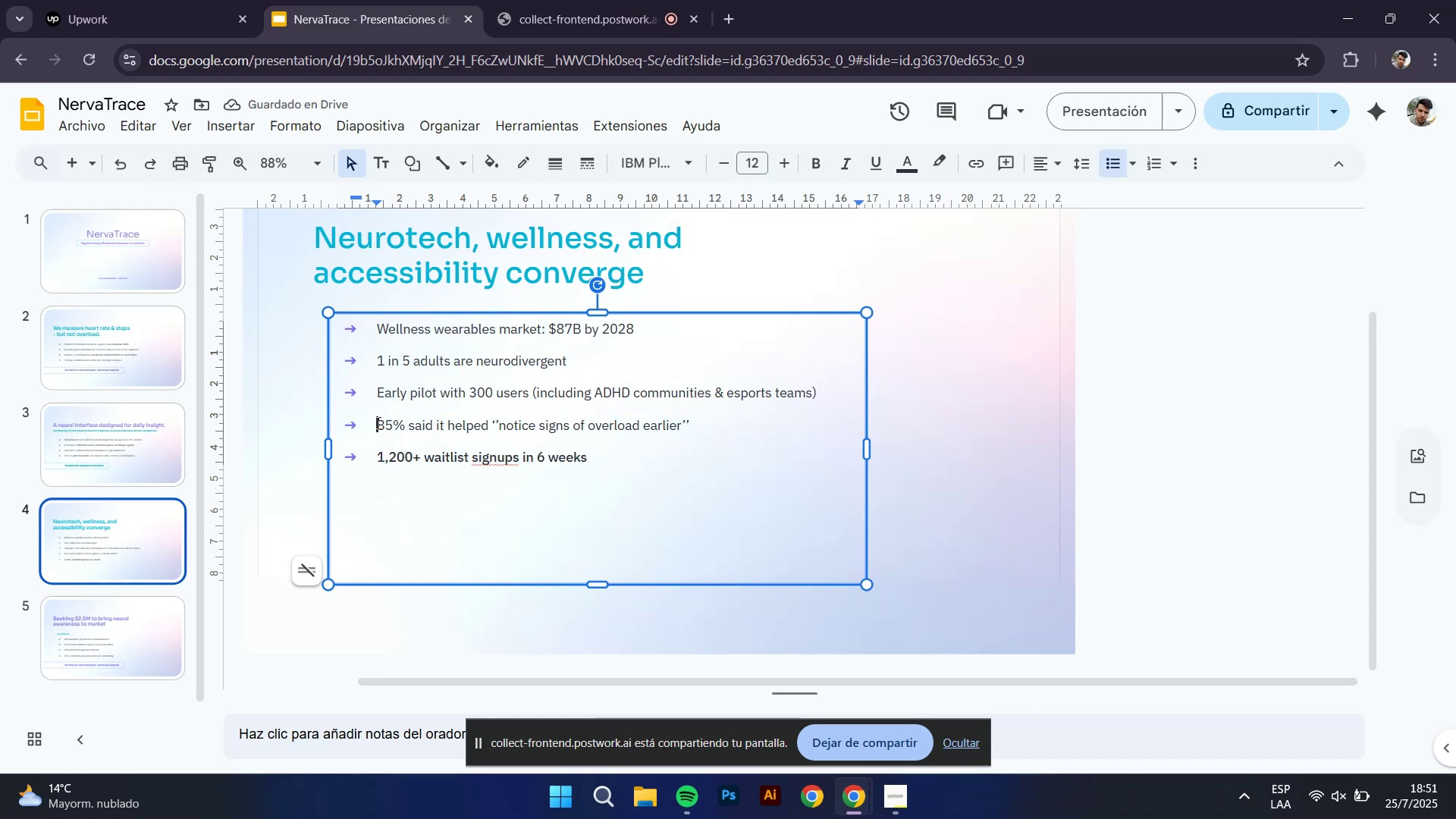 
left_click_drag(start_coordinate=[377, 422], to_coordinate=[690, 422])
 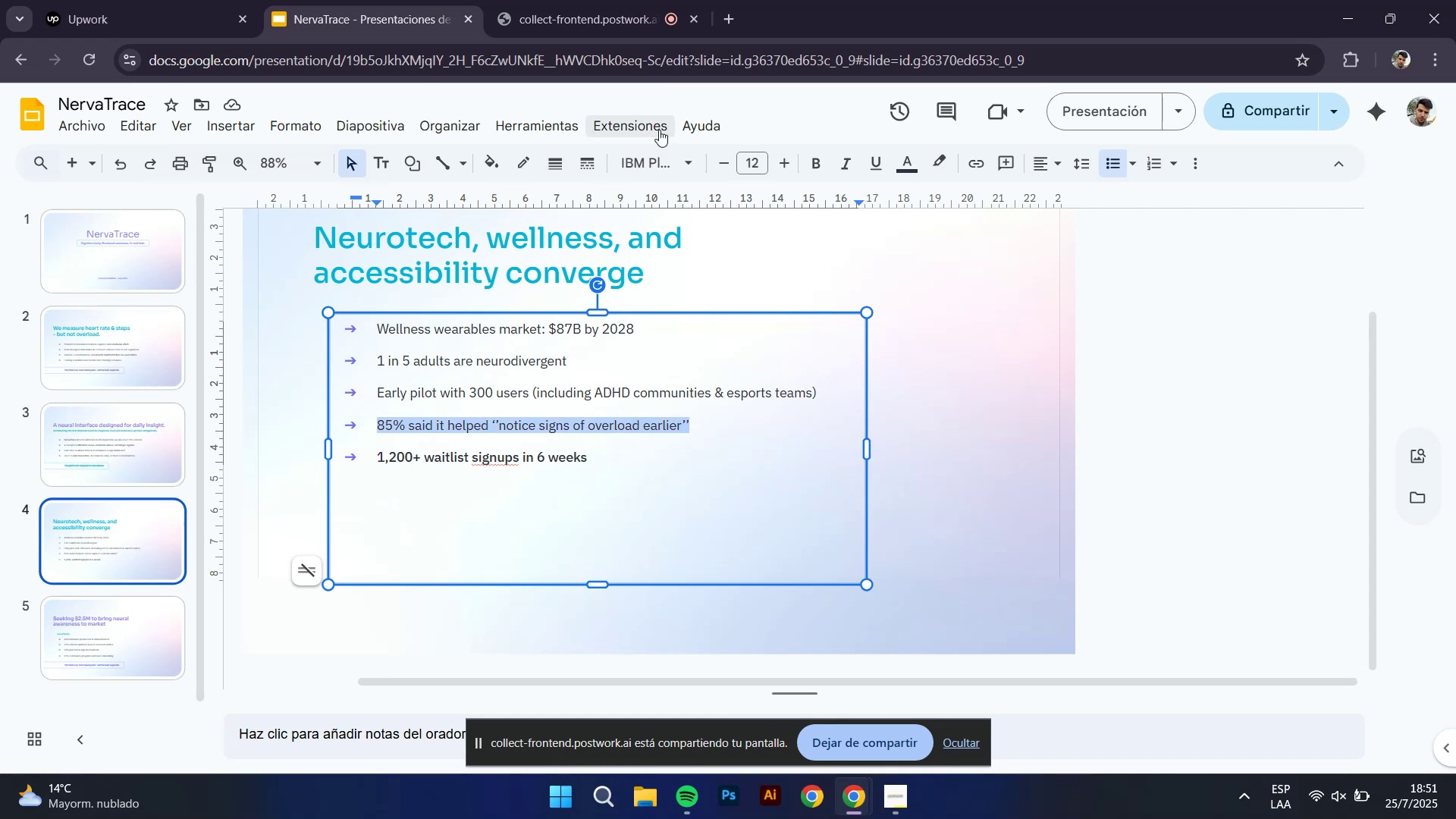 
left_click([675, 154])
 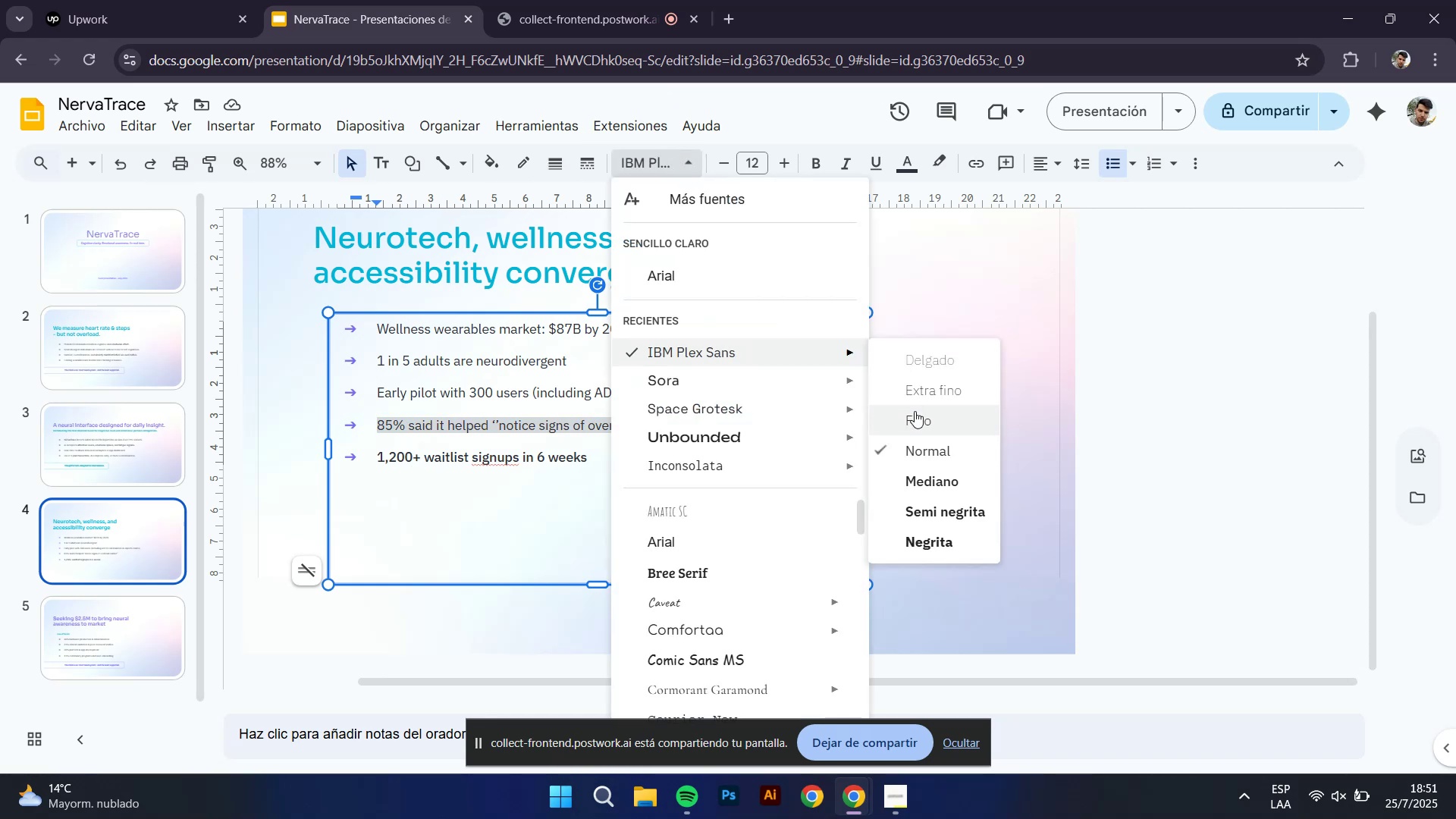 
left_click([913, 475])
 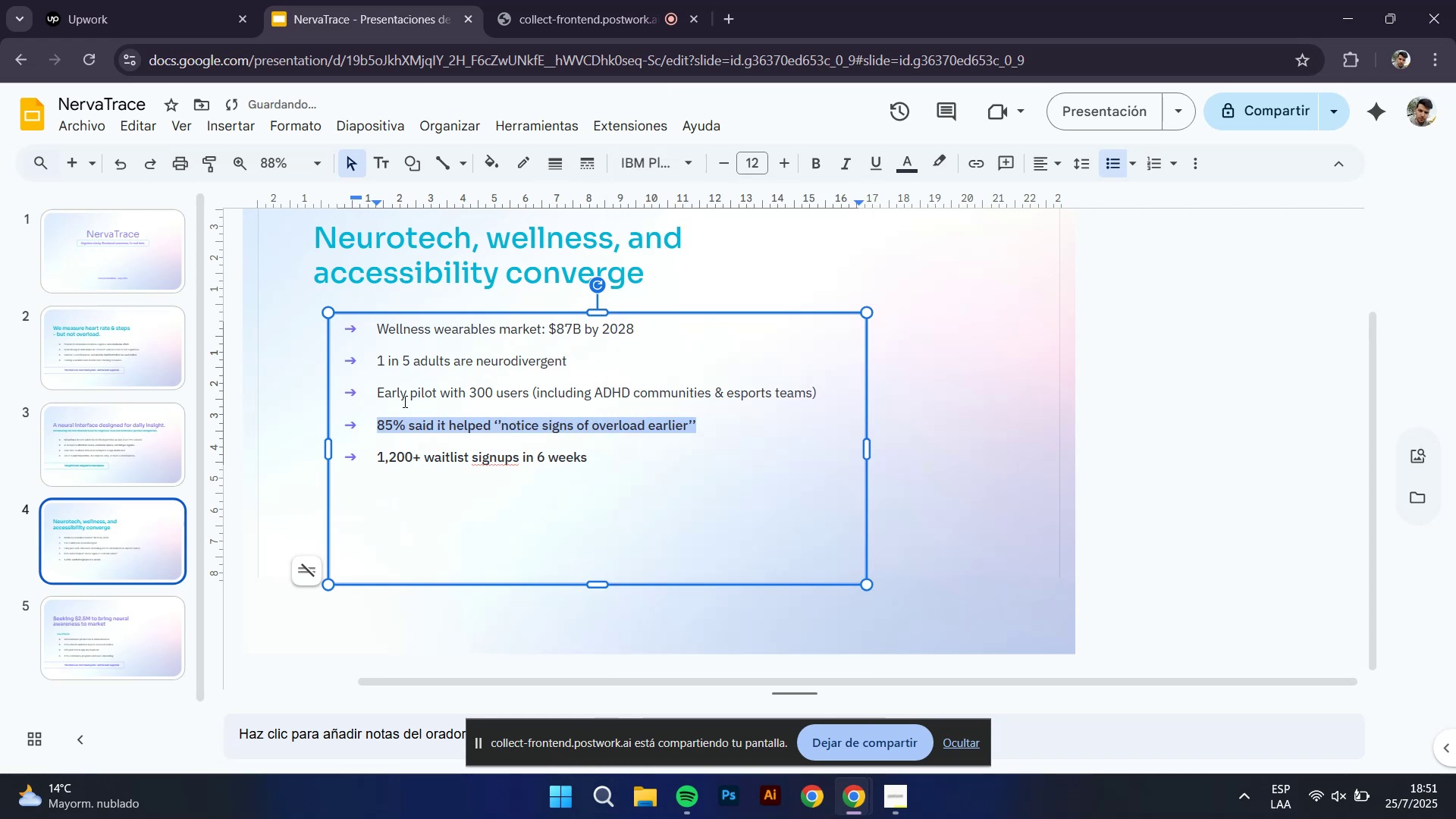 
left_click_drag(start_coordinate=[379, 396], to_coordinate=[816, 388])
 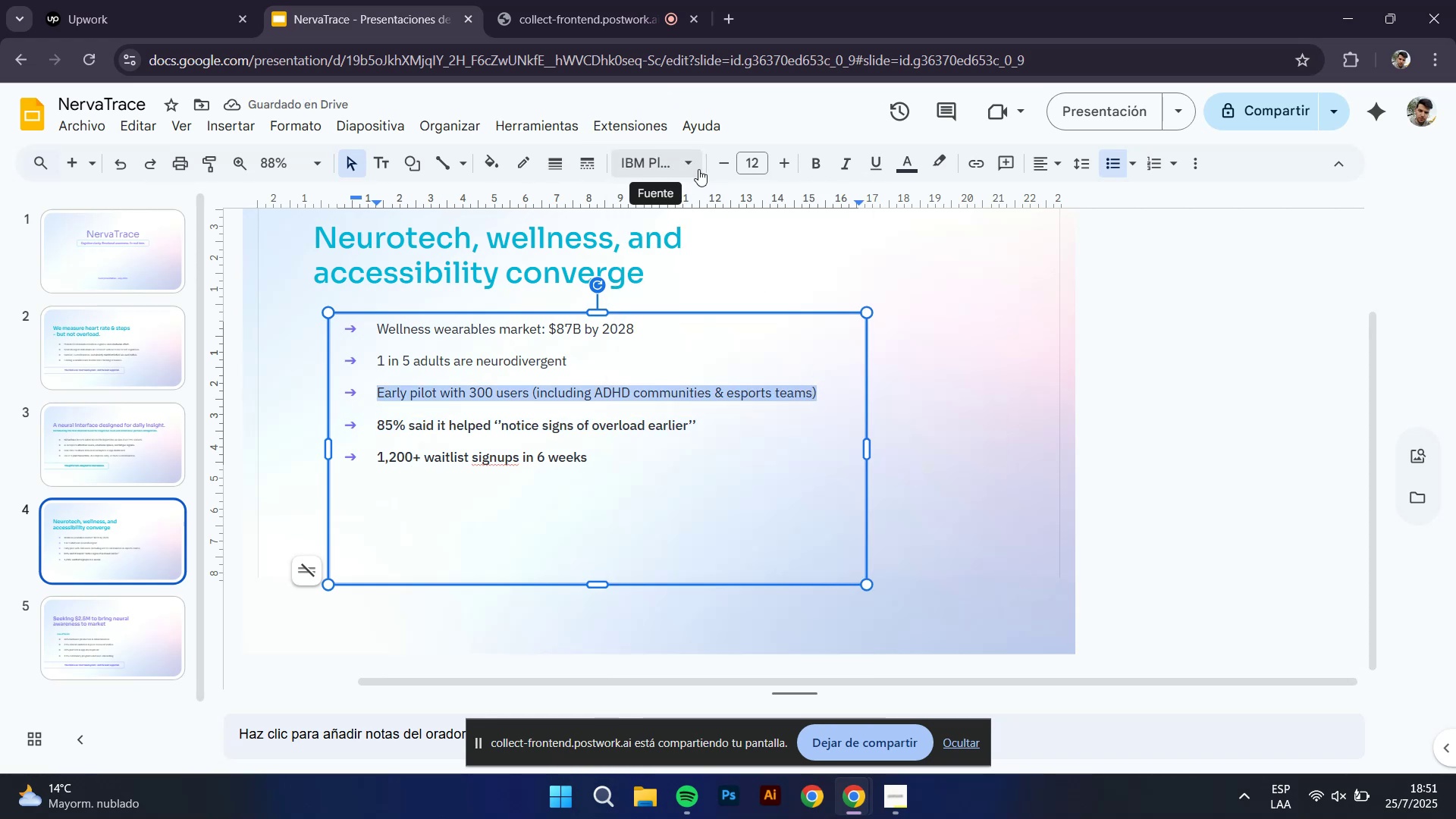 
left_click([698, 169])
 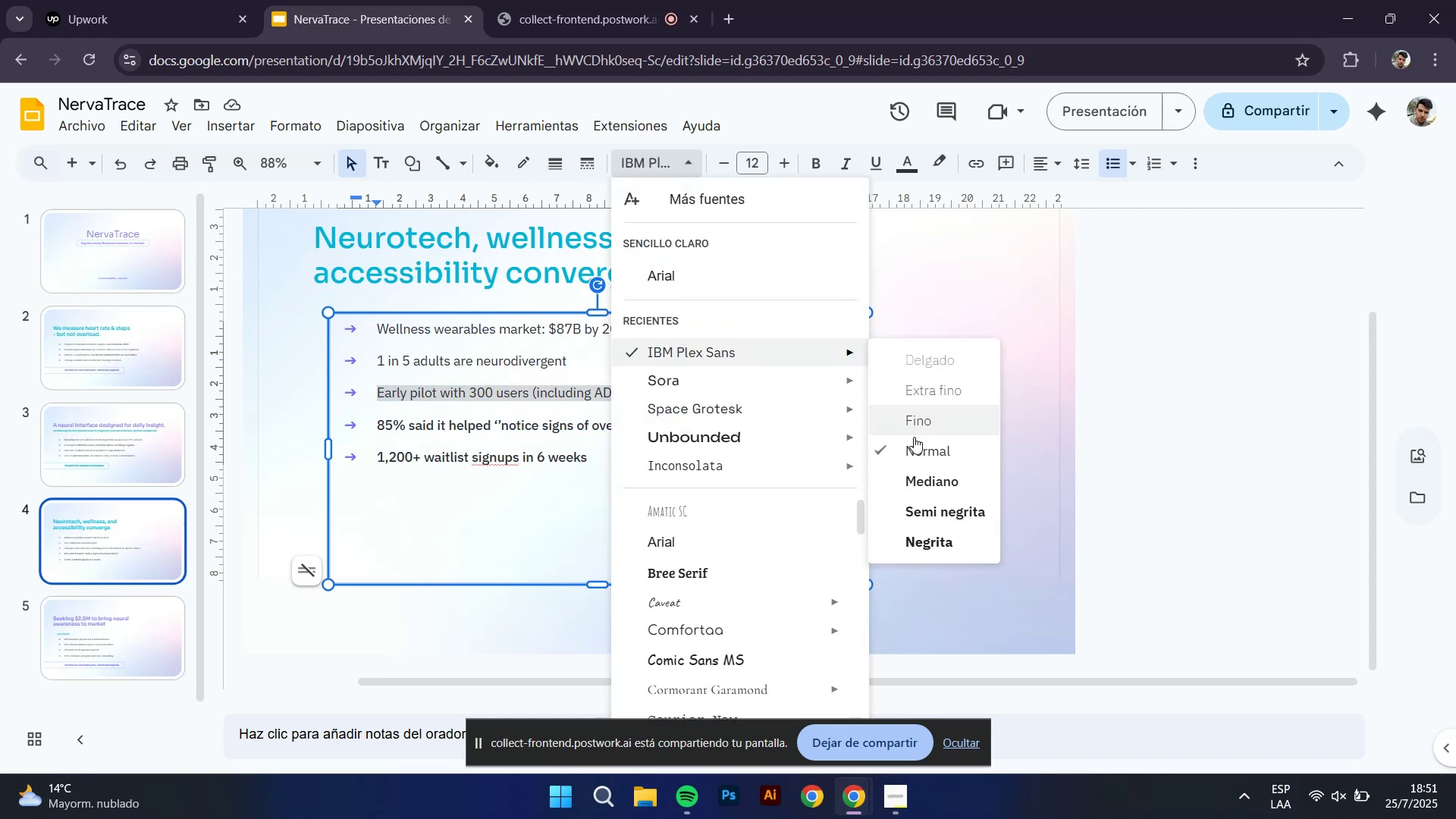 
left_click([924, 474])
 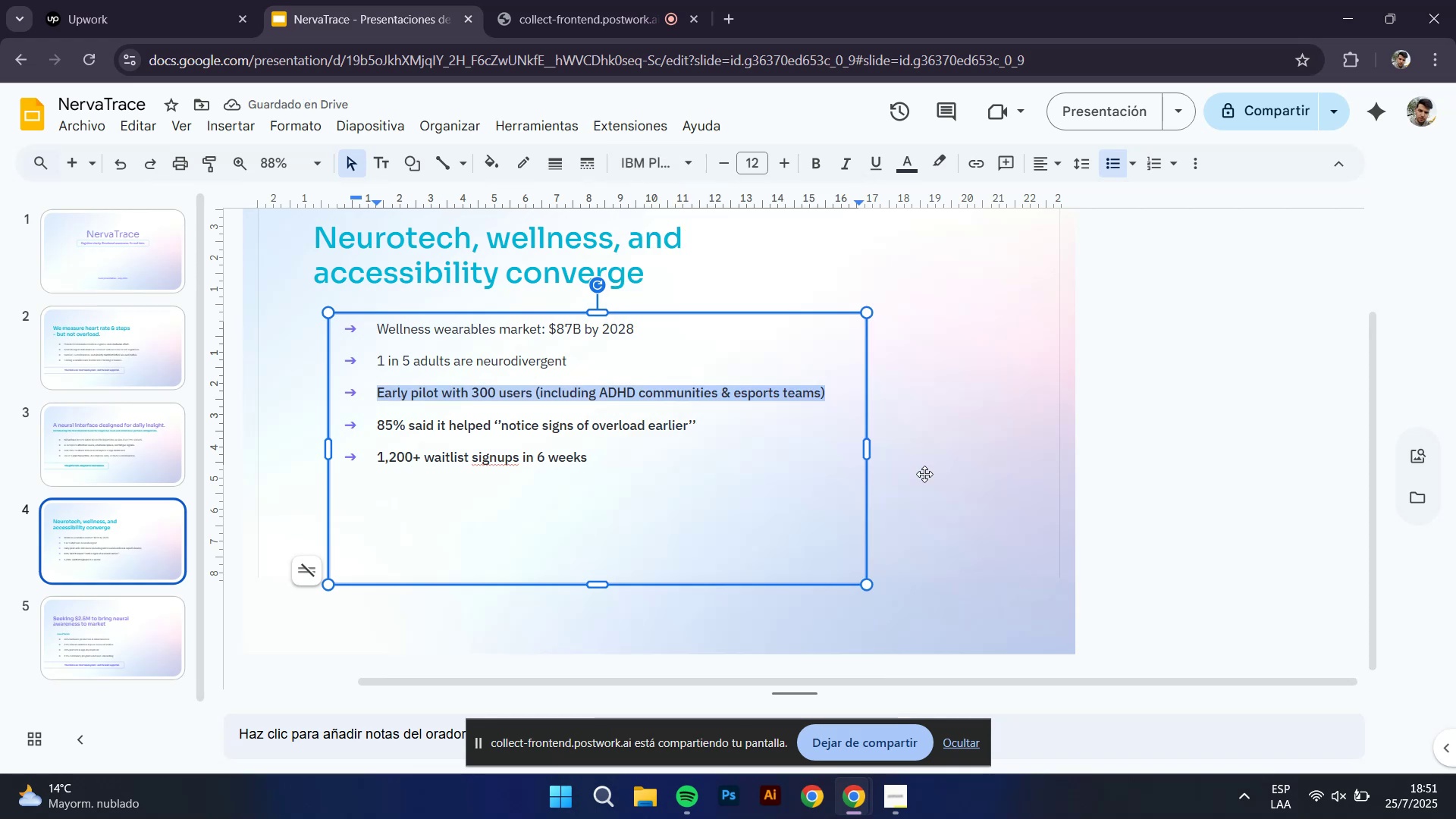 
wait(6.37)
 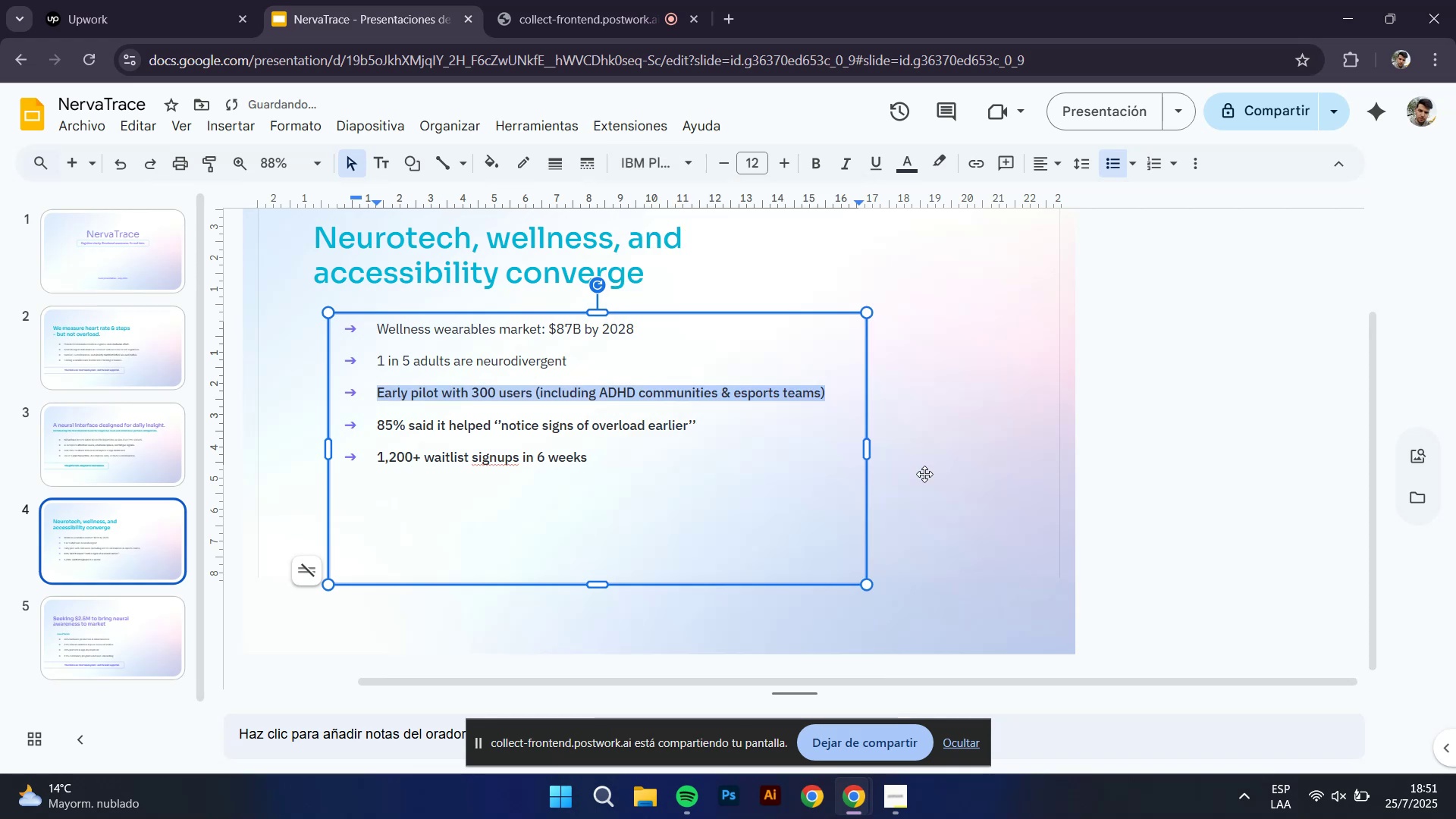 
left_click_drag(start_coordinate=[375, 353], to_coordinate=[619, 353])
 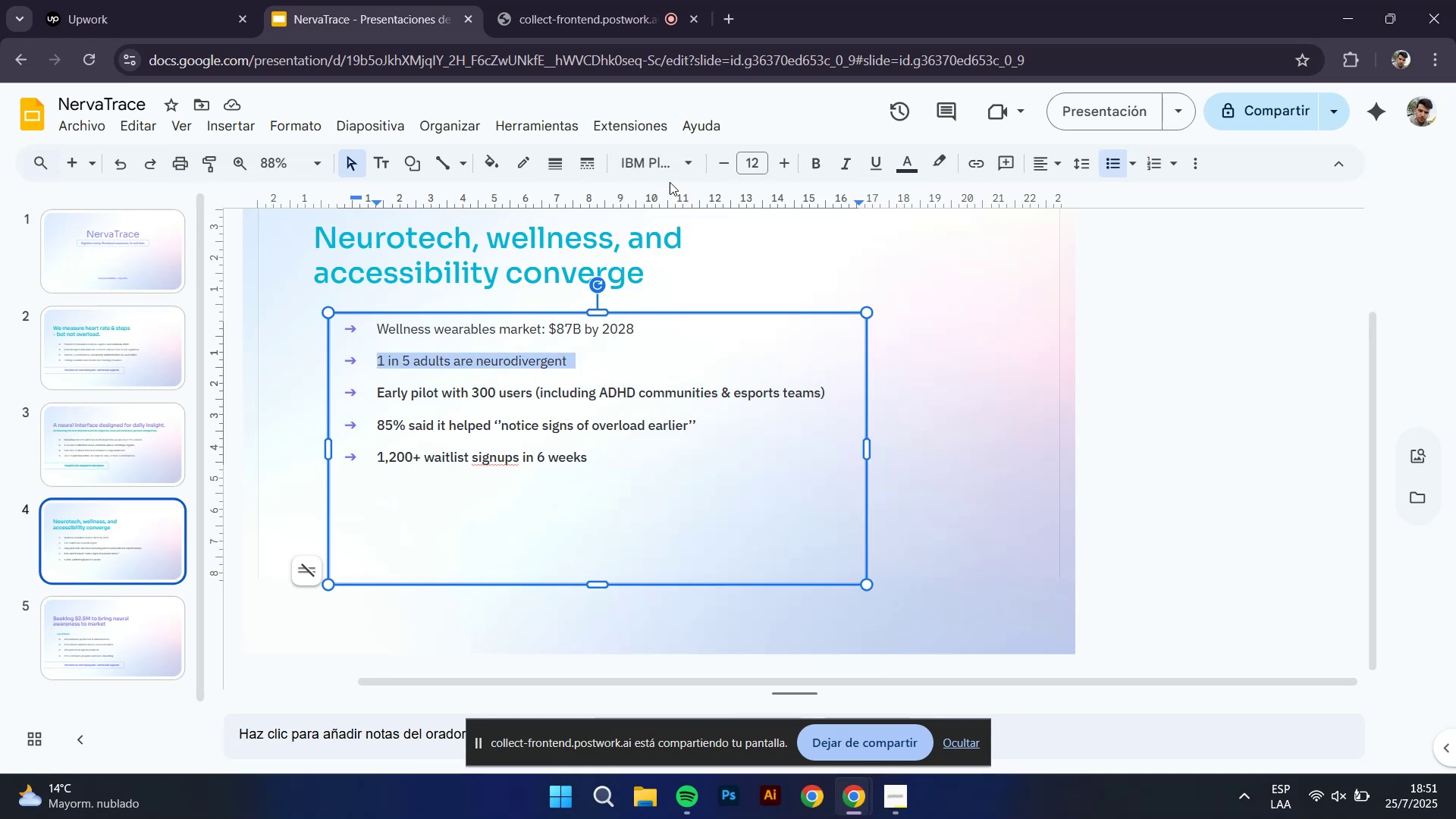 
left_click([667, 163])
 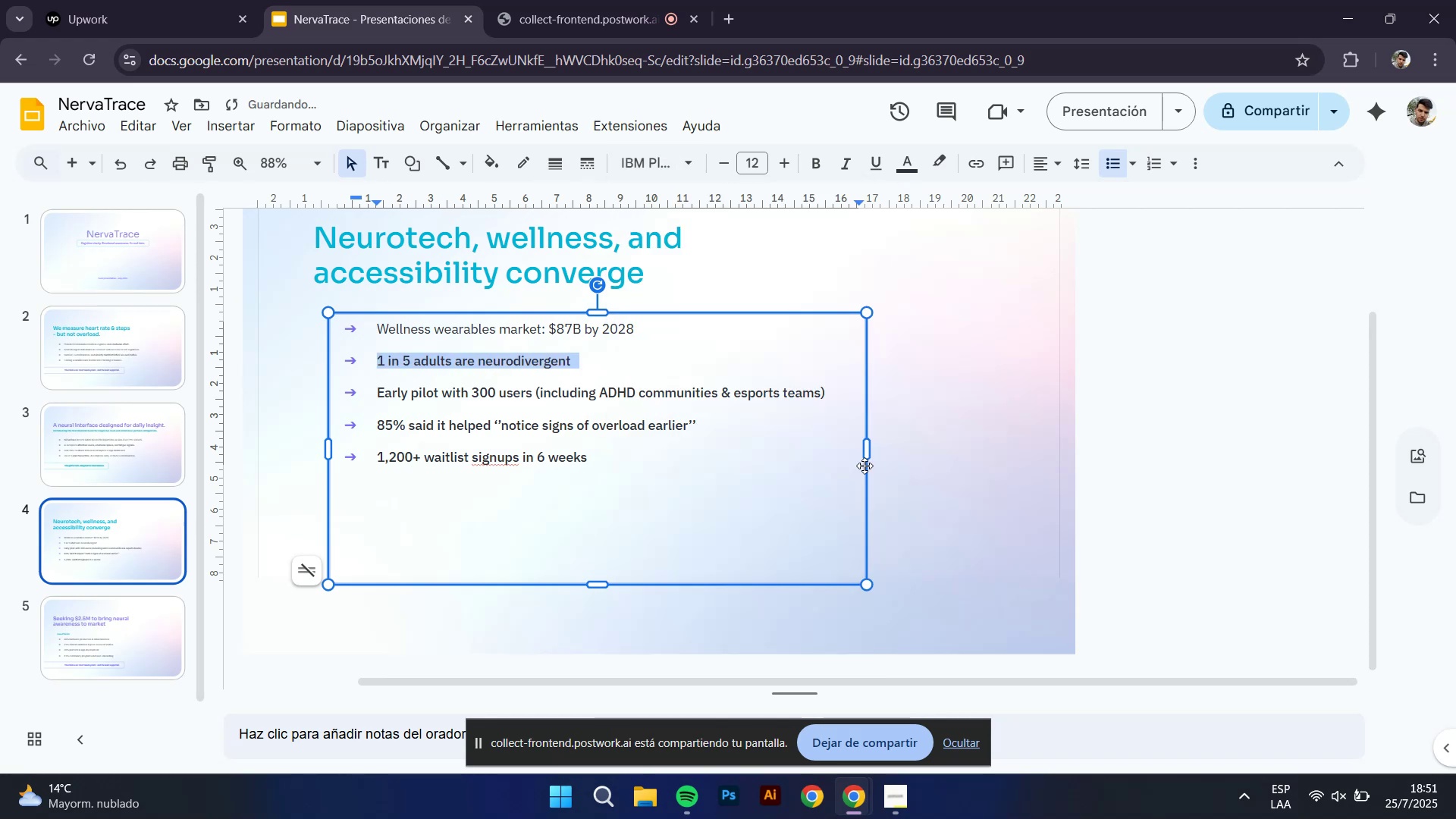 
left_click_drag(start_coordinate=[376, 333], to_coordinate=[649, 334])
 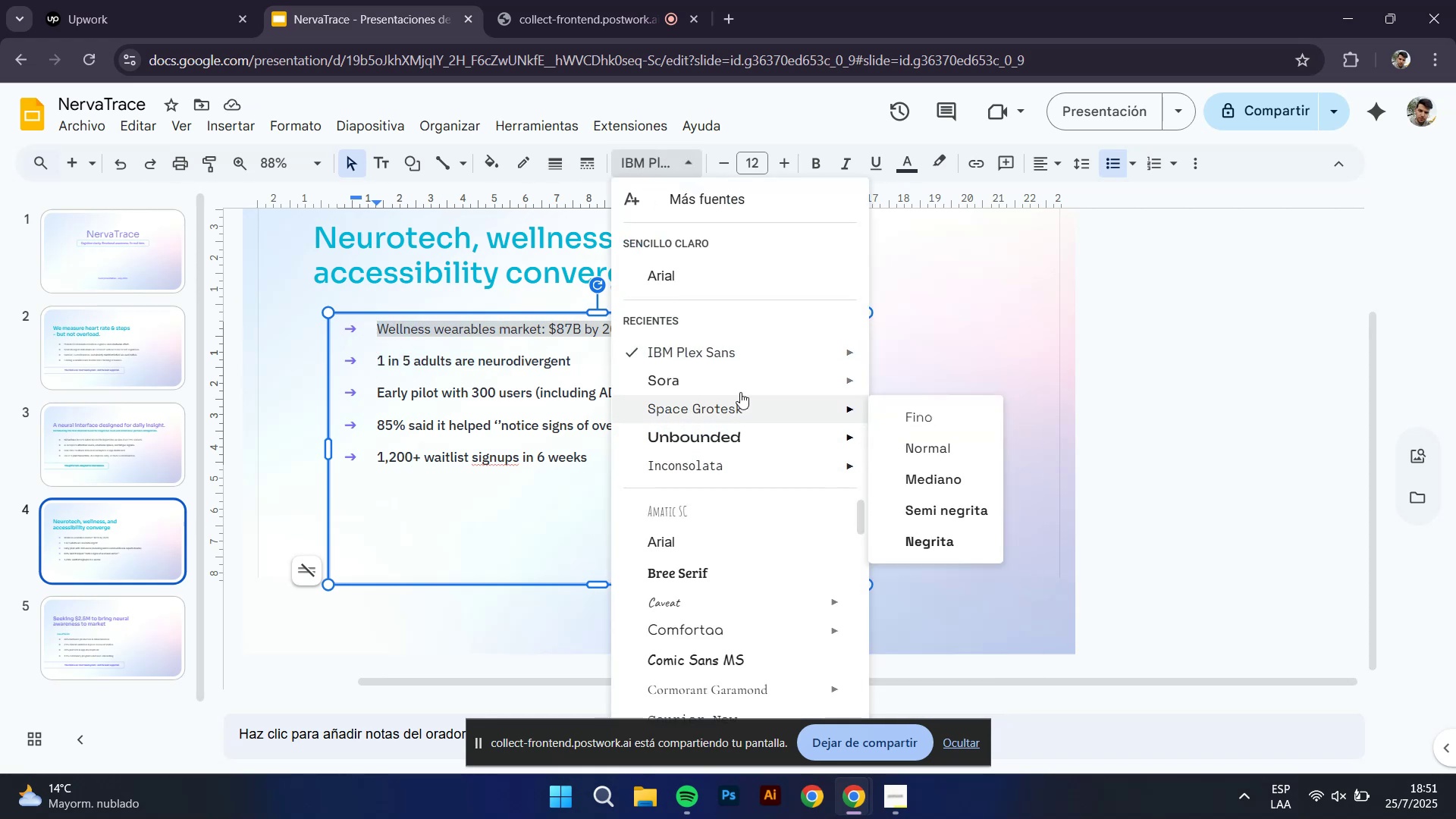 
left_click([948, 472])
 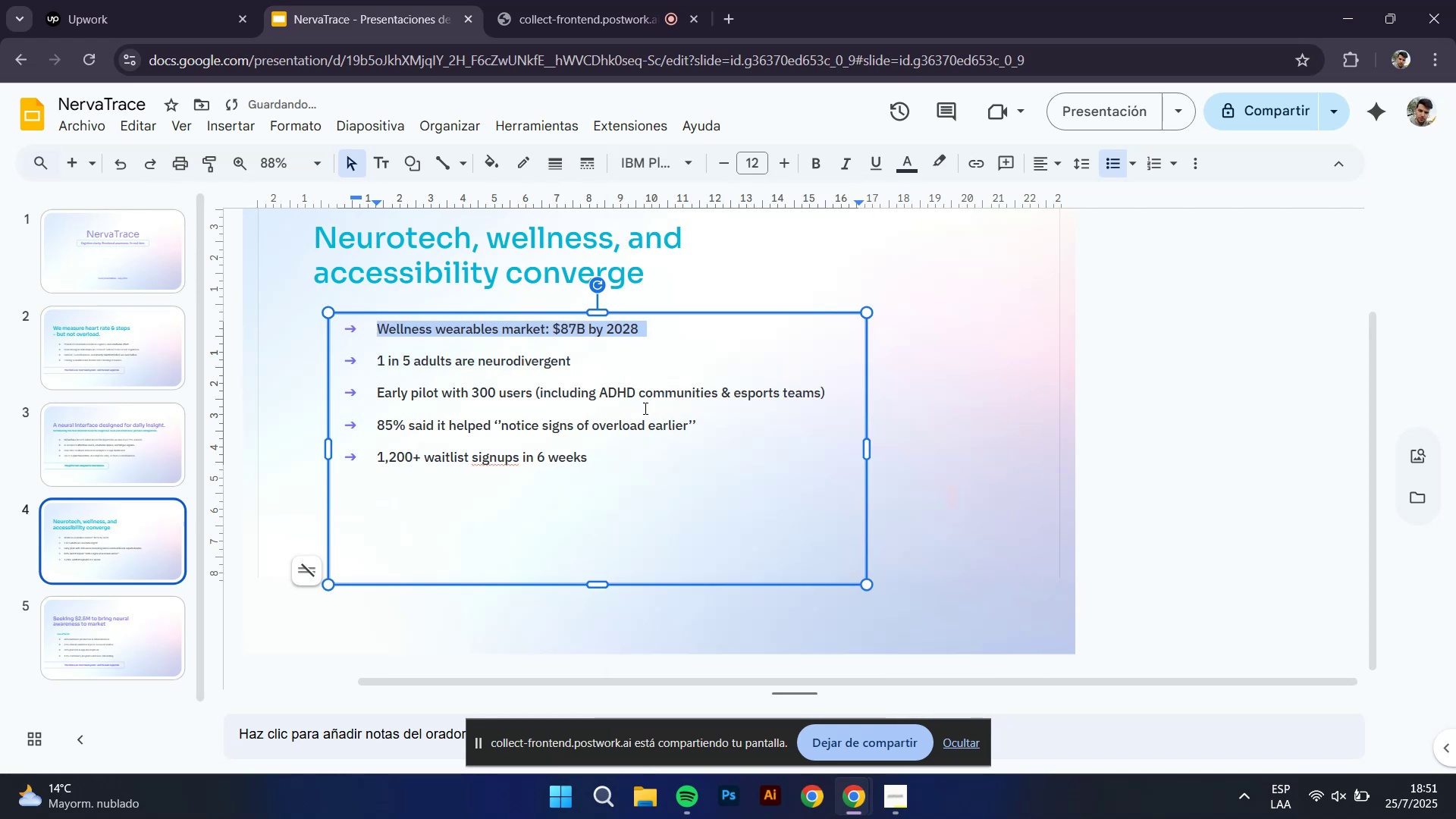 
left_click([617, 398])
 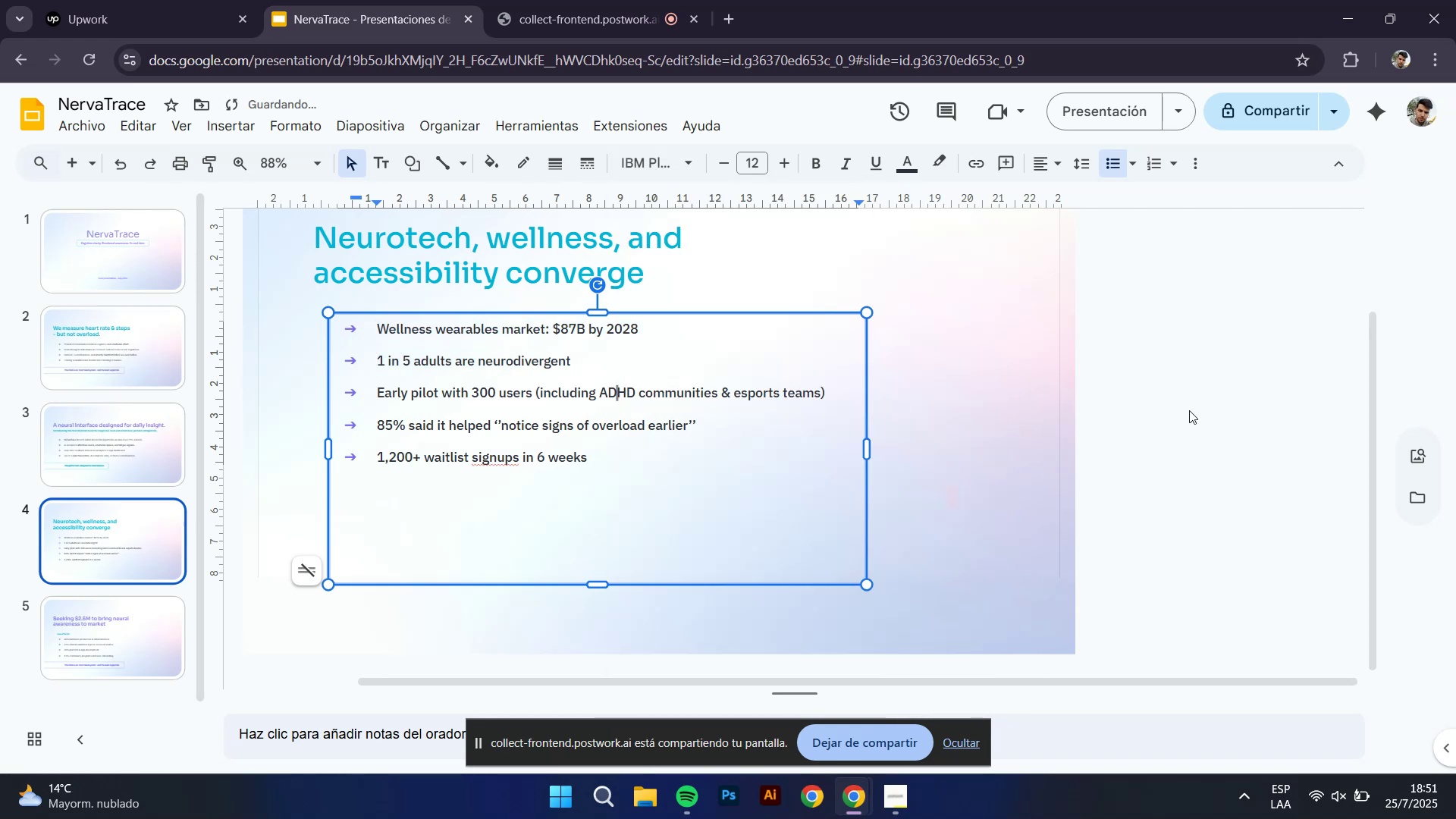 
left_click([1208, 402])
 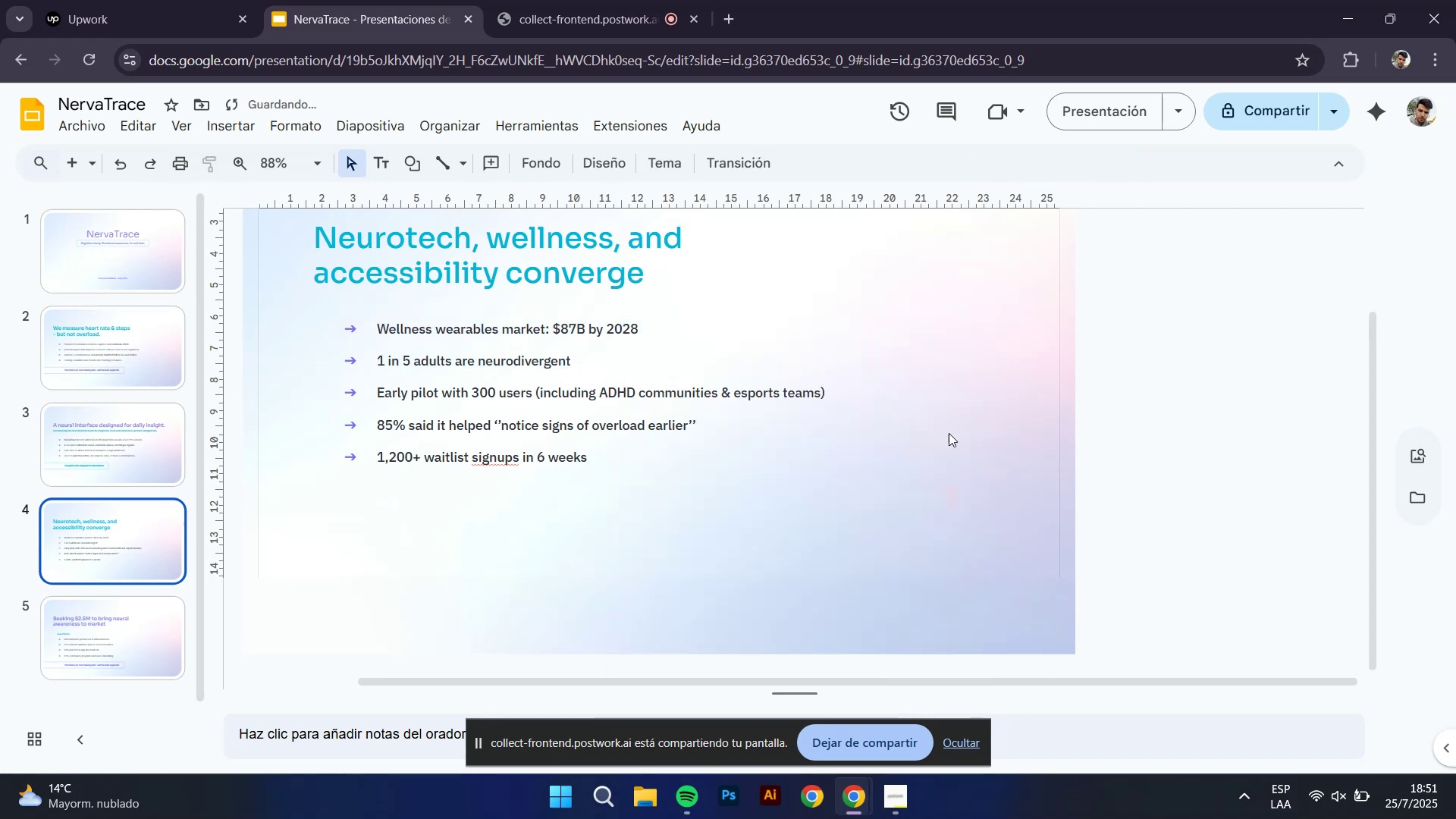 
hold_key(key=ControlLeft, duration=1.37)
scroll: coordinate [581, 399], scroll_direction: down, amount: 1.0
 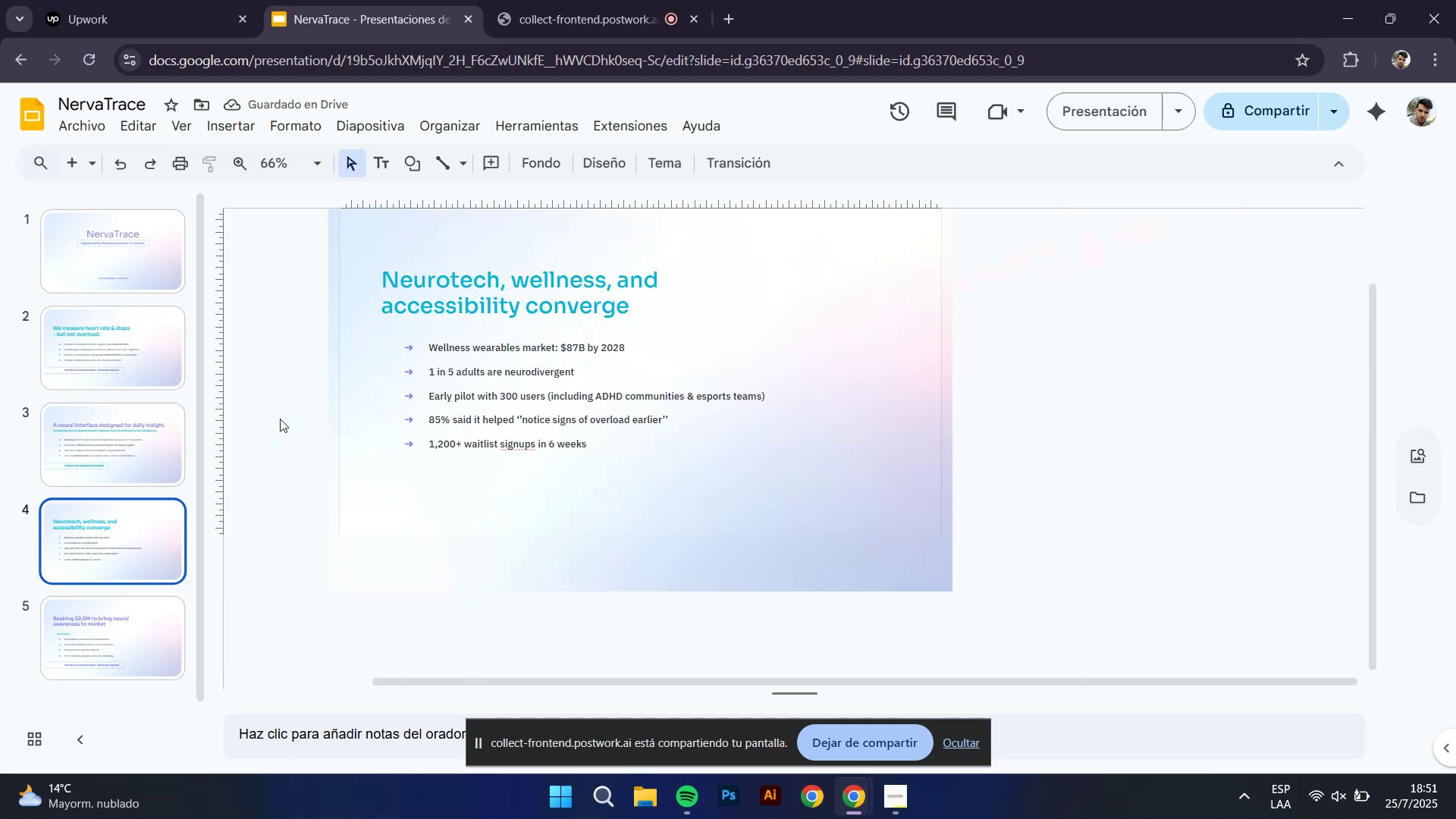 
left_click([165, 428])
 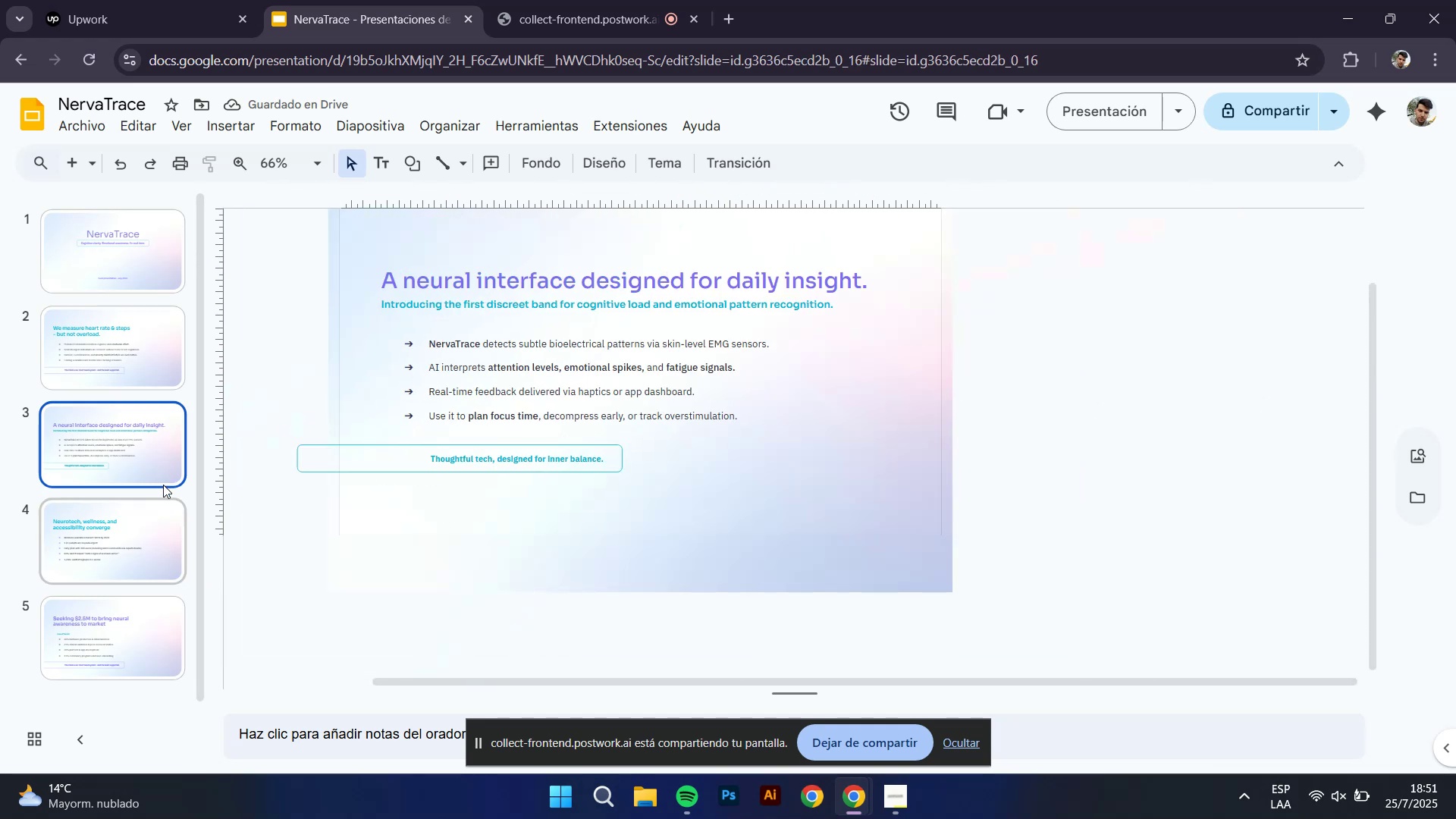 
left_click([145, 532])
 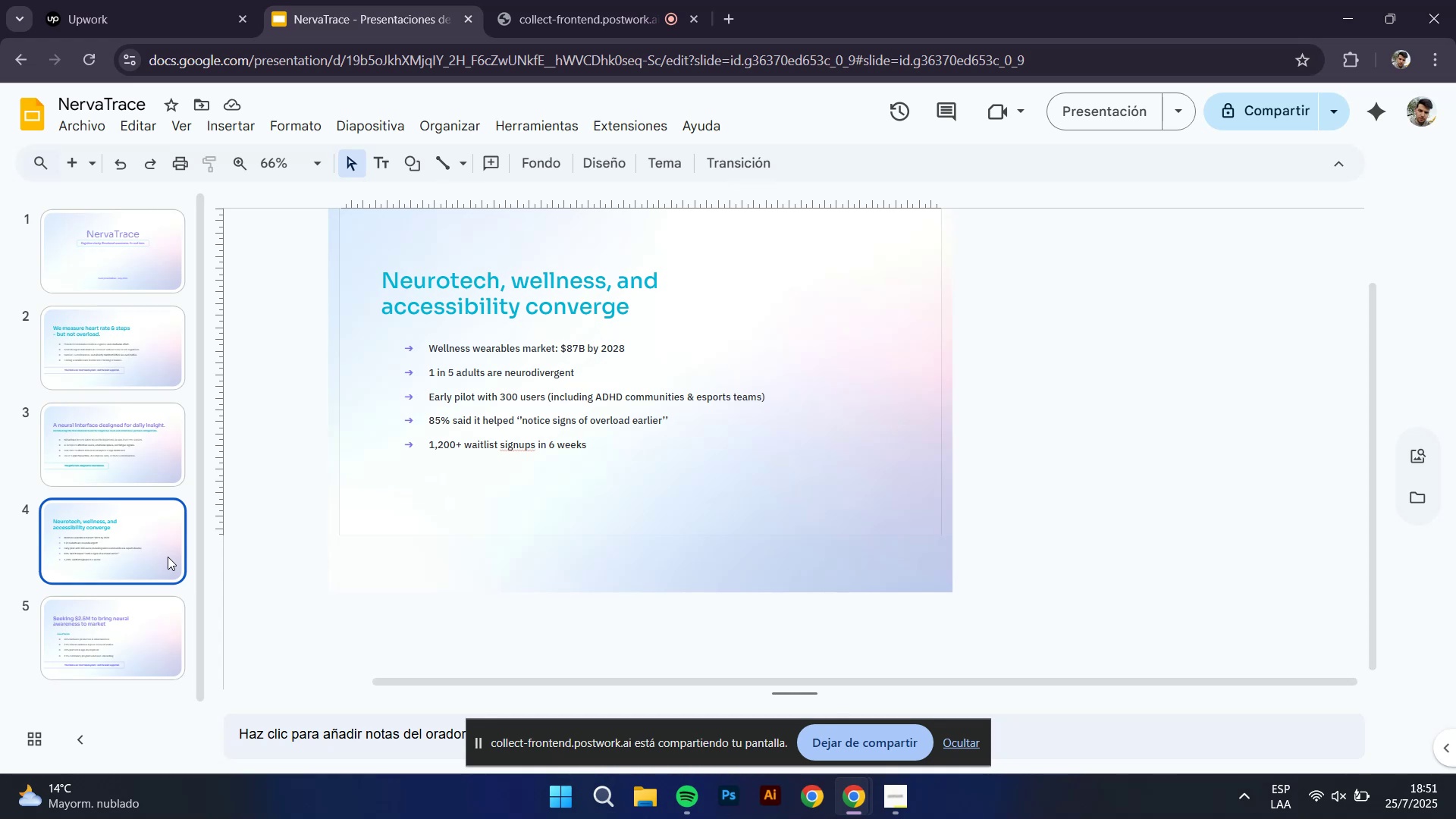 
wait(19.92)
 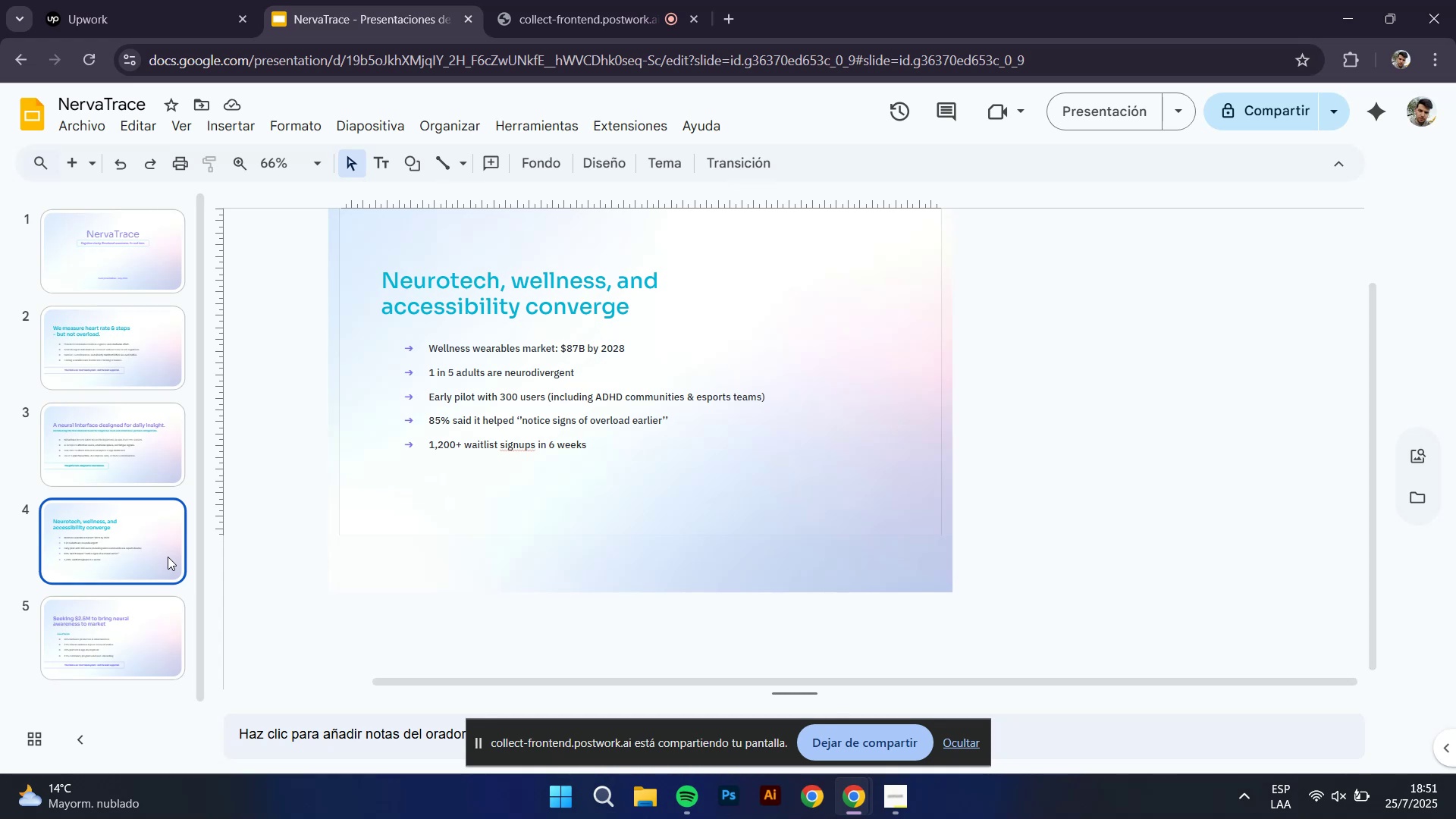 
left_click([968, 743])
 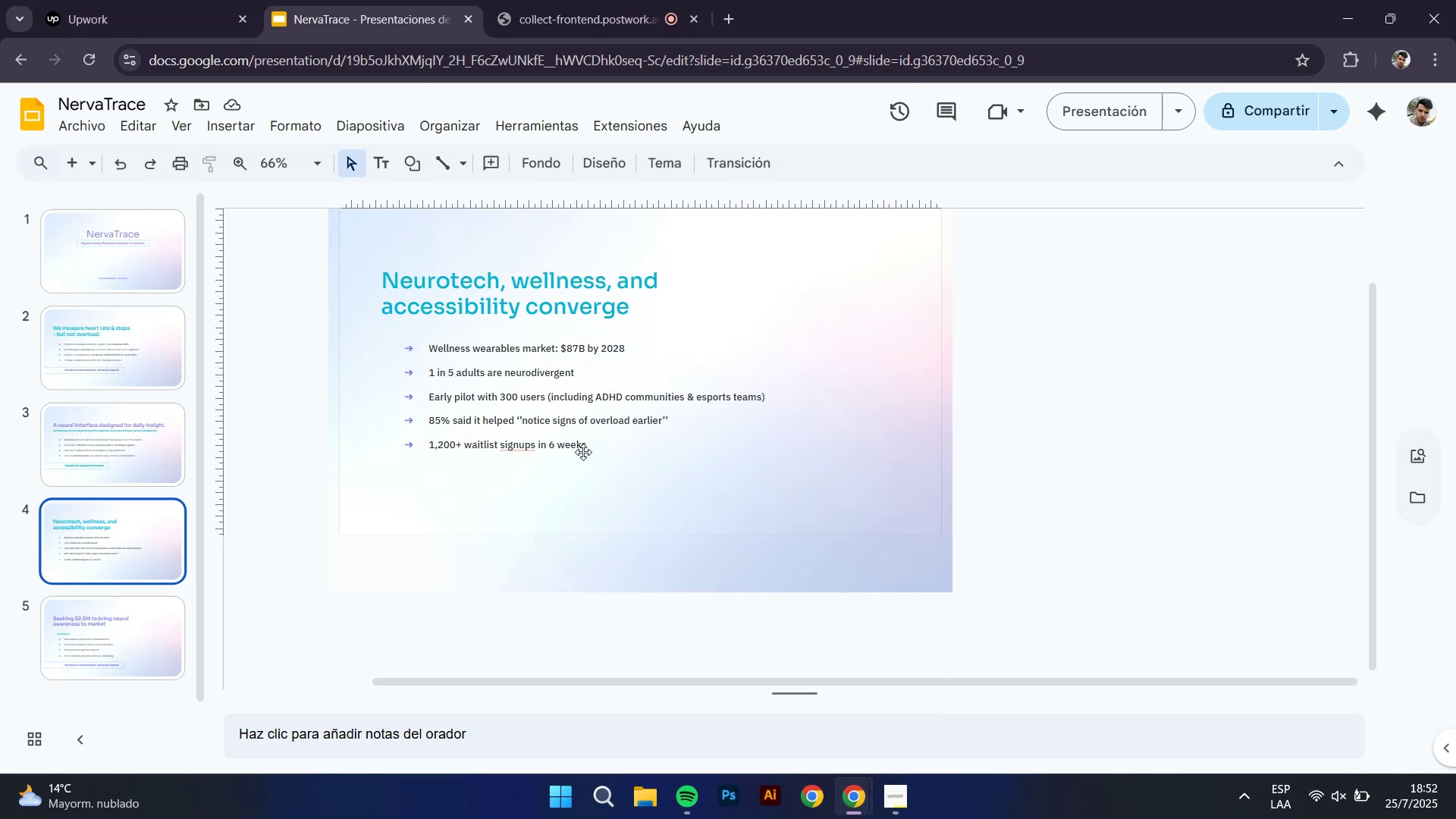 
left_click([563, 450])
 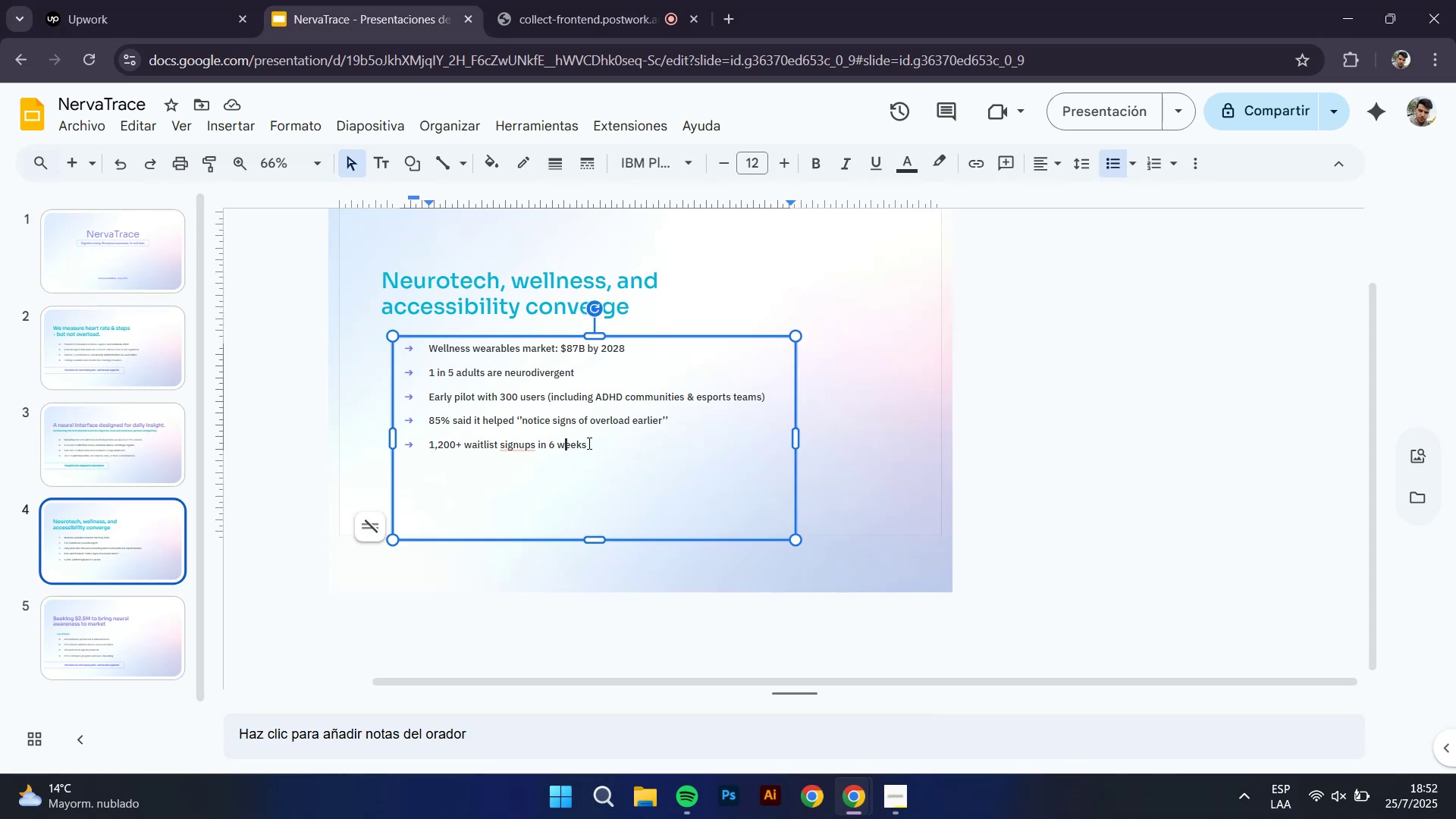 
left_click([589, 443])
 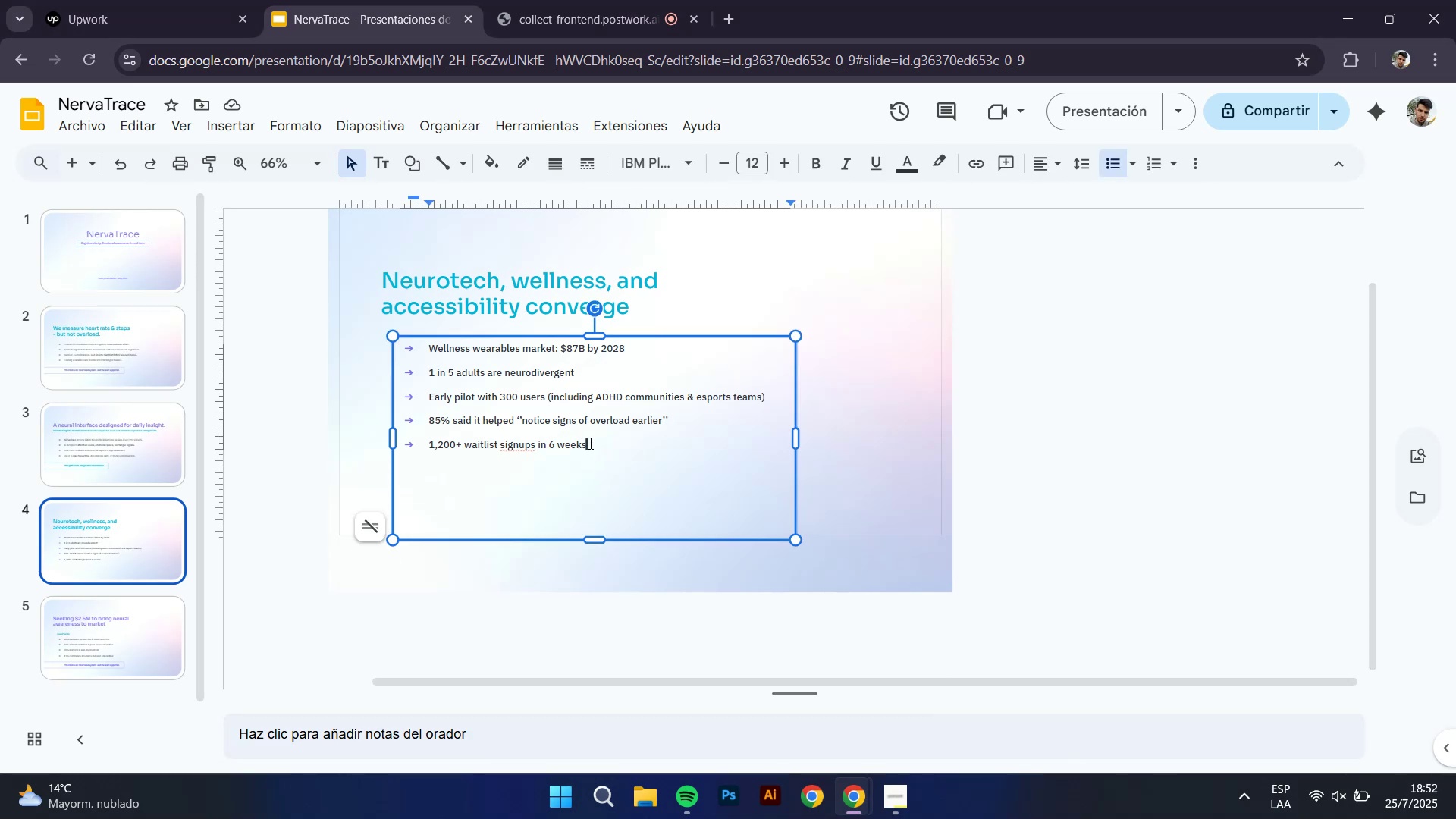 
wait(8.16)
 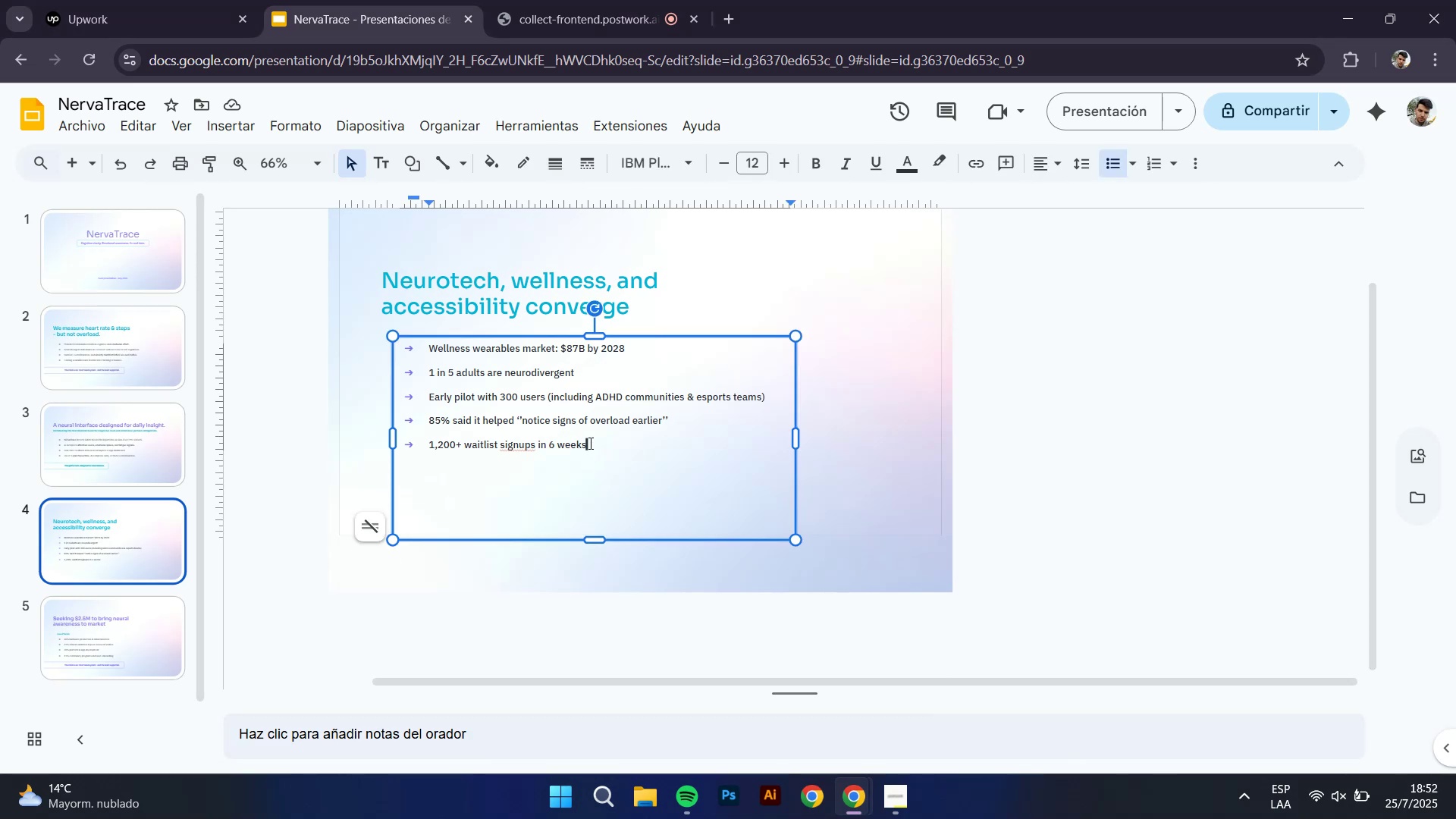 
left_click([117, 664])
 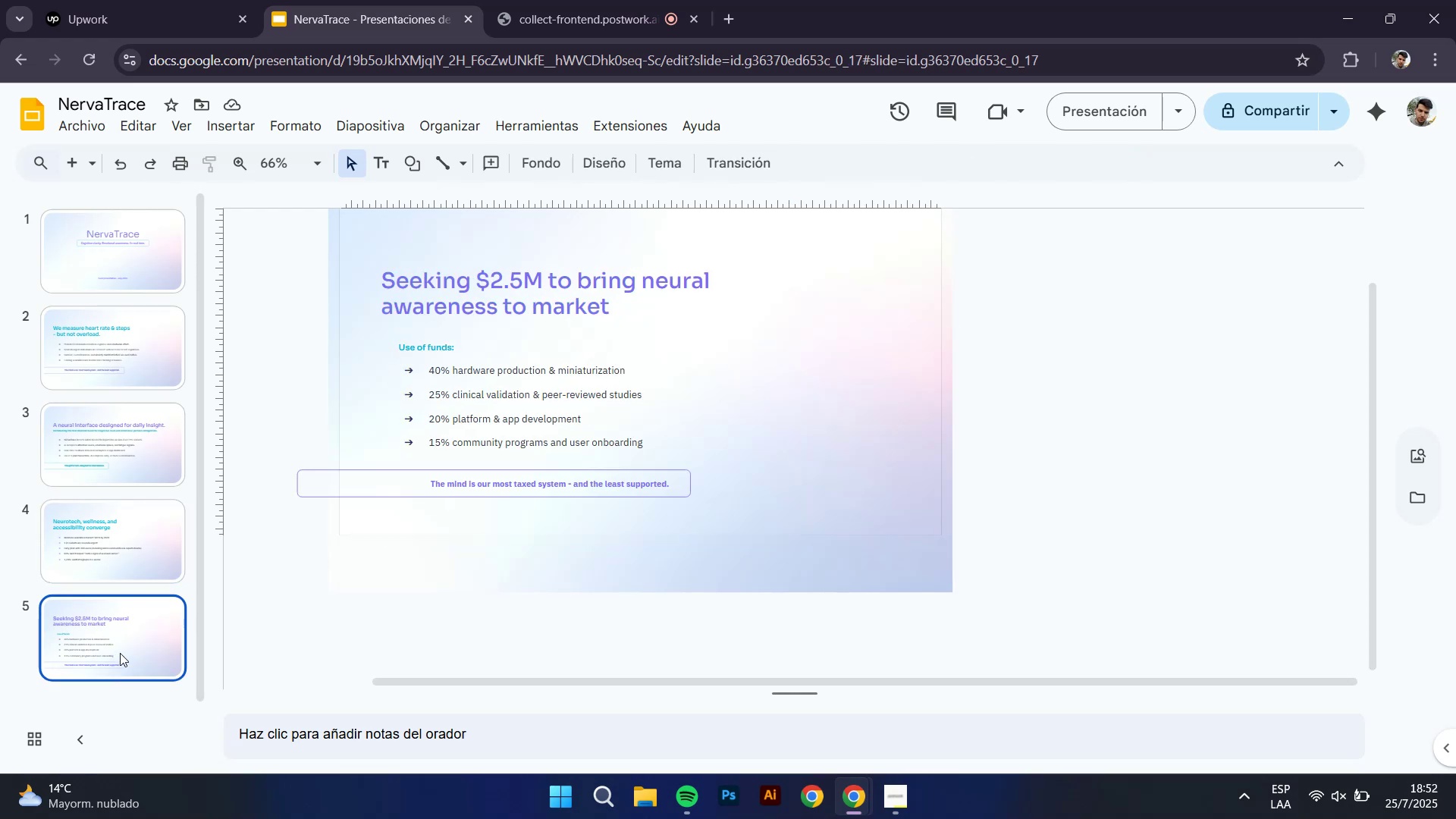 
scroll: coordinate [113, 572], scroll_direction: down, amount: 1.0
 